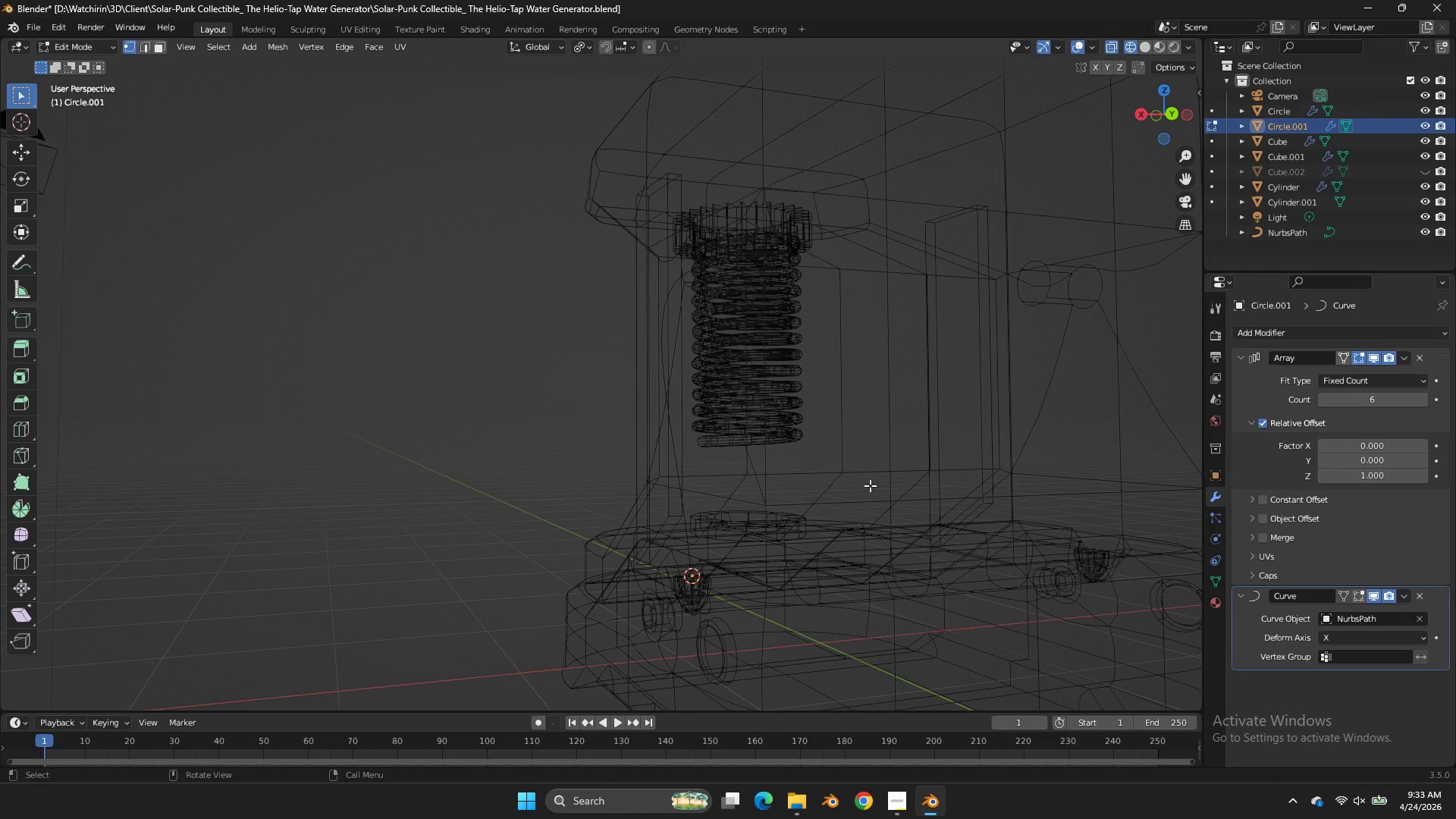 
key(A)
 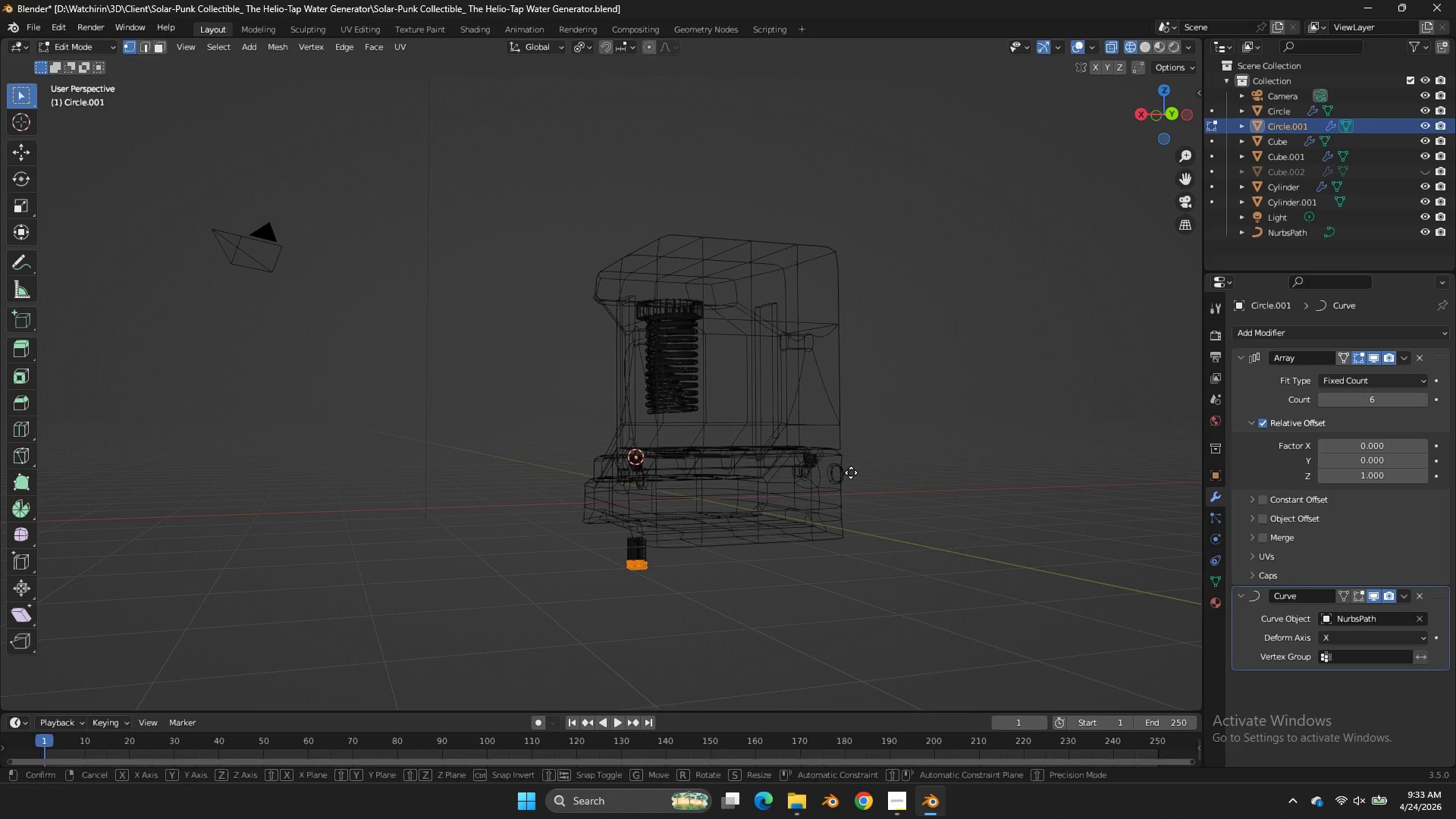 
scroll: coordinate [870, 485], scroll_direction: down, amount: 5.0
 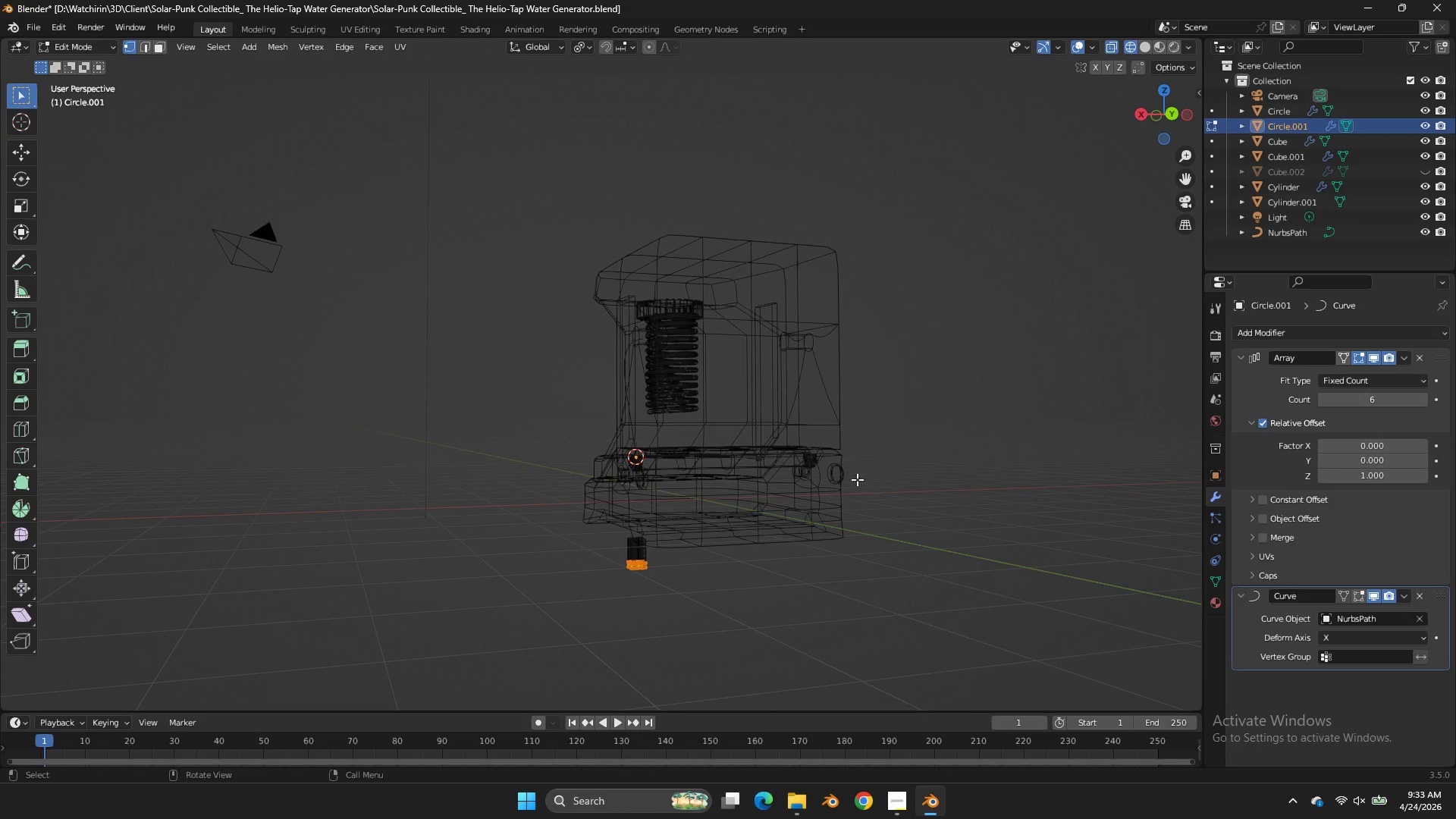 
type(gz)
 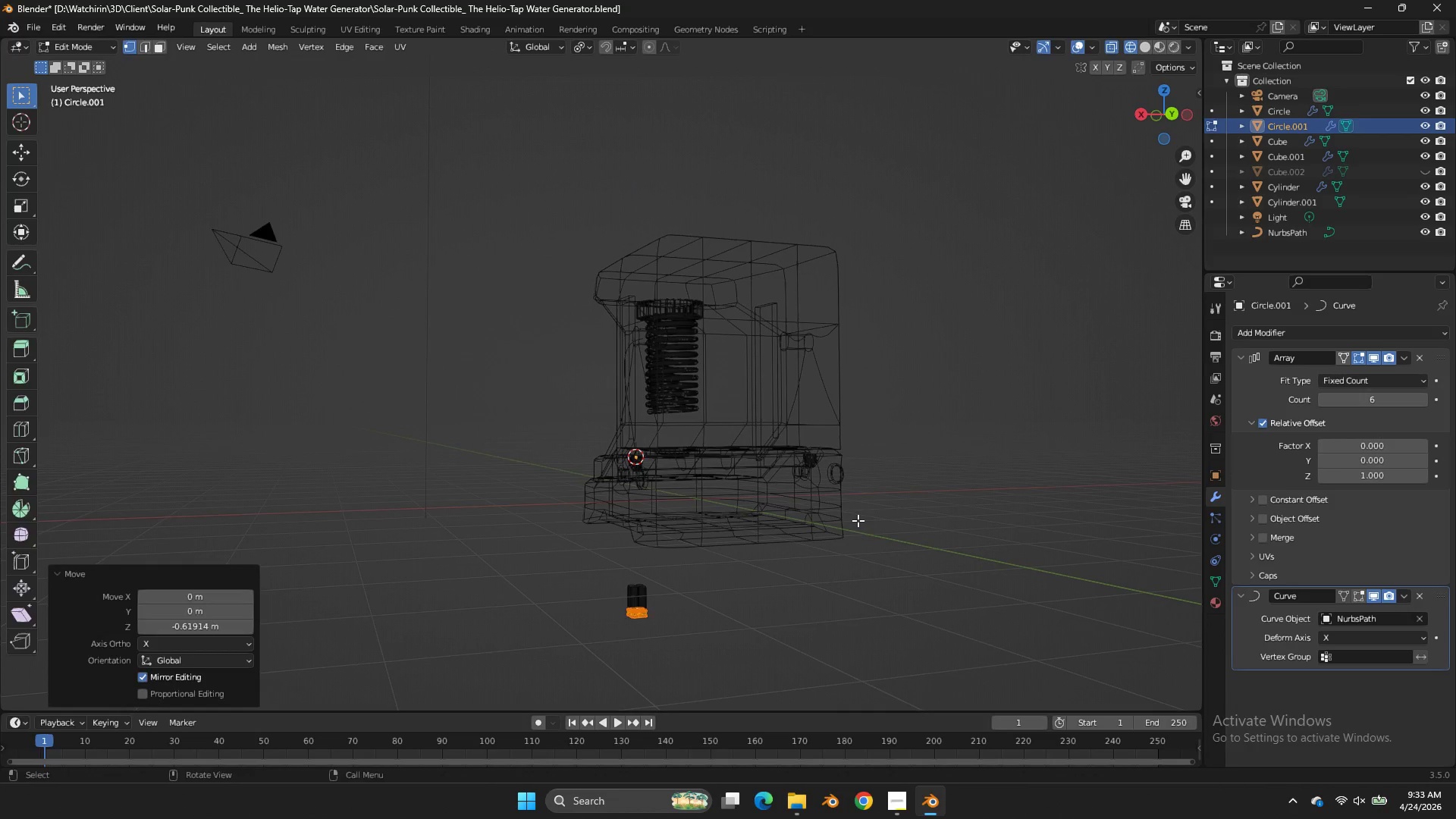 
left_click([858, 520])
 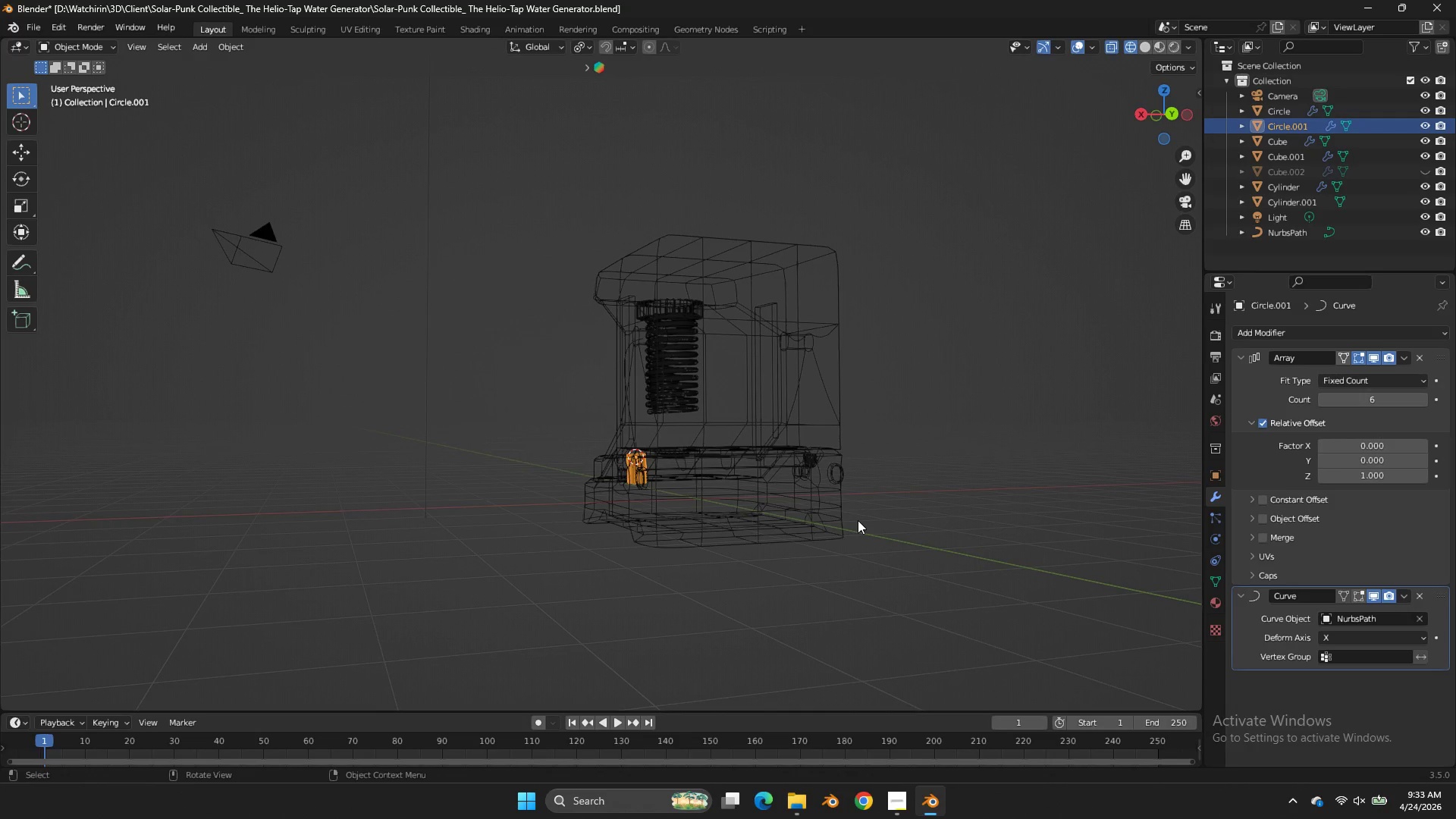 
key(Tab)
 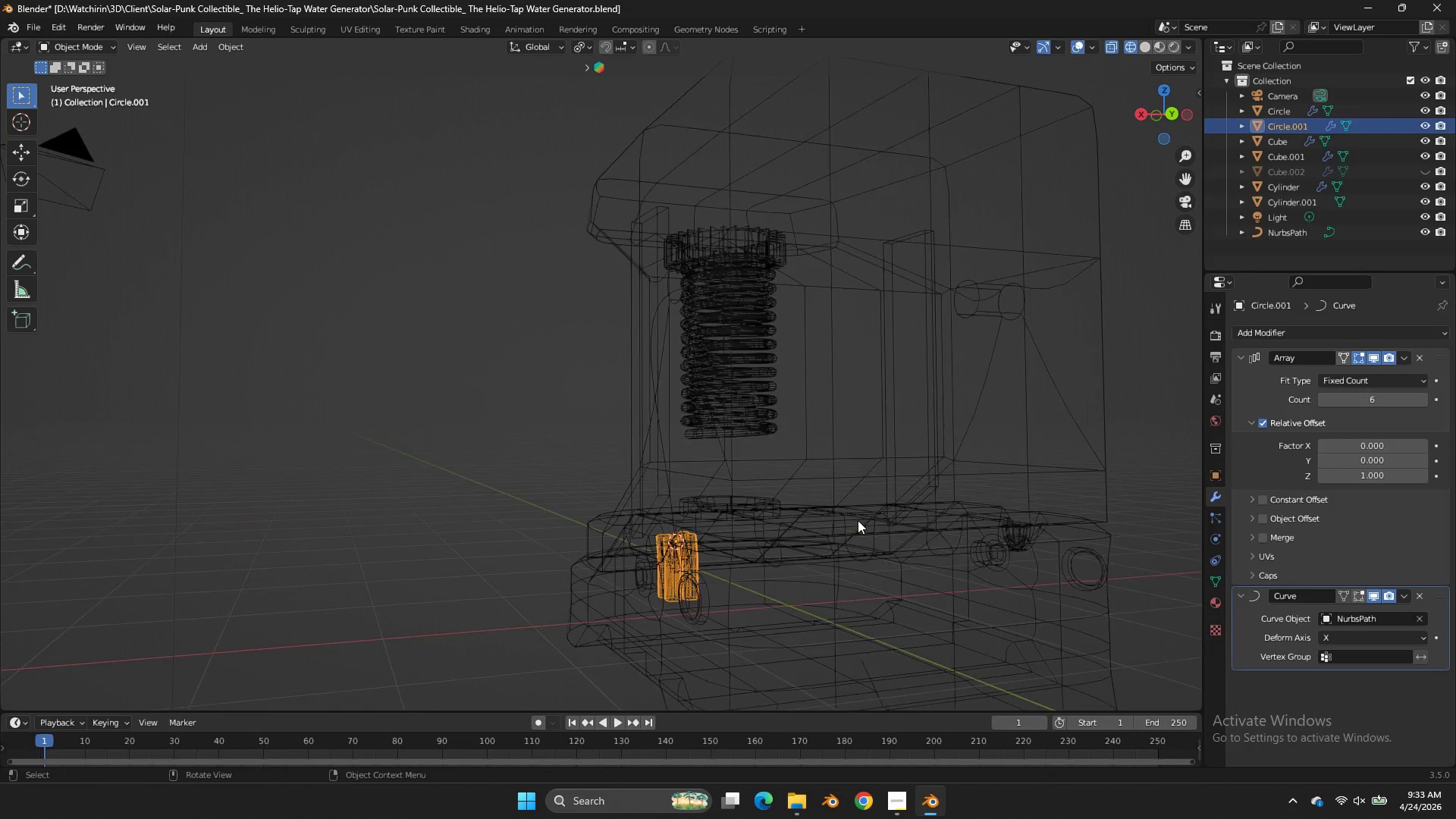 
scroll: coordinate [858, 520], scroll_direction: up, amount: 4.0
 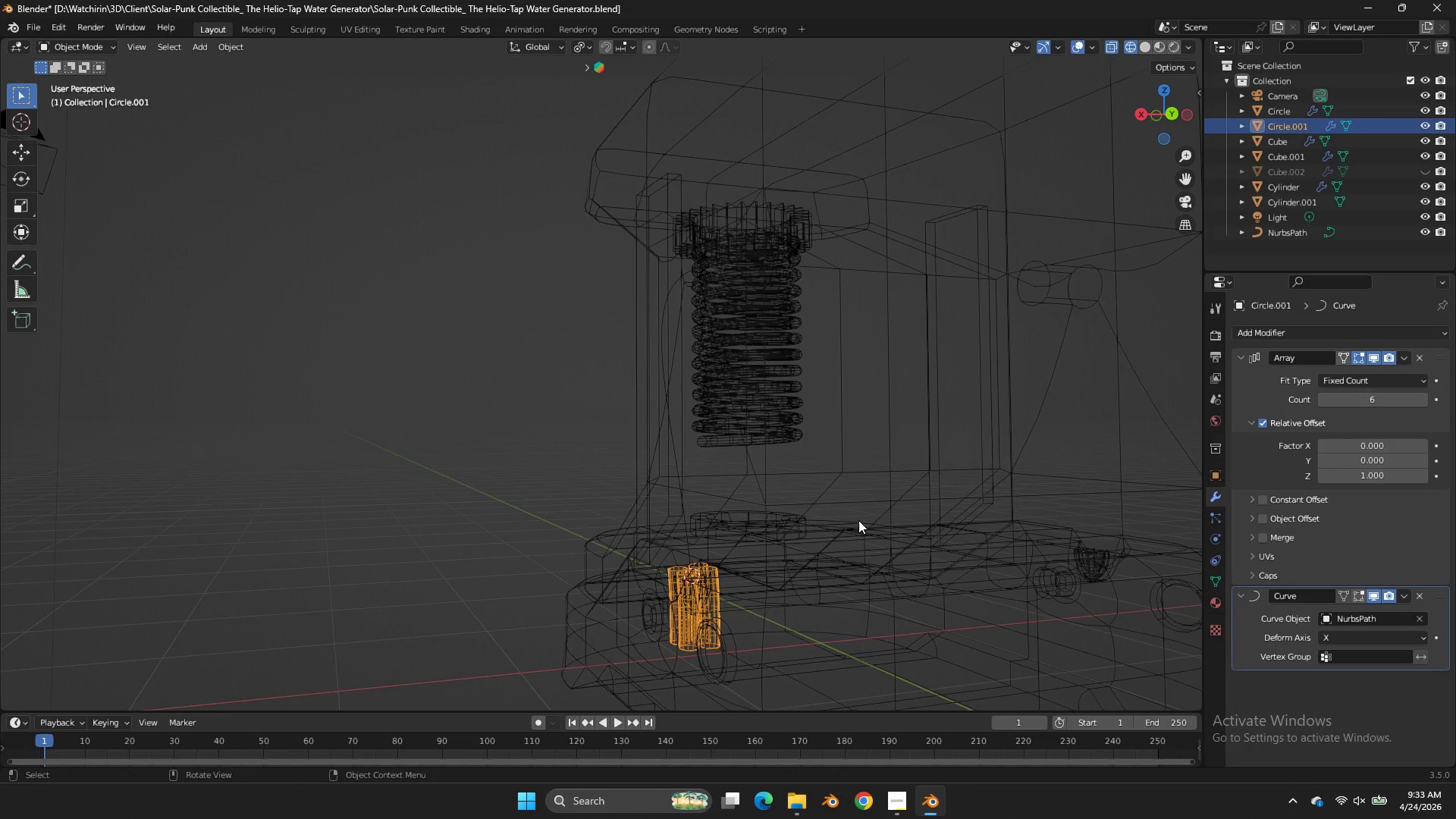 
type(gz)
 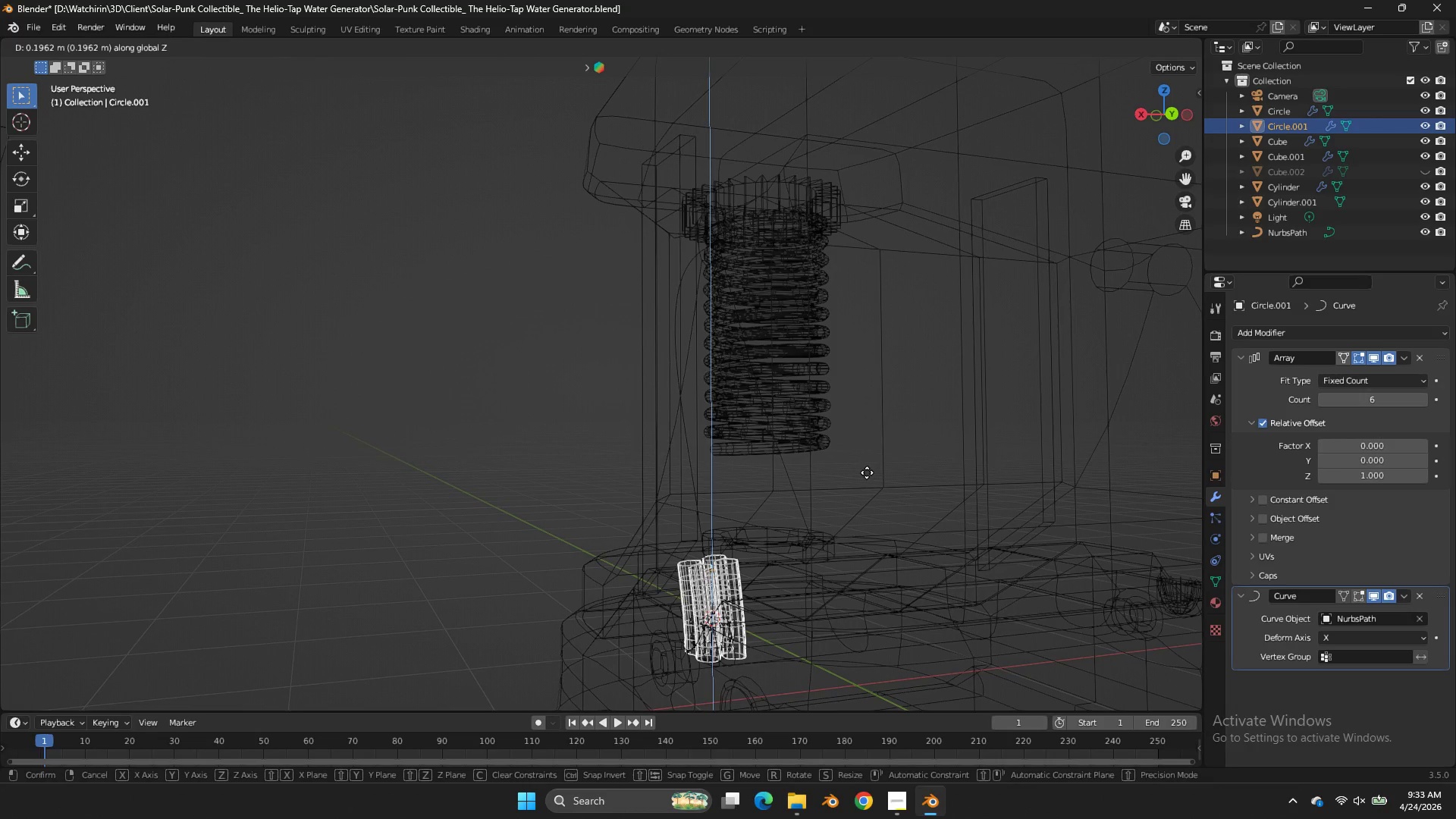 
scroll: coordinate [858, 520], scroll_direction: up, amount: 2.0
 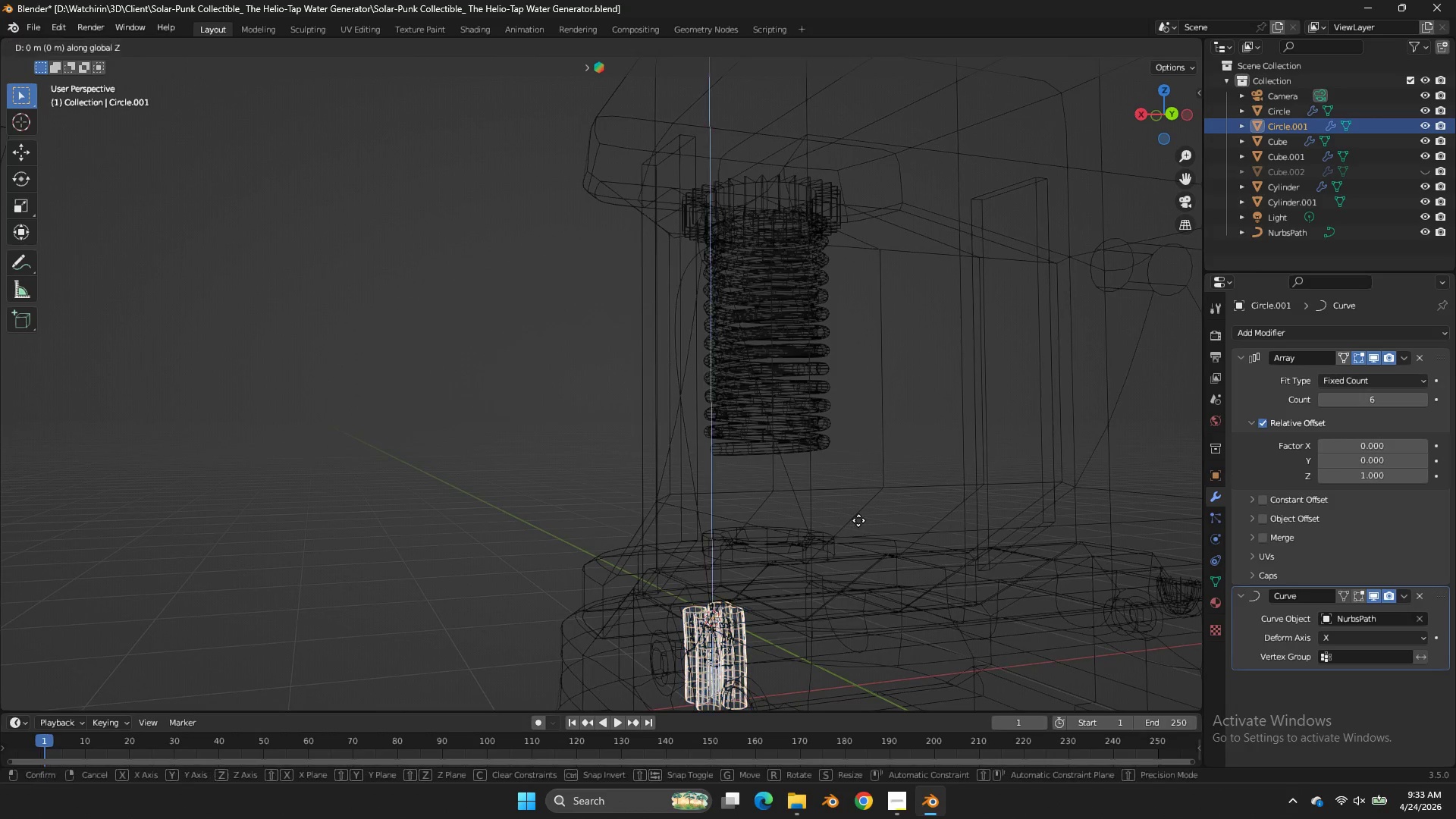 
left_click([867, 472])
 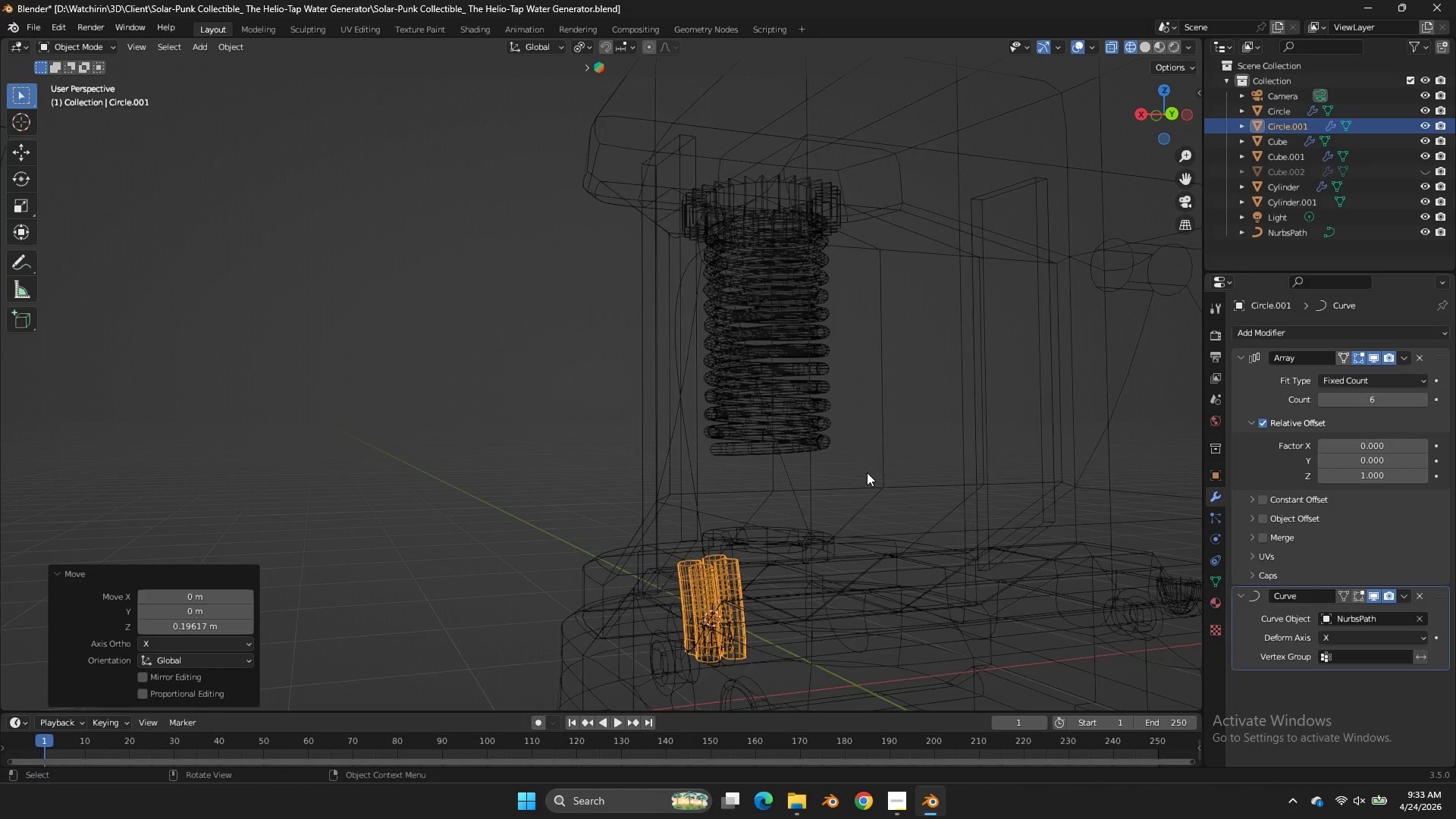 
key(Z)
 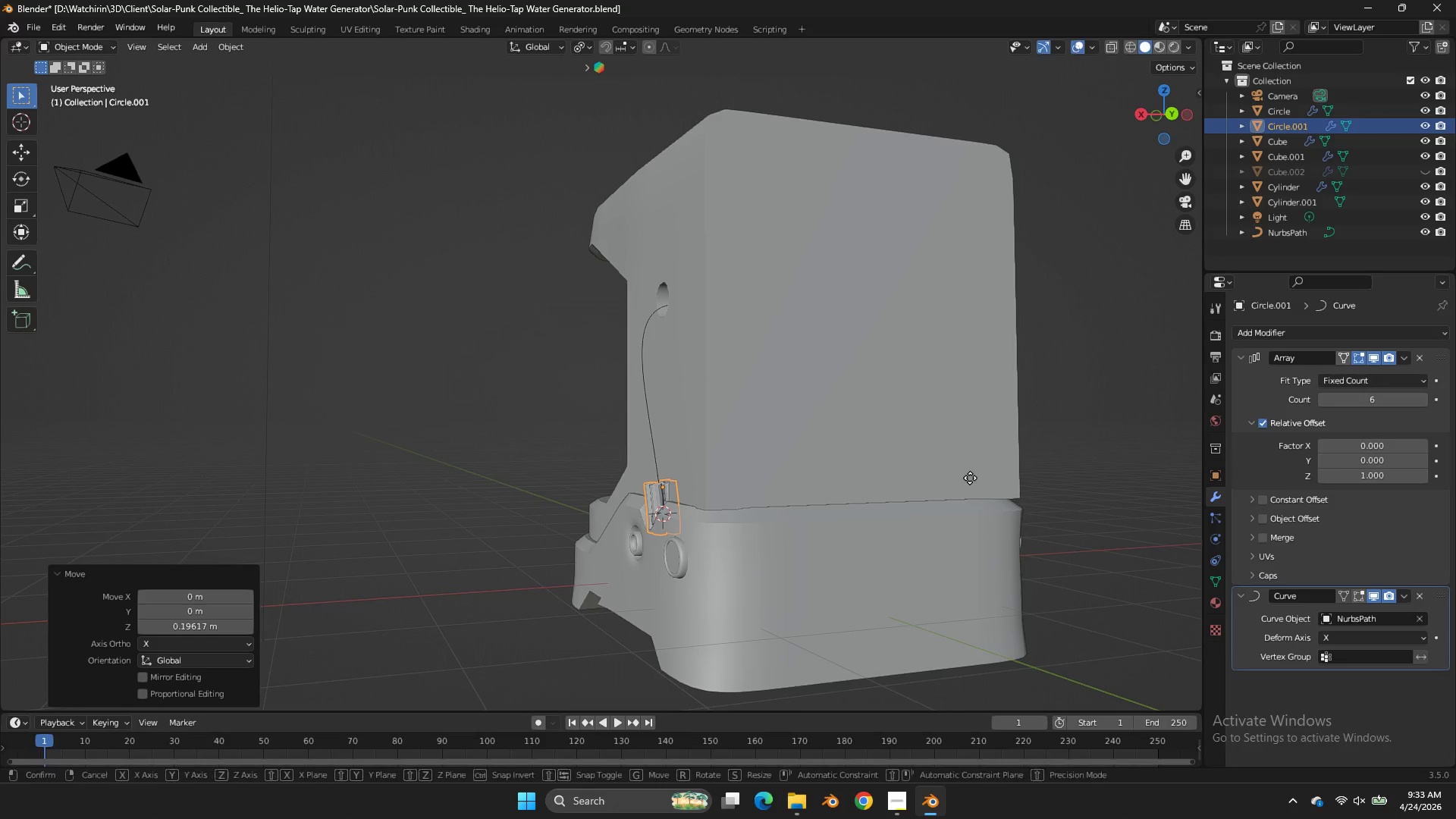 
scroll: coordinate [867, 472], scroll_direction: down, amount: 3.0
 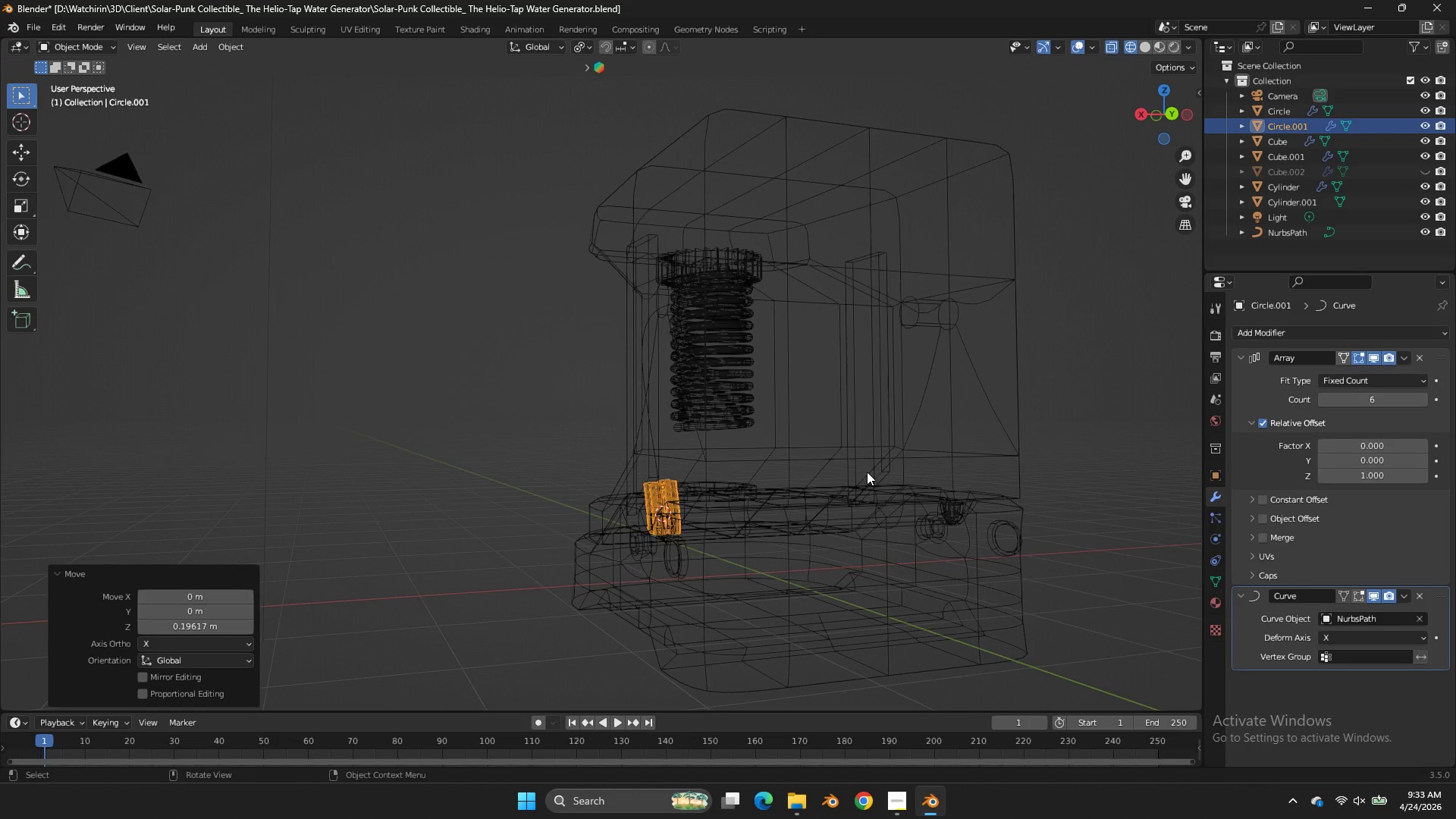 
type(gz)
 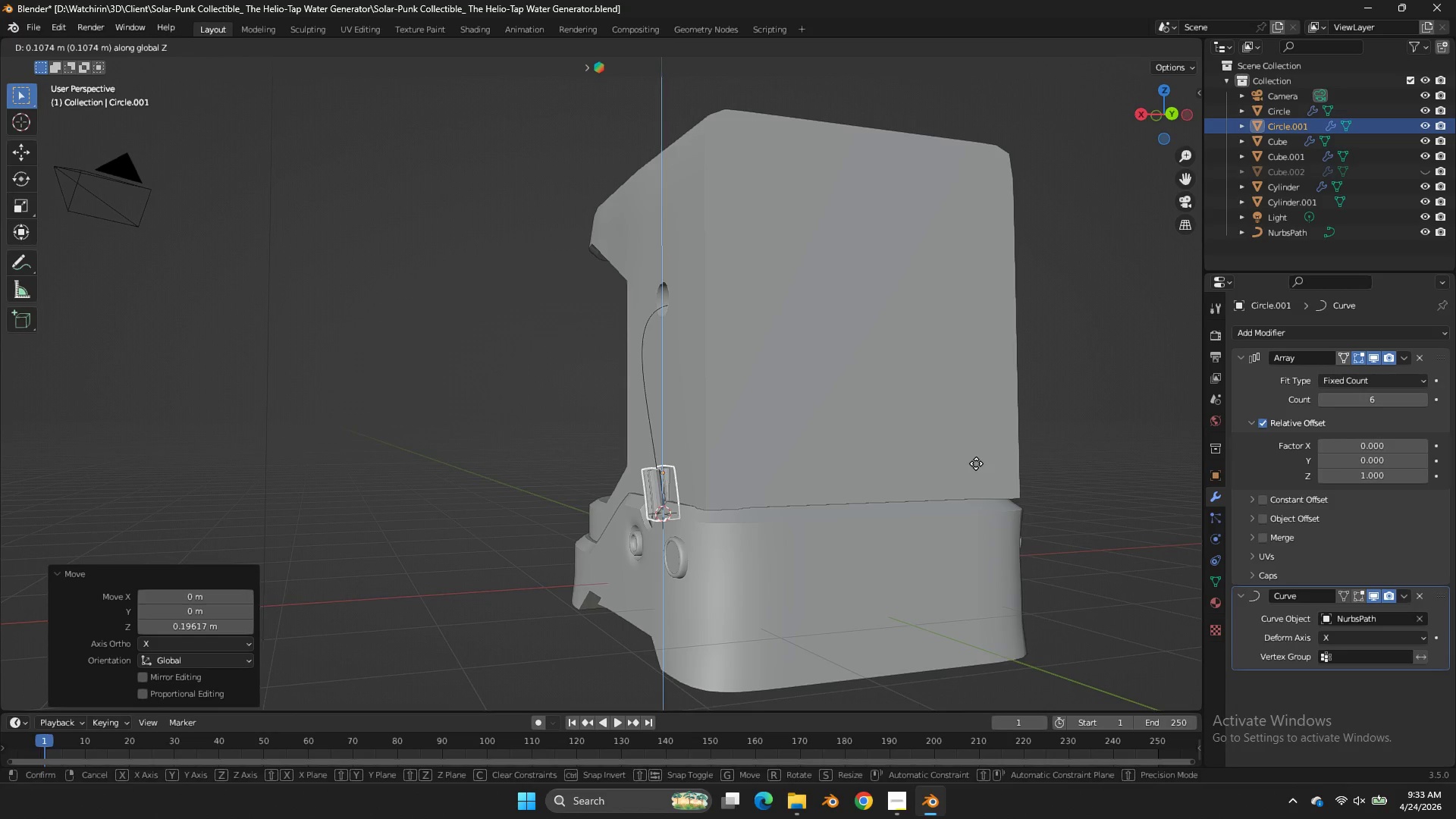 
scroll: coordinate [1043, 294], scroll_direction: up, amount: 4.0
 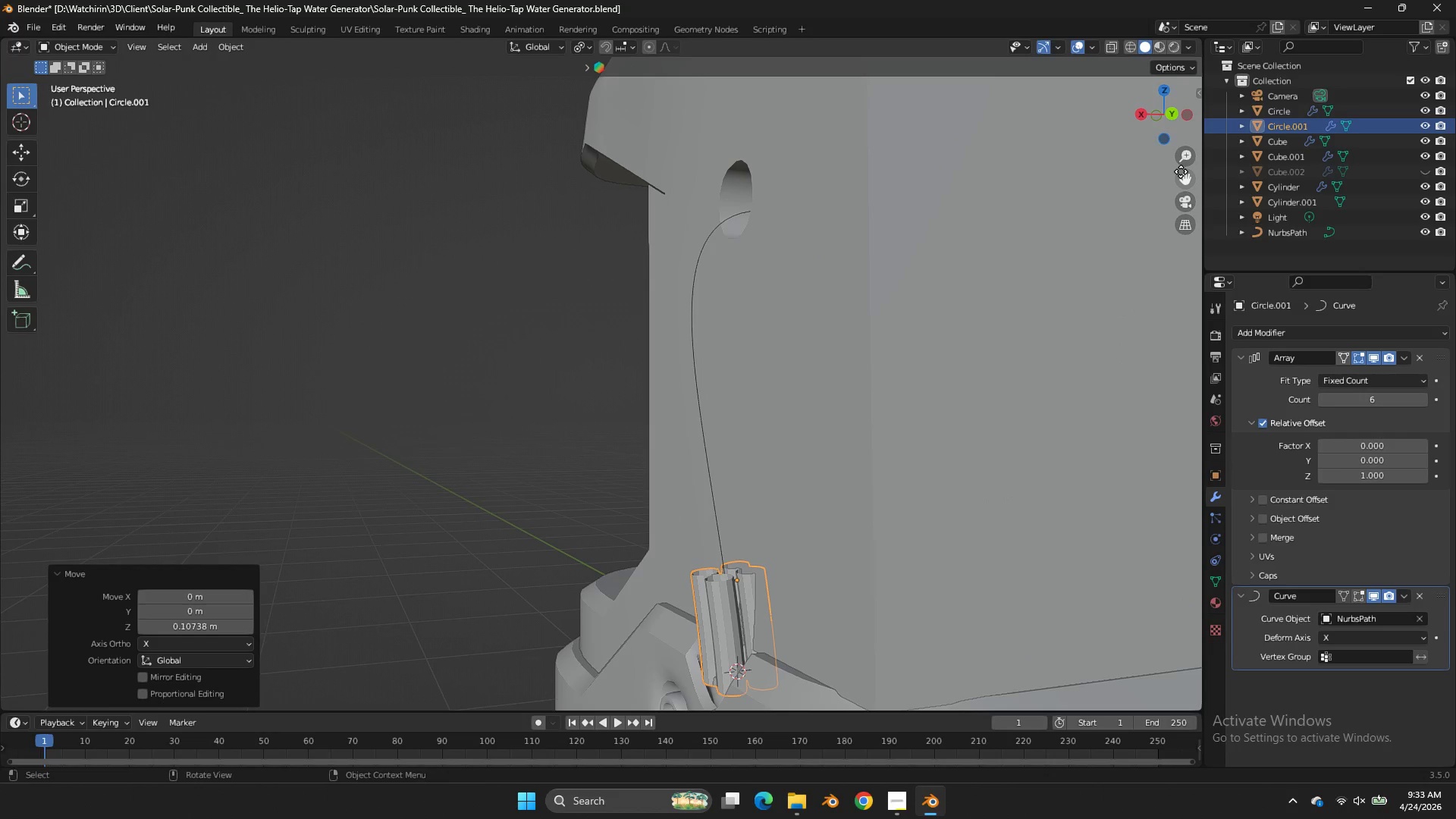 
left_click_drag(start_coordinate=[1184, 173], to_coordinate=[1165, 650])
 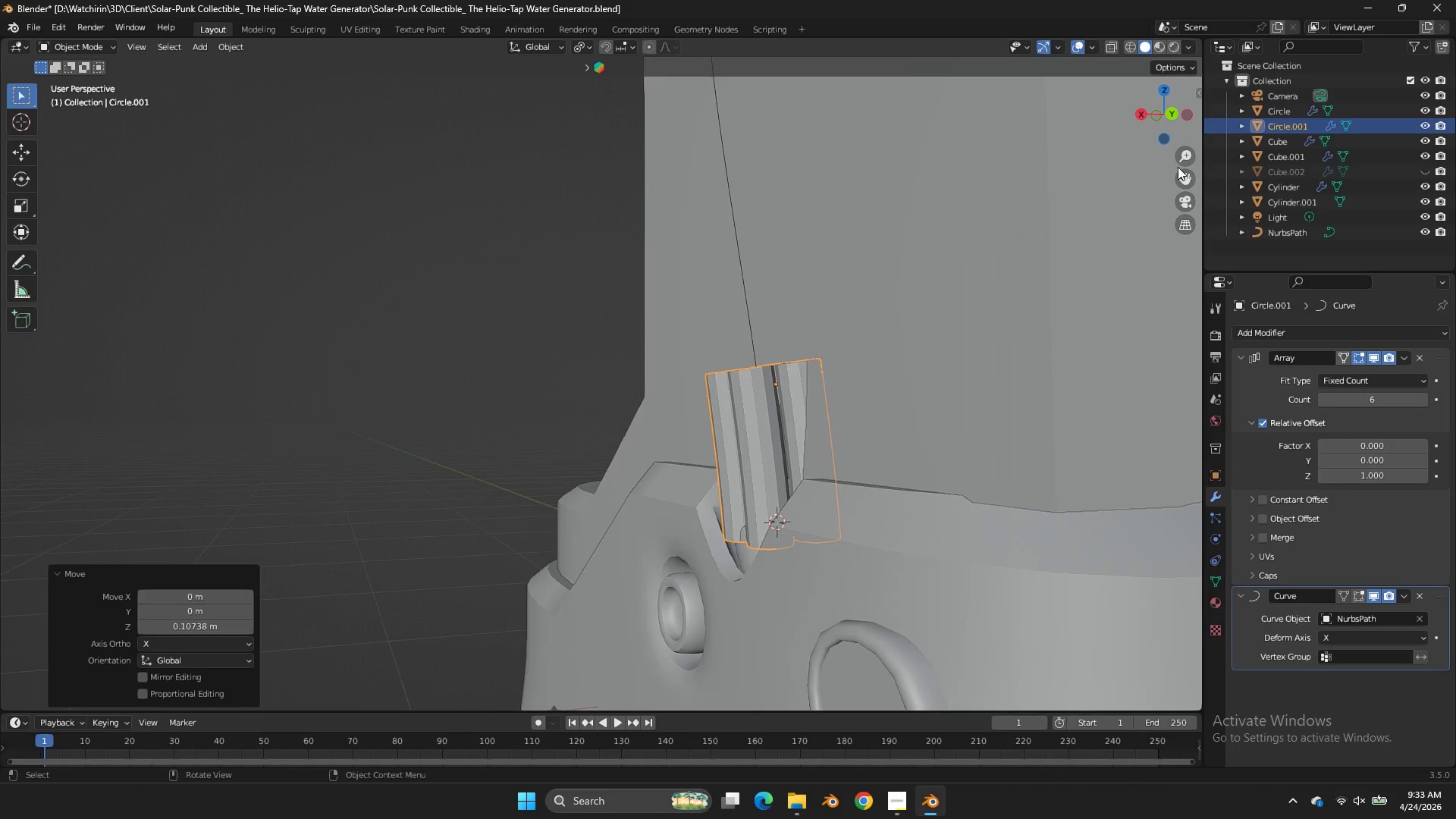 
key(Z)
 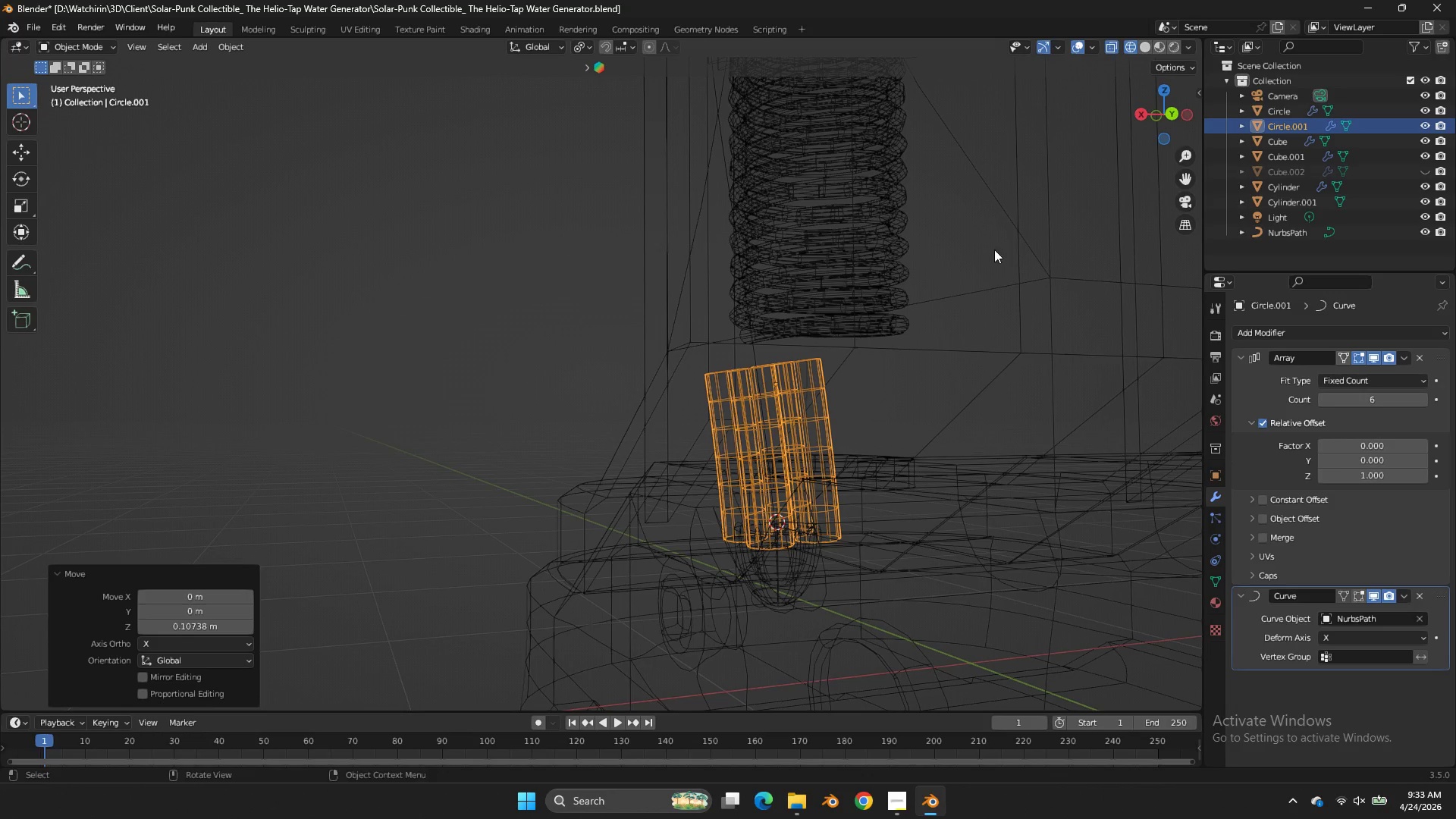 
scroll: coordinate [1178, 167], scroll_direction: up, amount: 2.0
 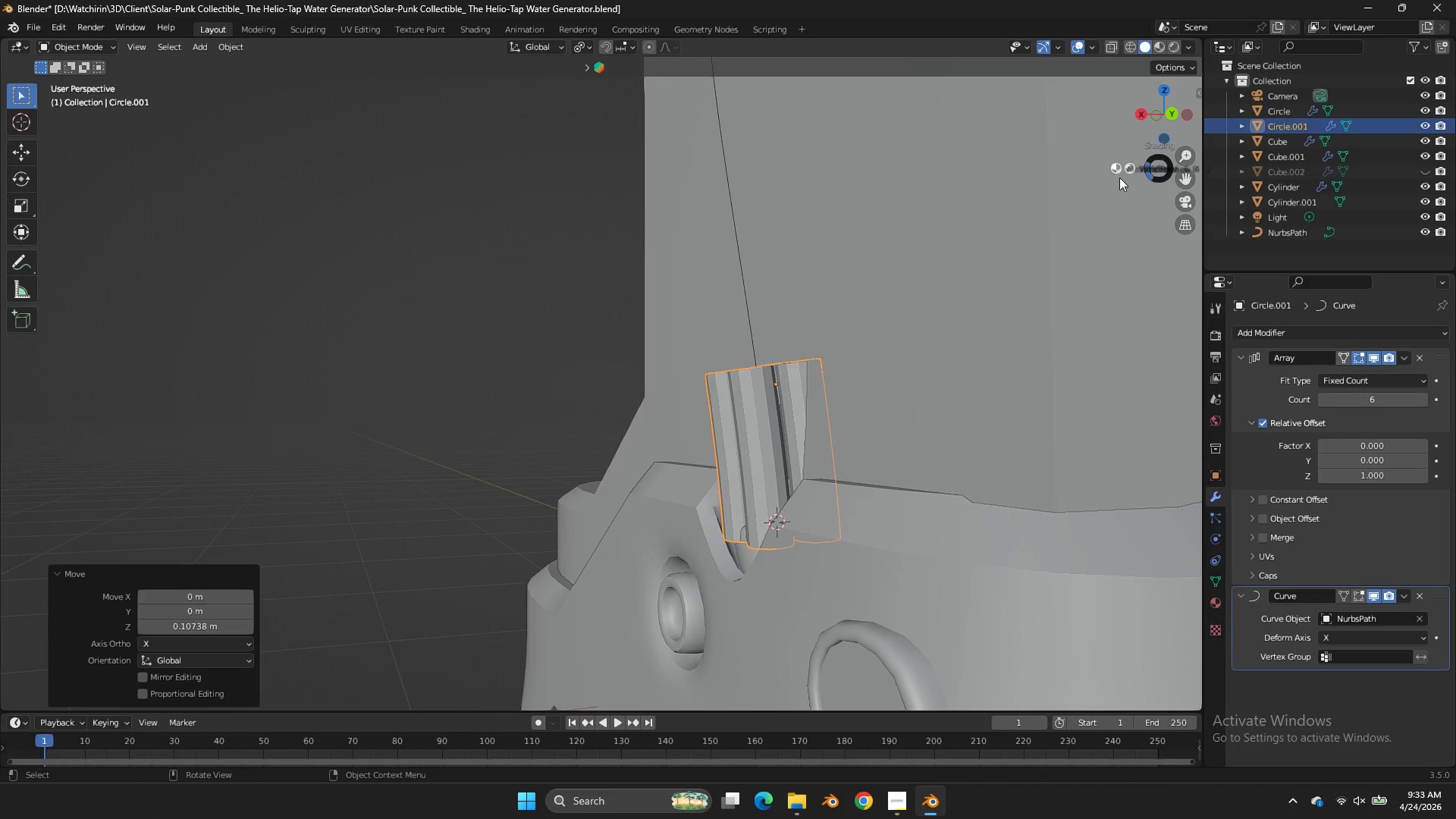 
scroll: coordinate [994, 249], scroll_direction: down, amount: 3.0
 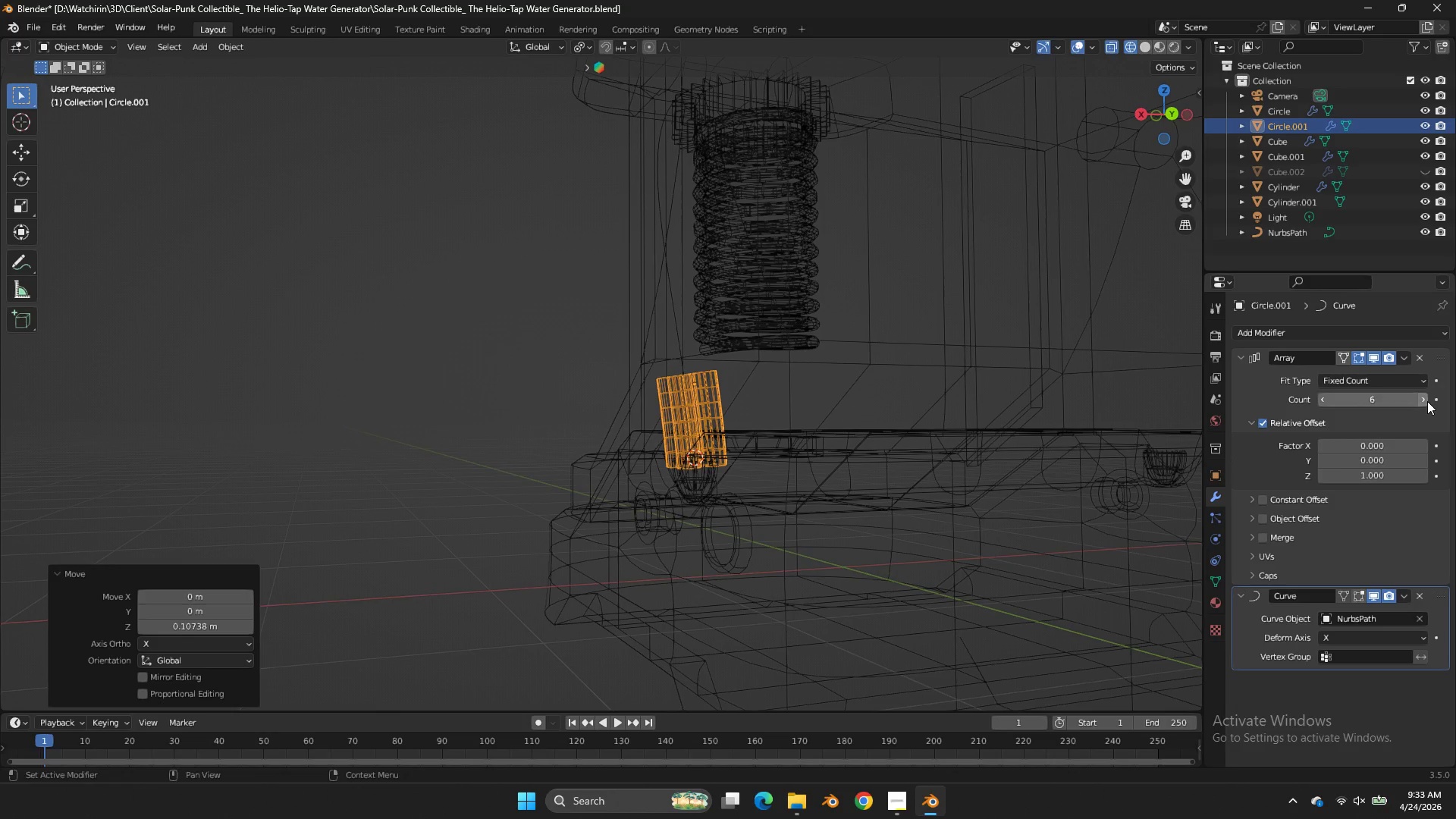 
double_click([1427, 401])
 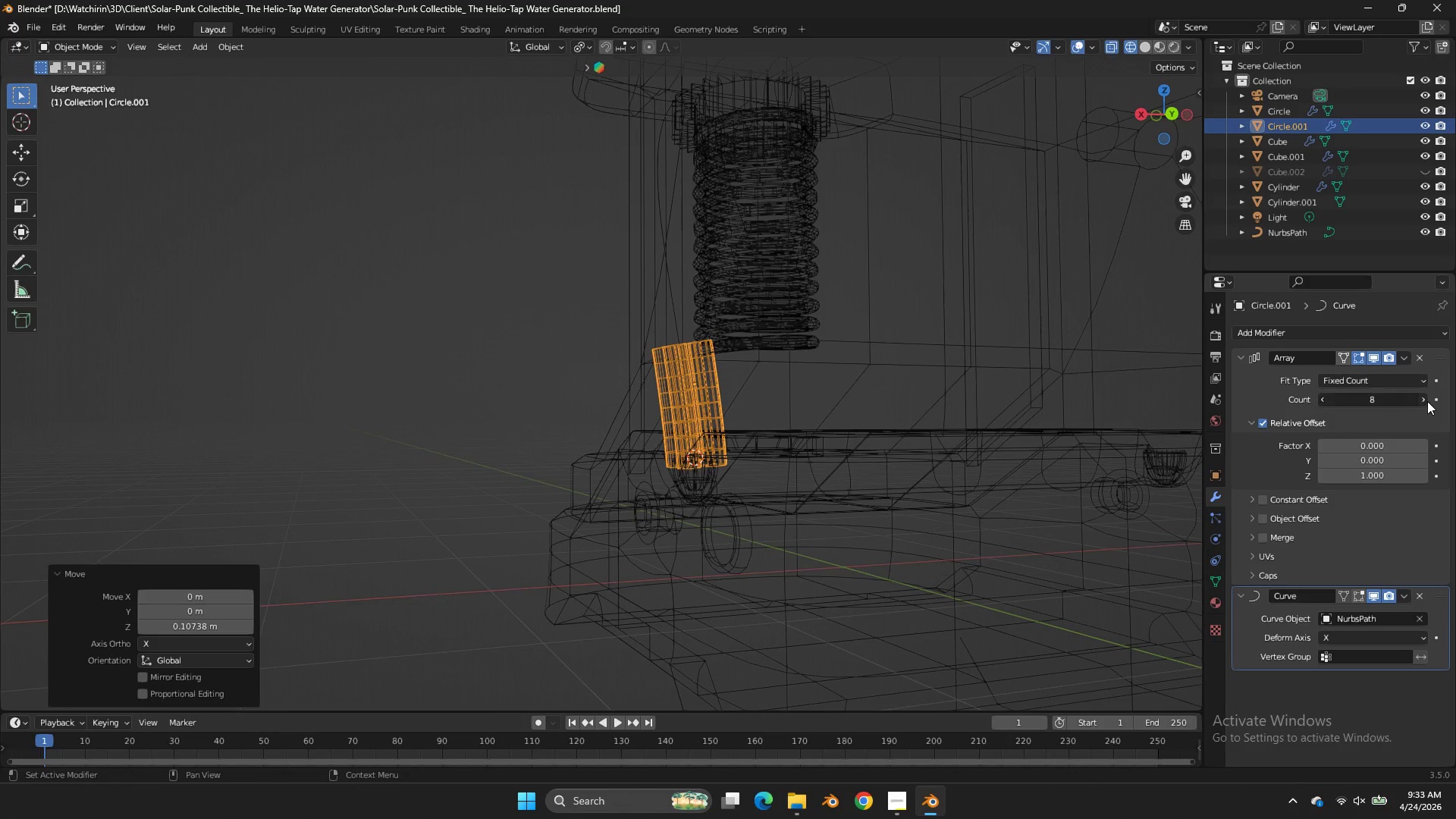 
triple_click([1427, 401])
 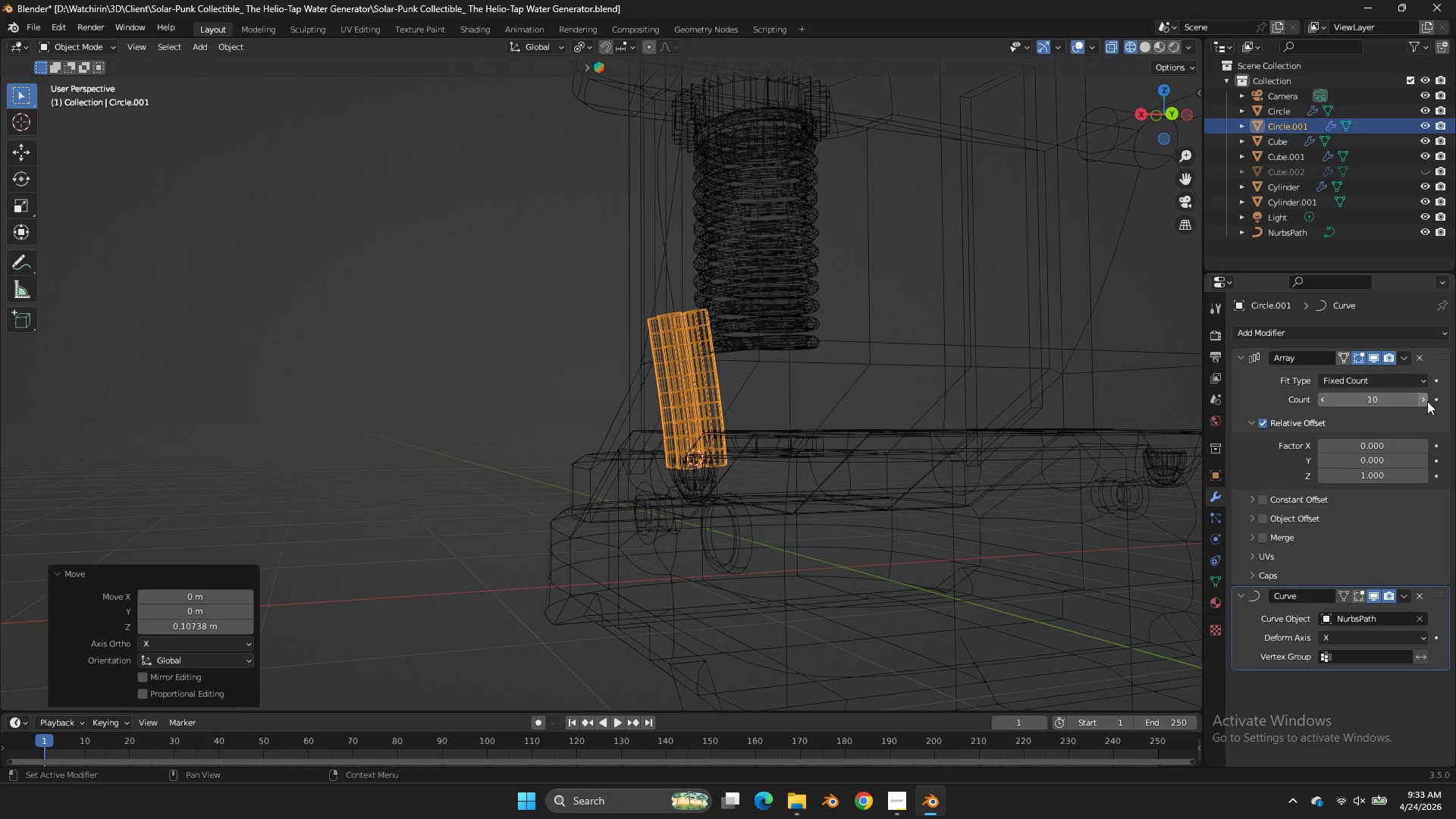 
triple_click([1427, 401])
 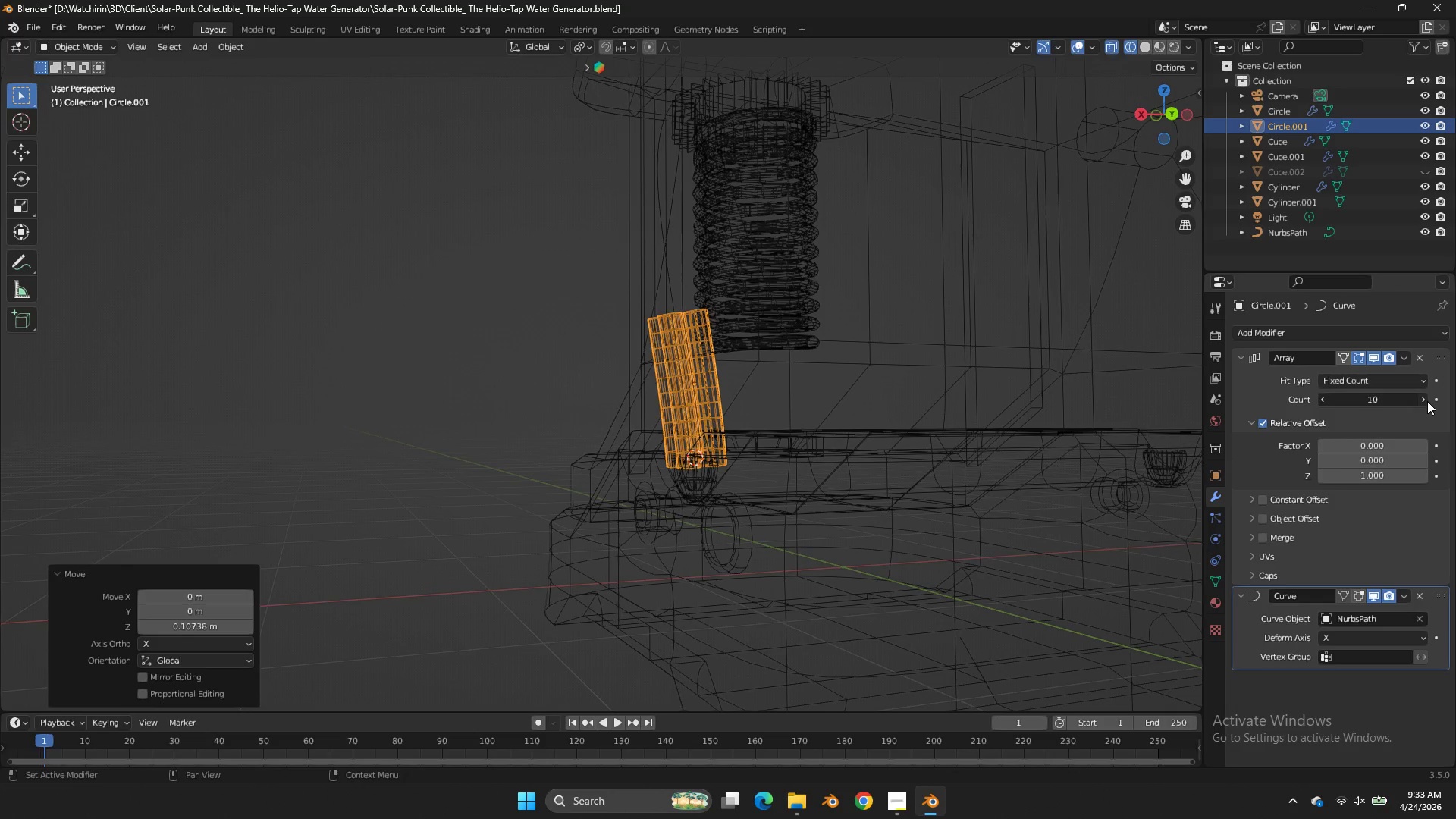 
triple_click([1427, 401])
 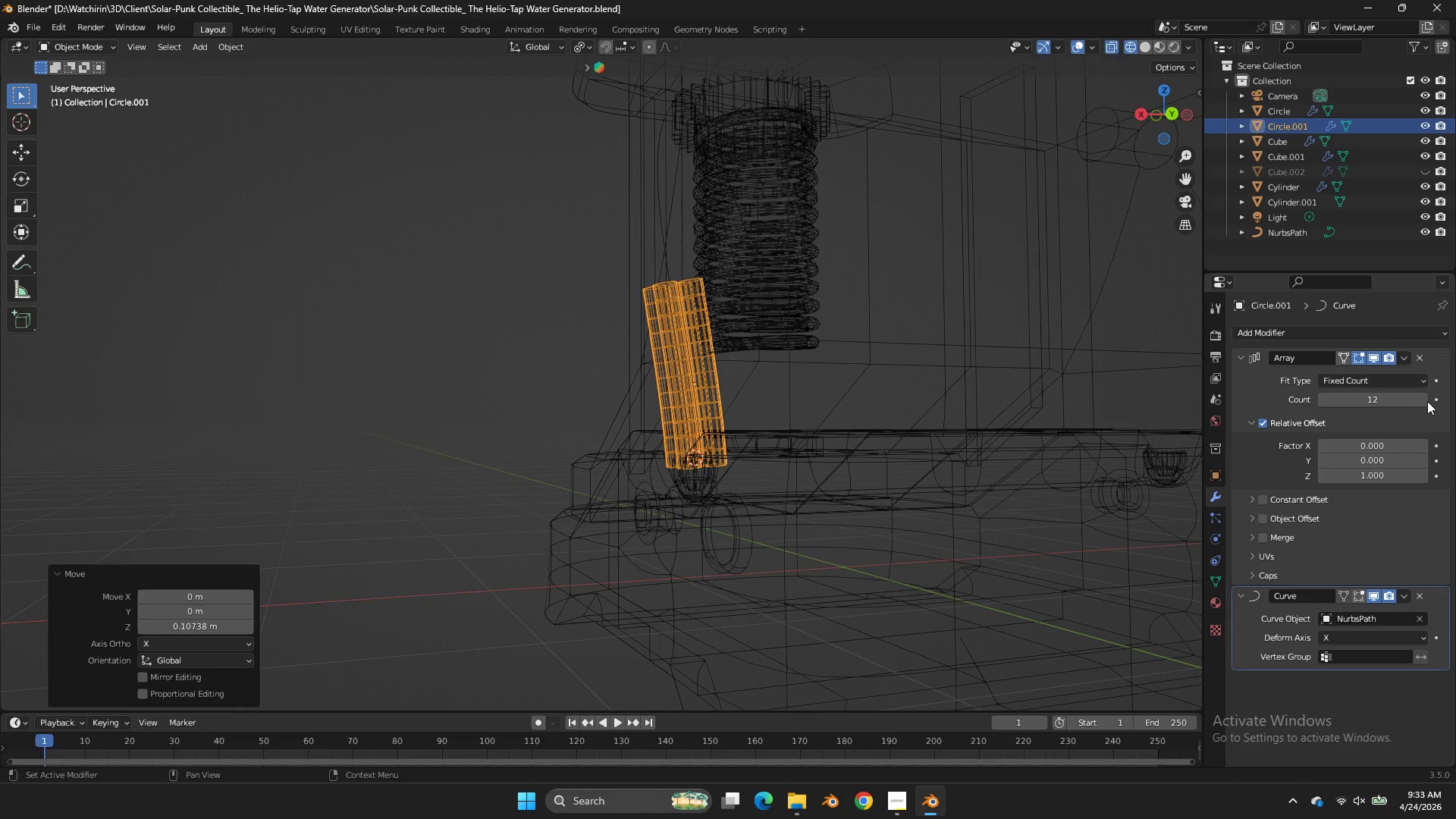 
triple_click([1427, 401])
 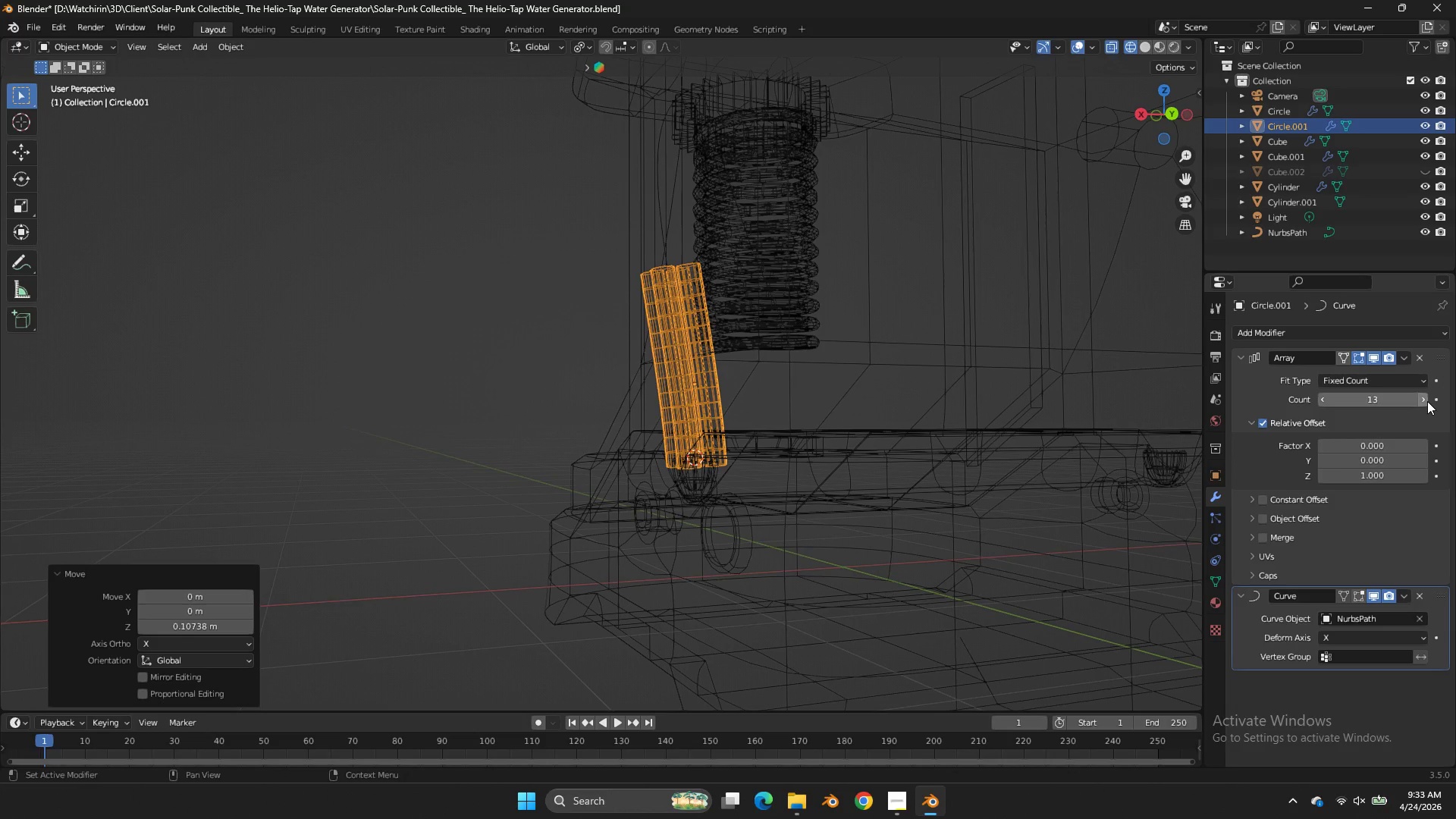 
triple_click([1427, 401])
 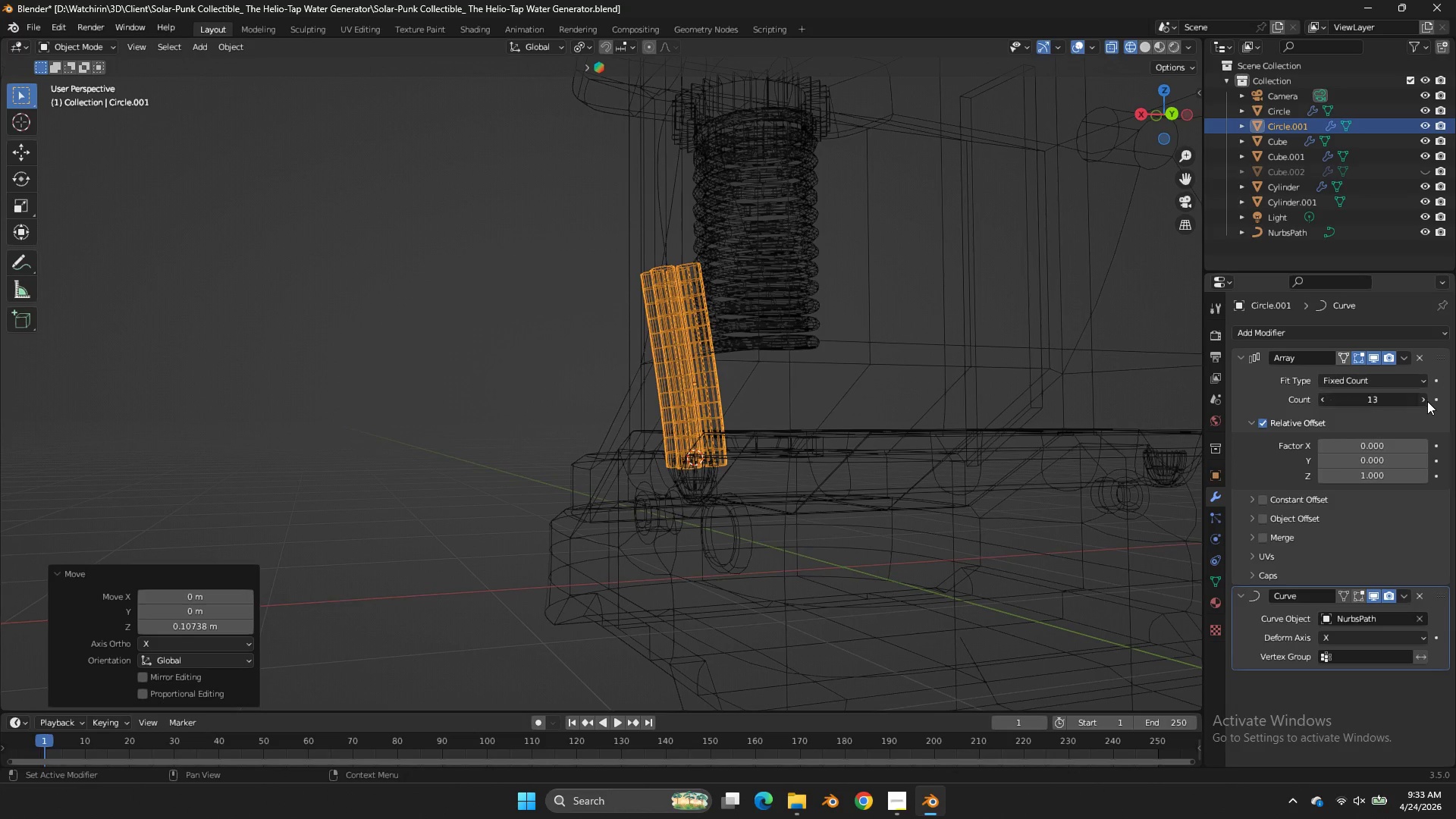 
triple_click([1427, 401])
 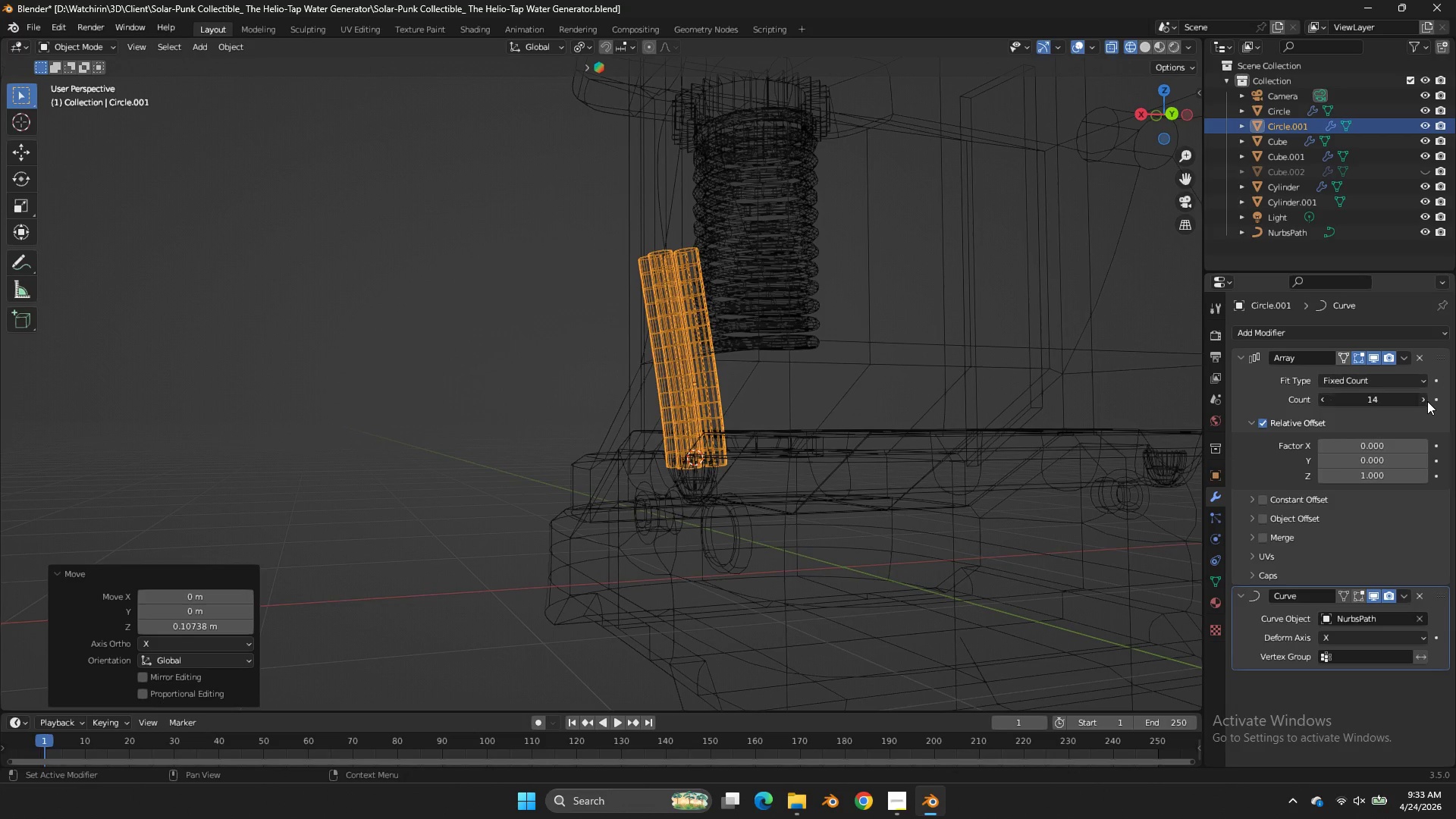 
triple_click([1427, 401])
 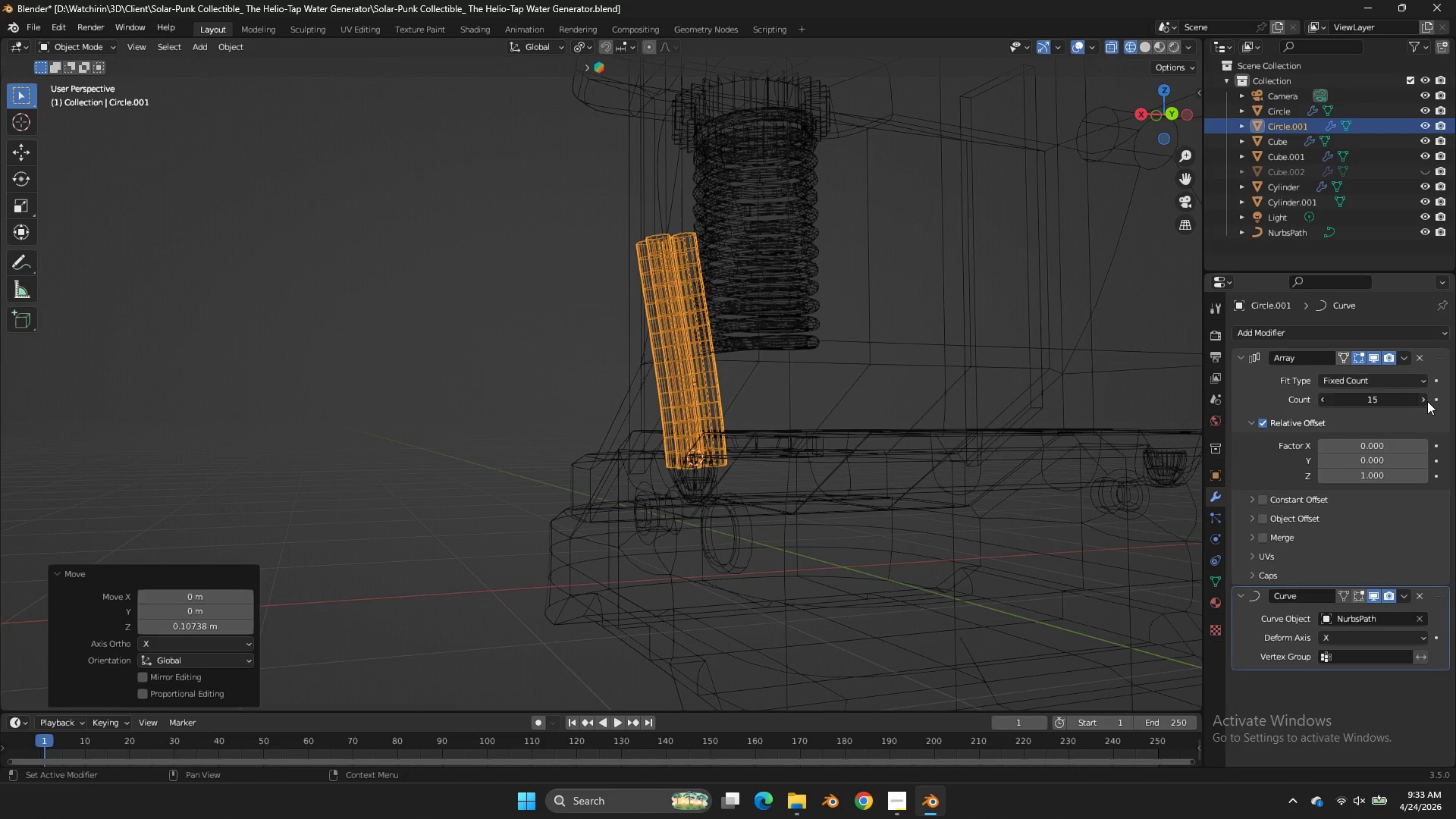 
triple_click([1427, 401])
 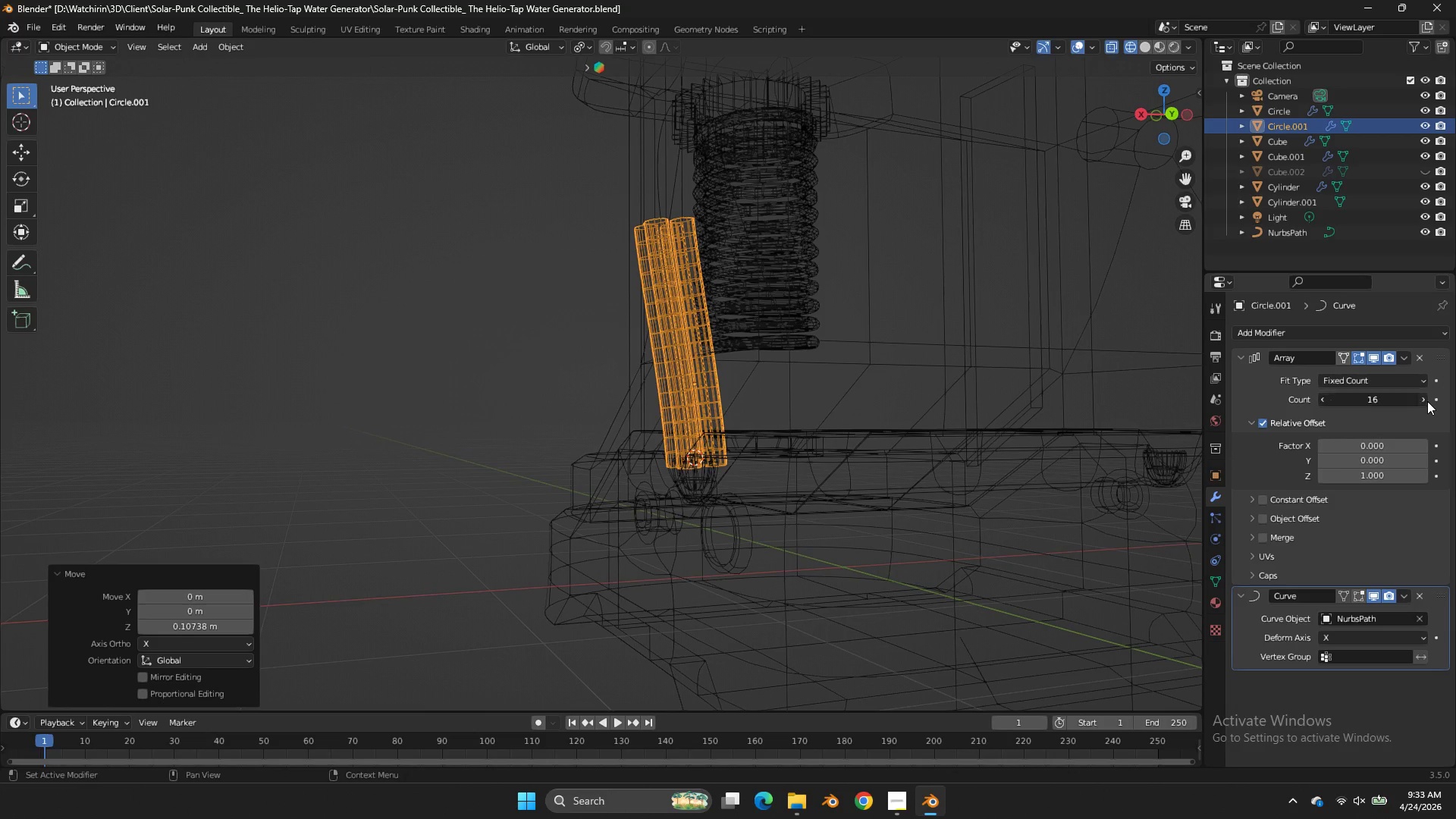 
triple_click([1427, 401])
 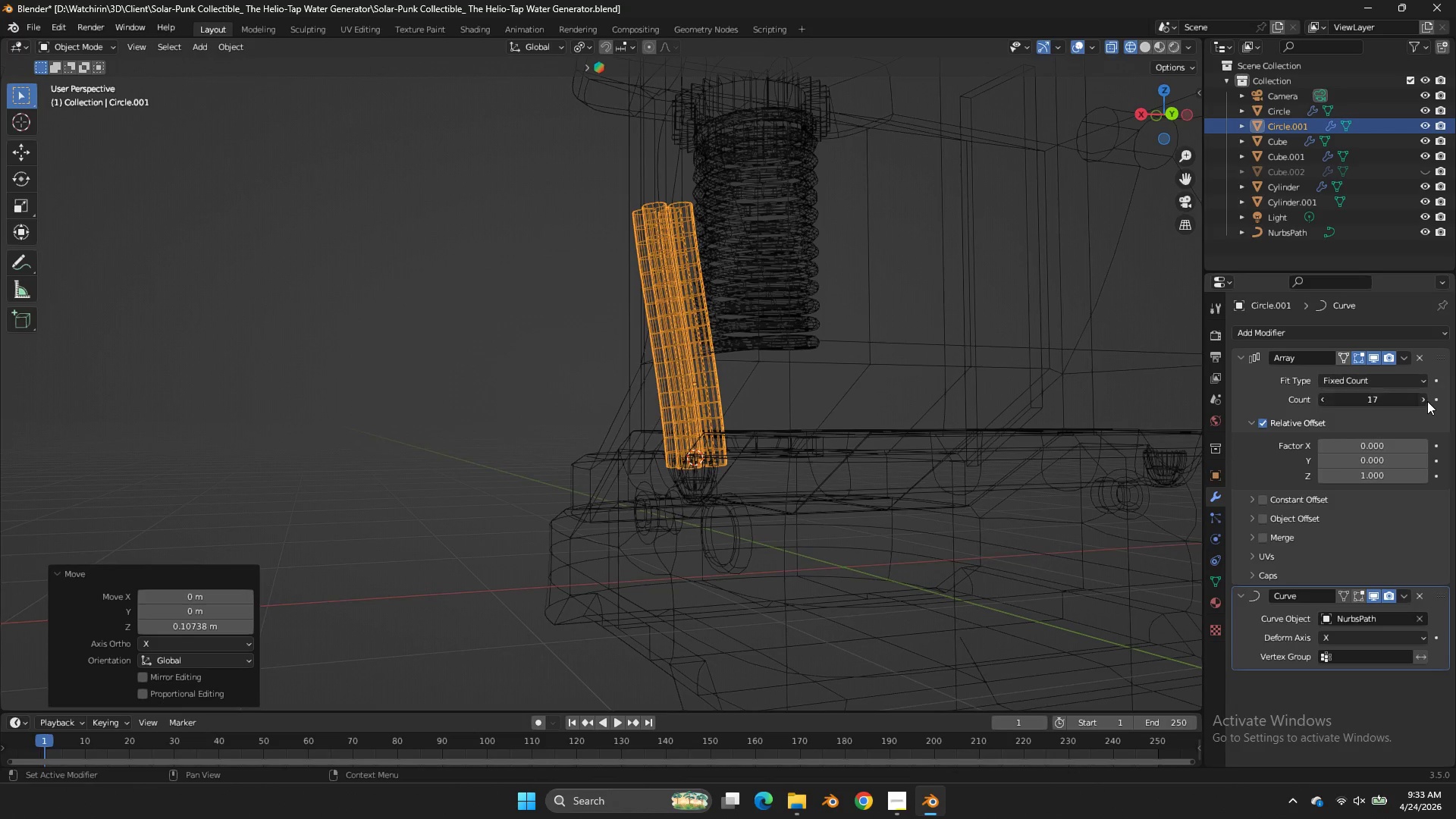 
triple_click([1427, 401])
 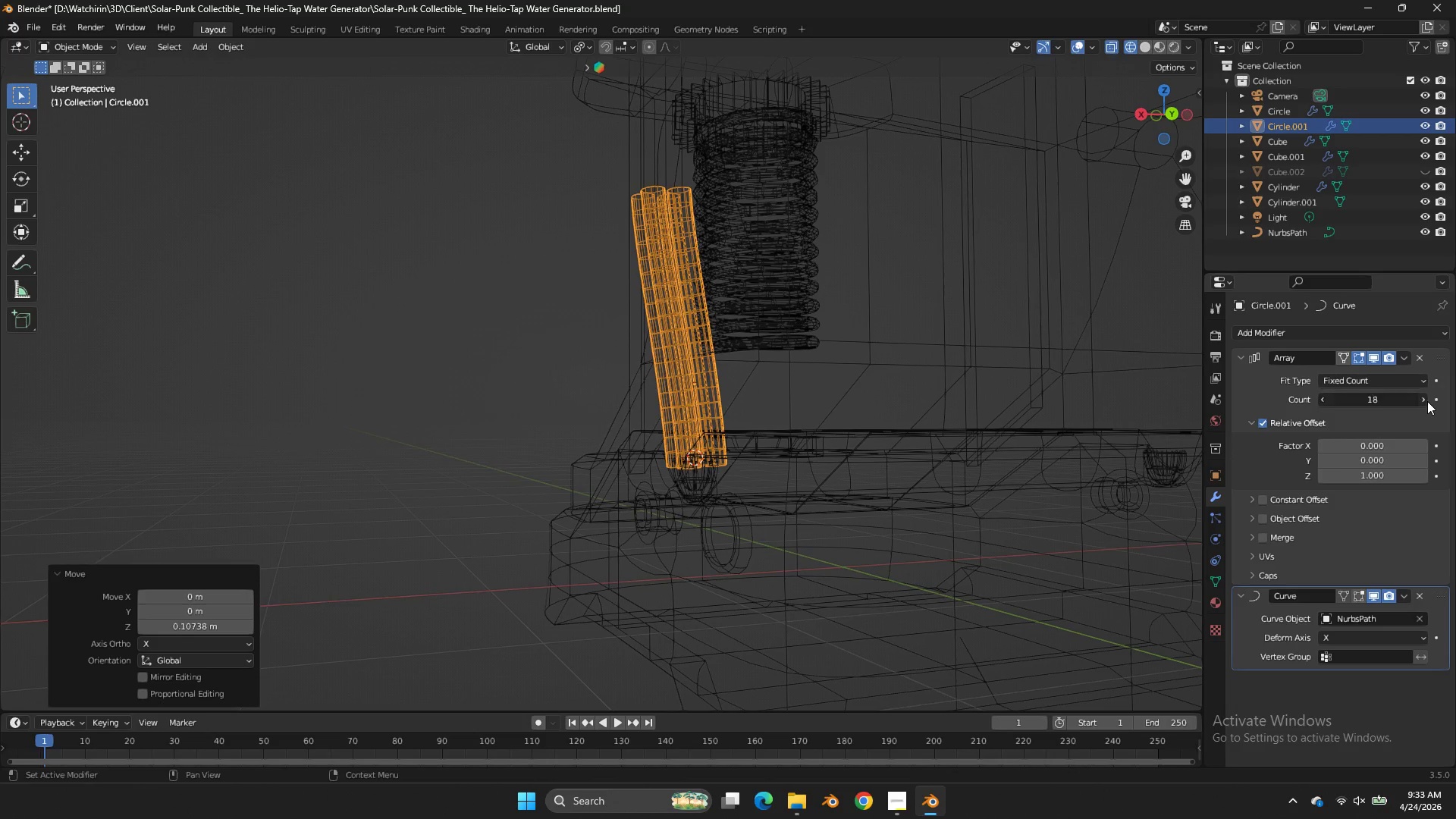 
triple_click([1427, 401])
 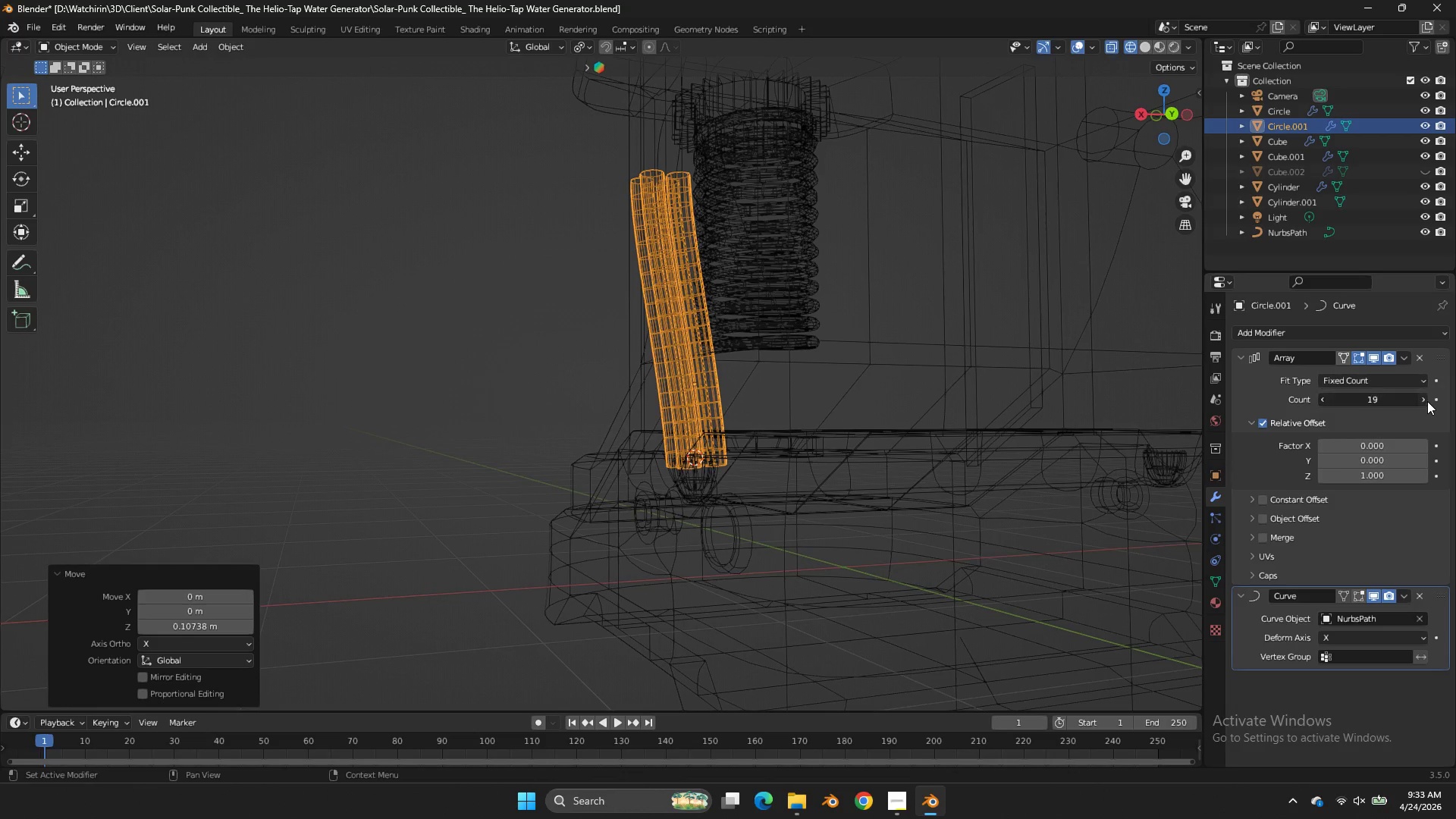 
triple_click([1427, 401])
 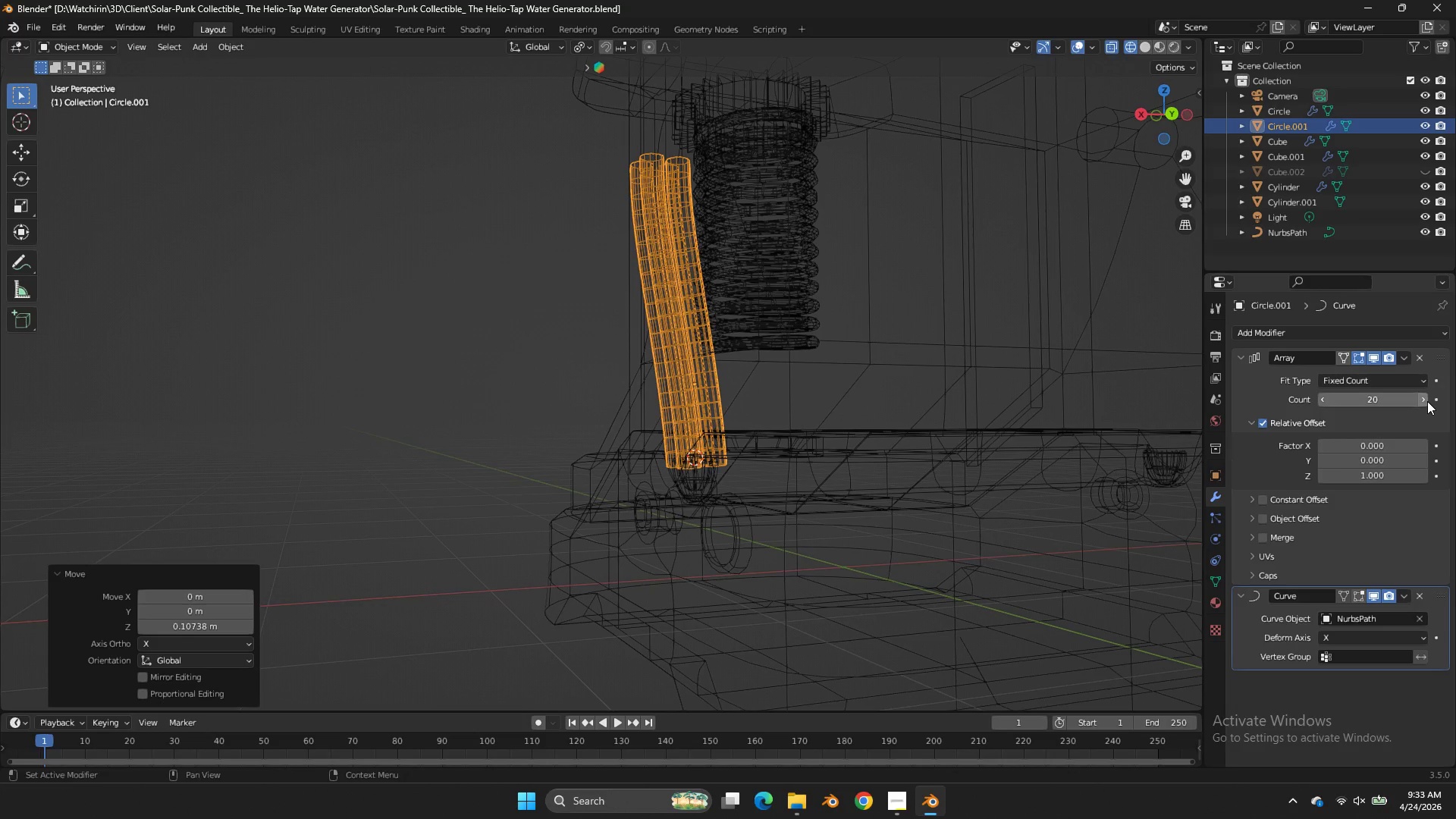 
triple_click([1427, 401])
 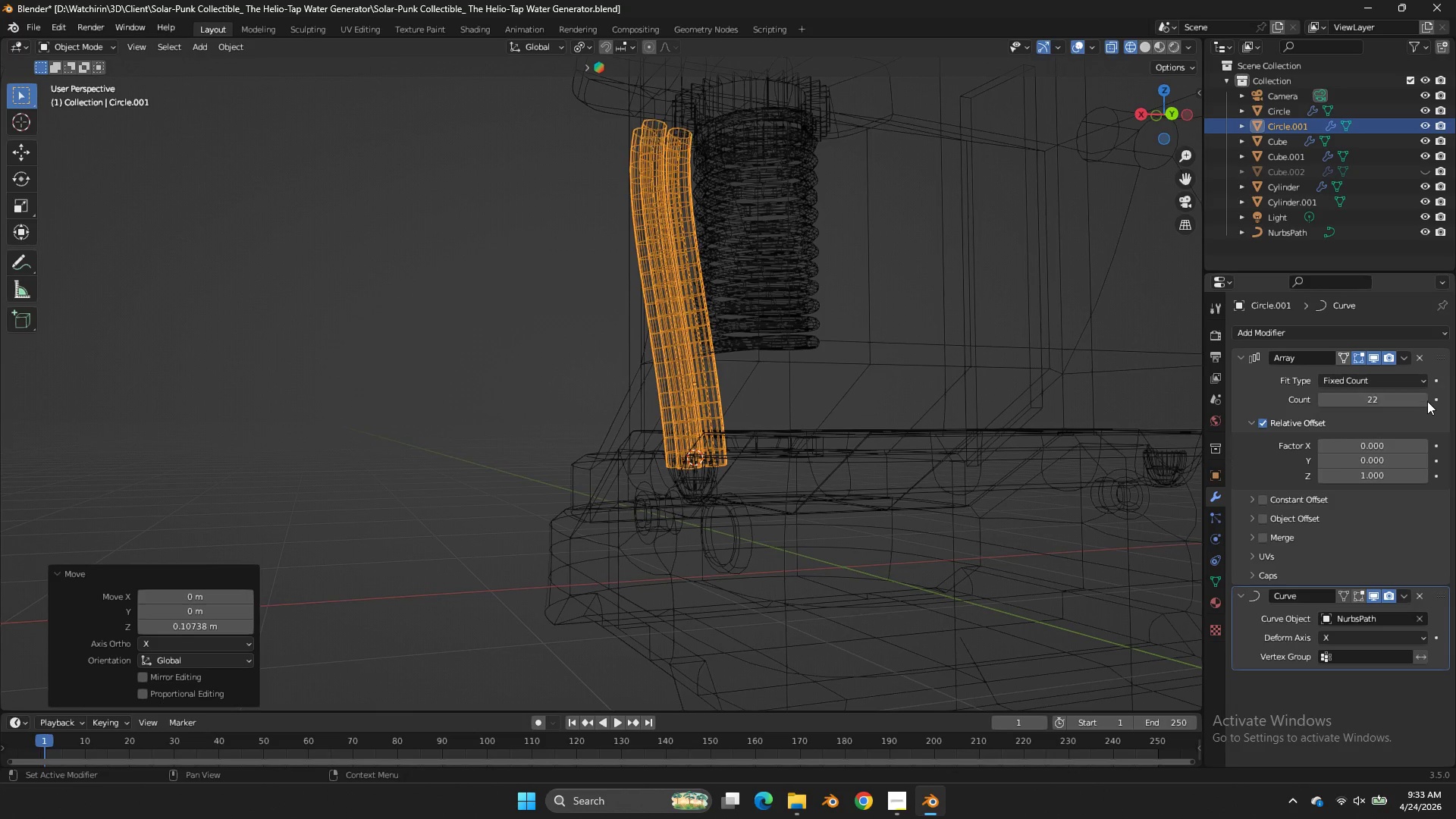 
triple_click([1427, 401])
 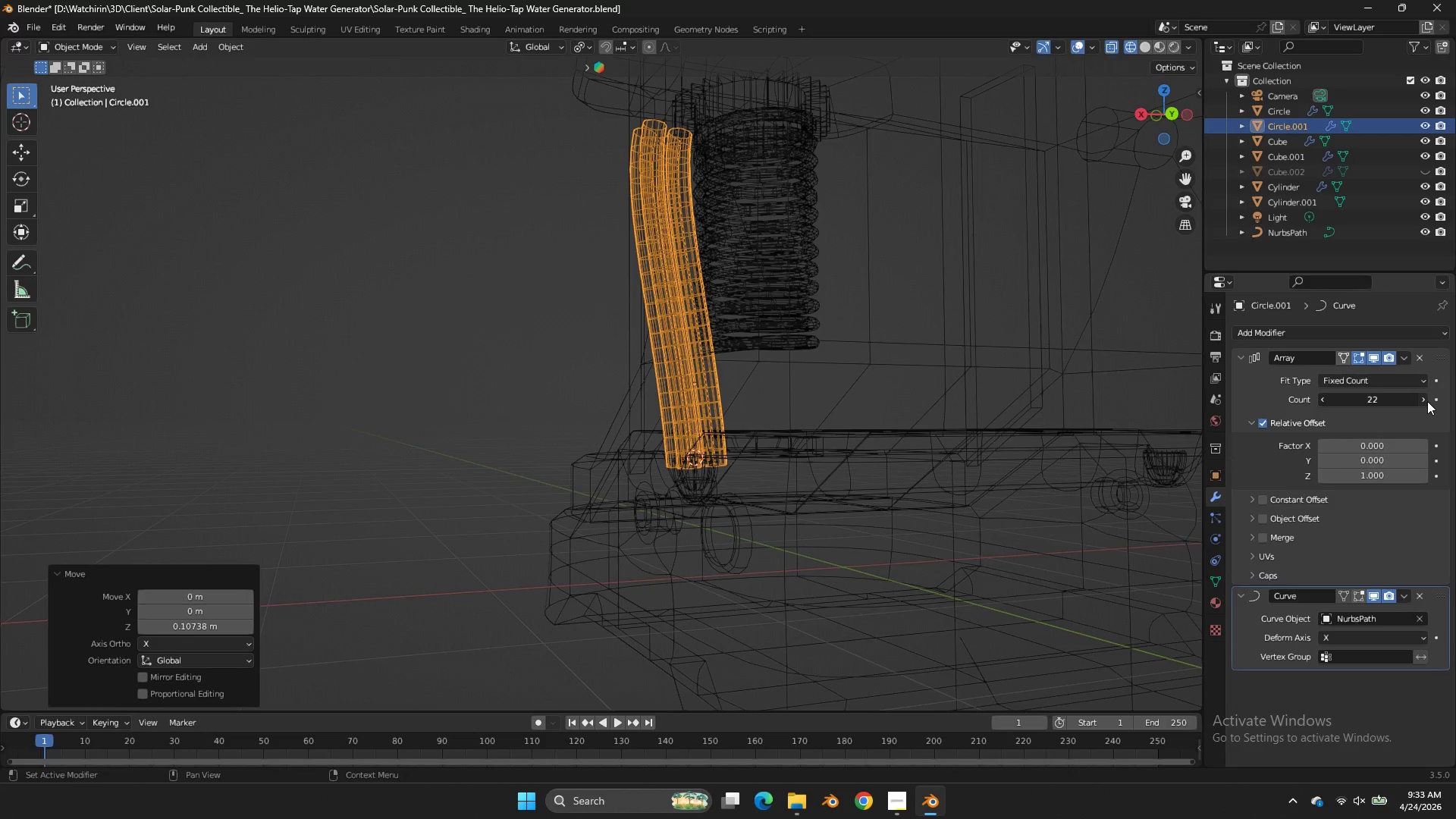 
triple_click([1427, 401])
 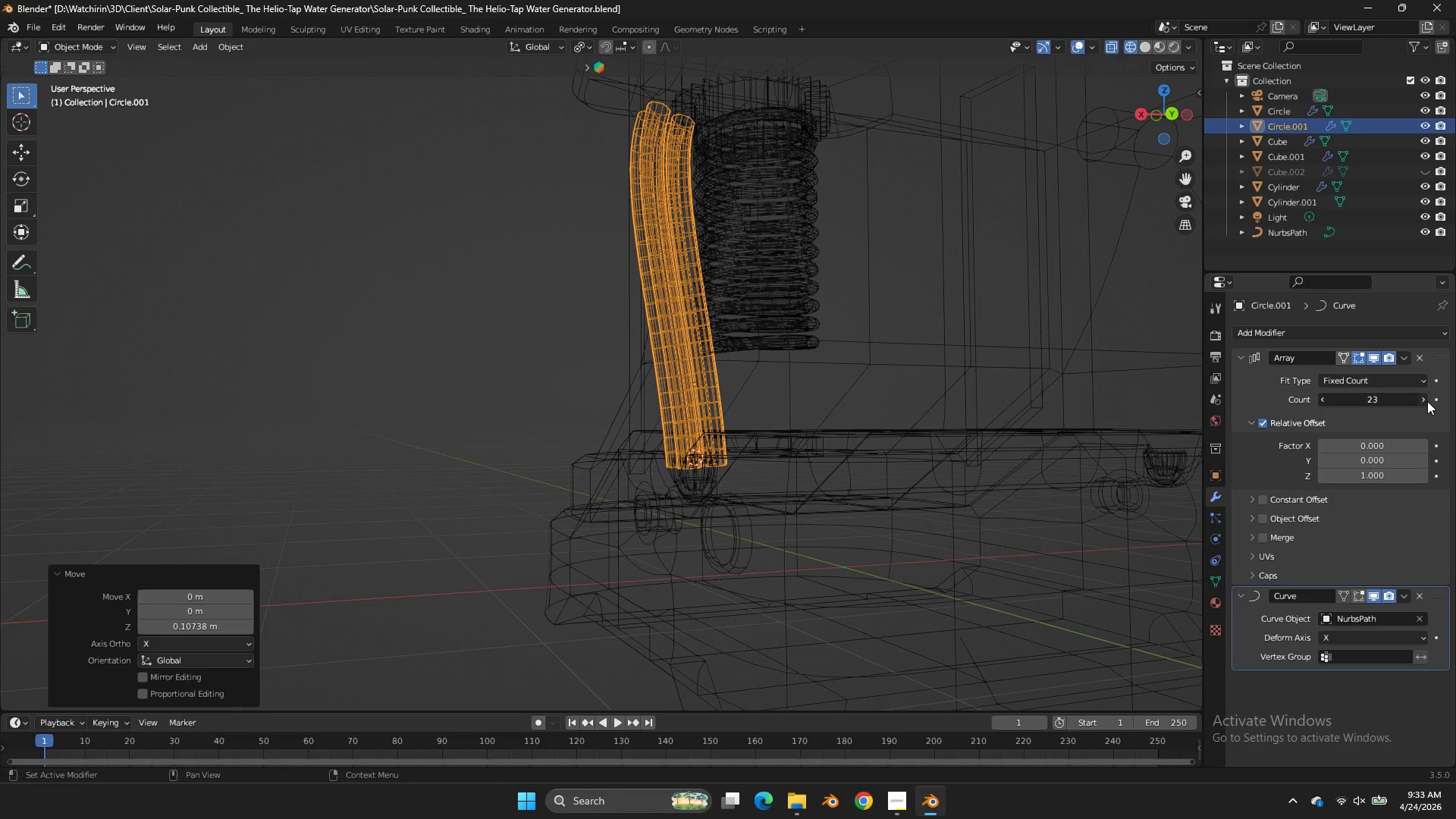 
triple_click([1427, 401])
 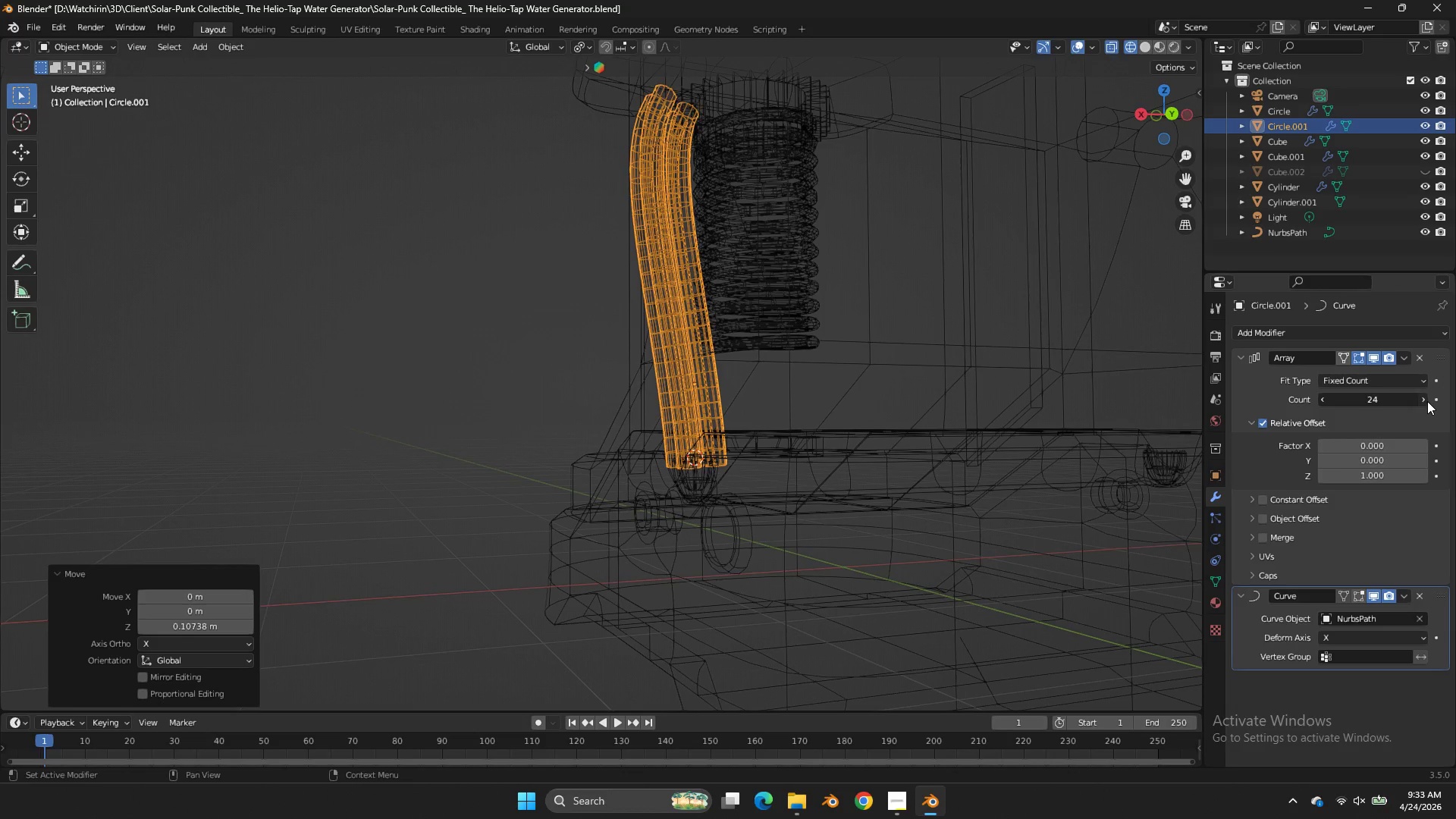 
triple_click([1427, 401])
 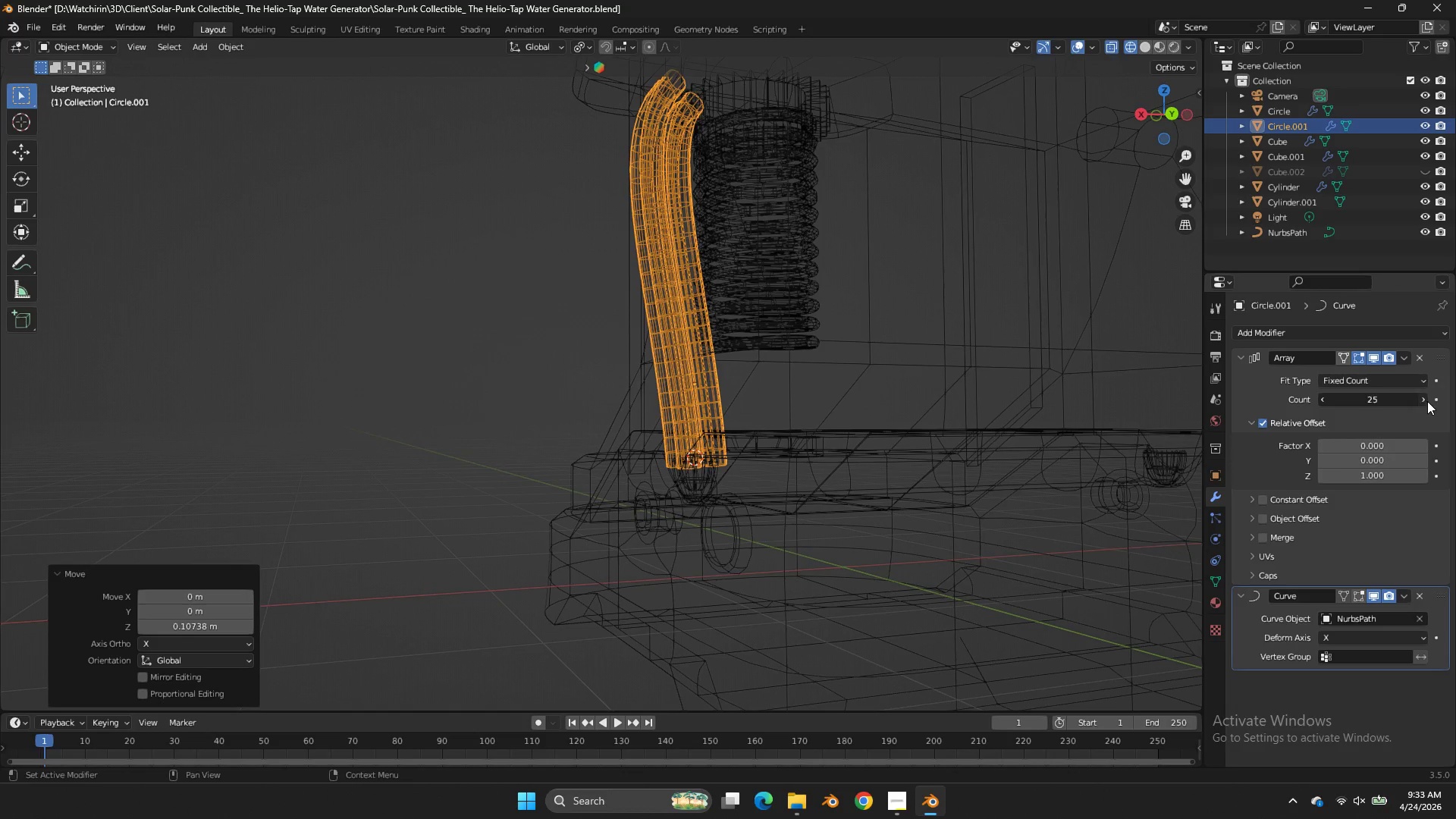 
triple_click([1427, 401])
 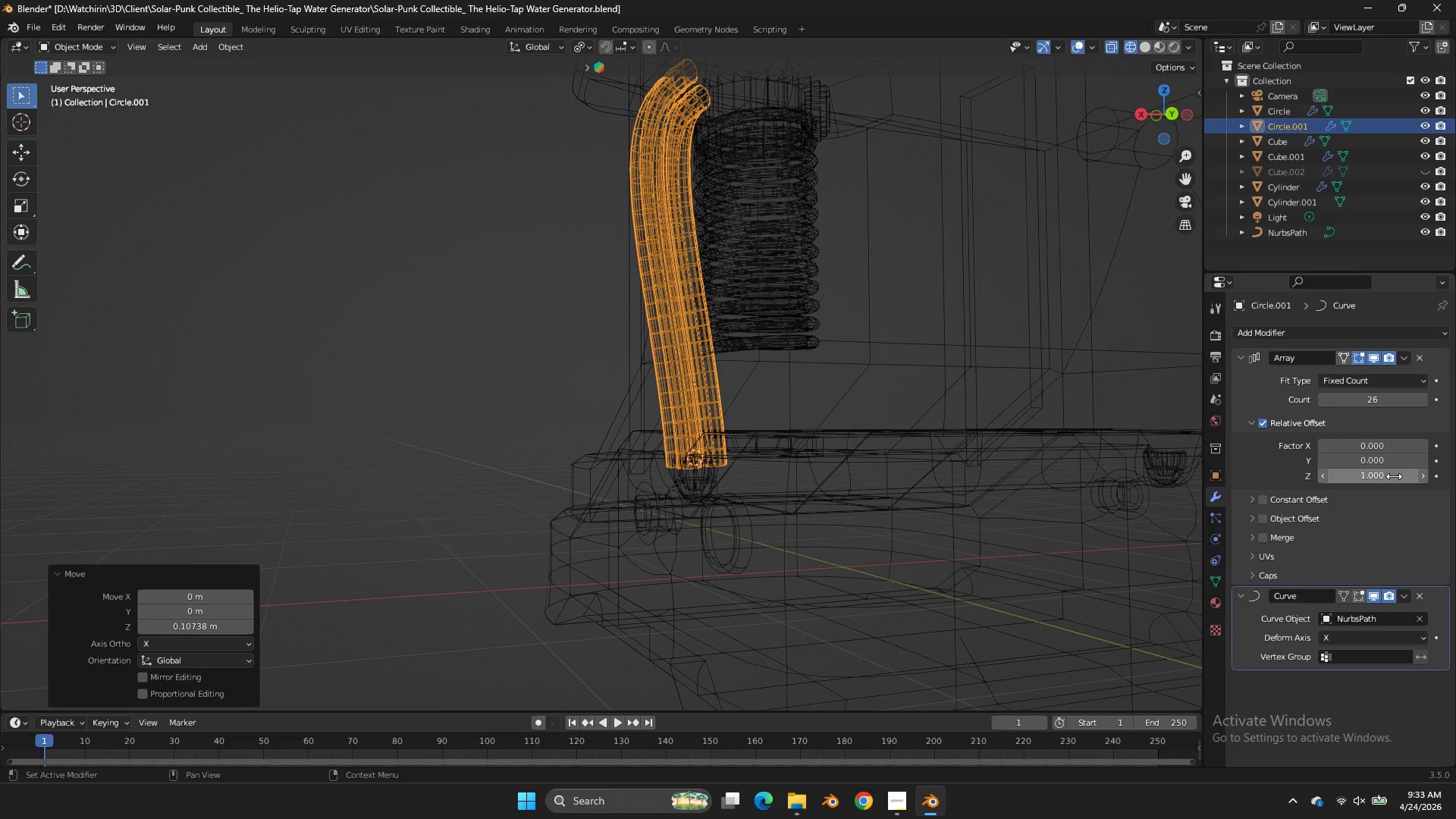 
left_click([1394, 476])
 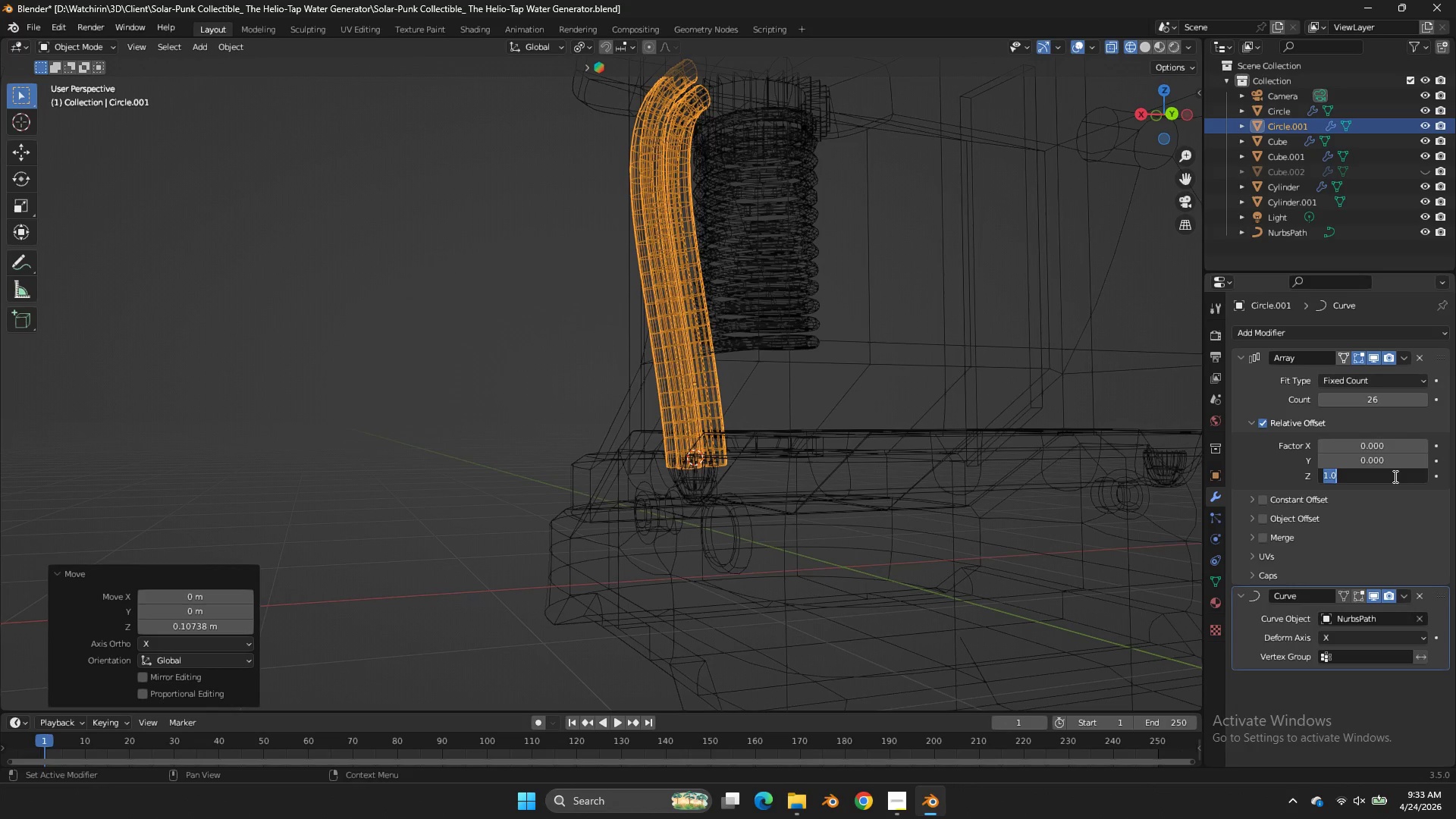 
key(Minus)
 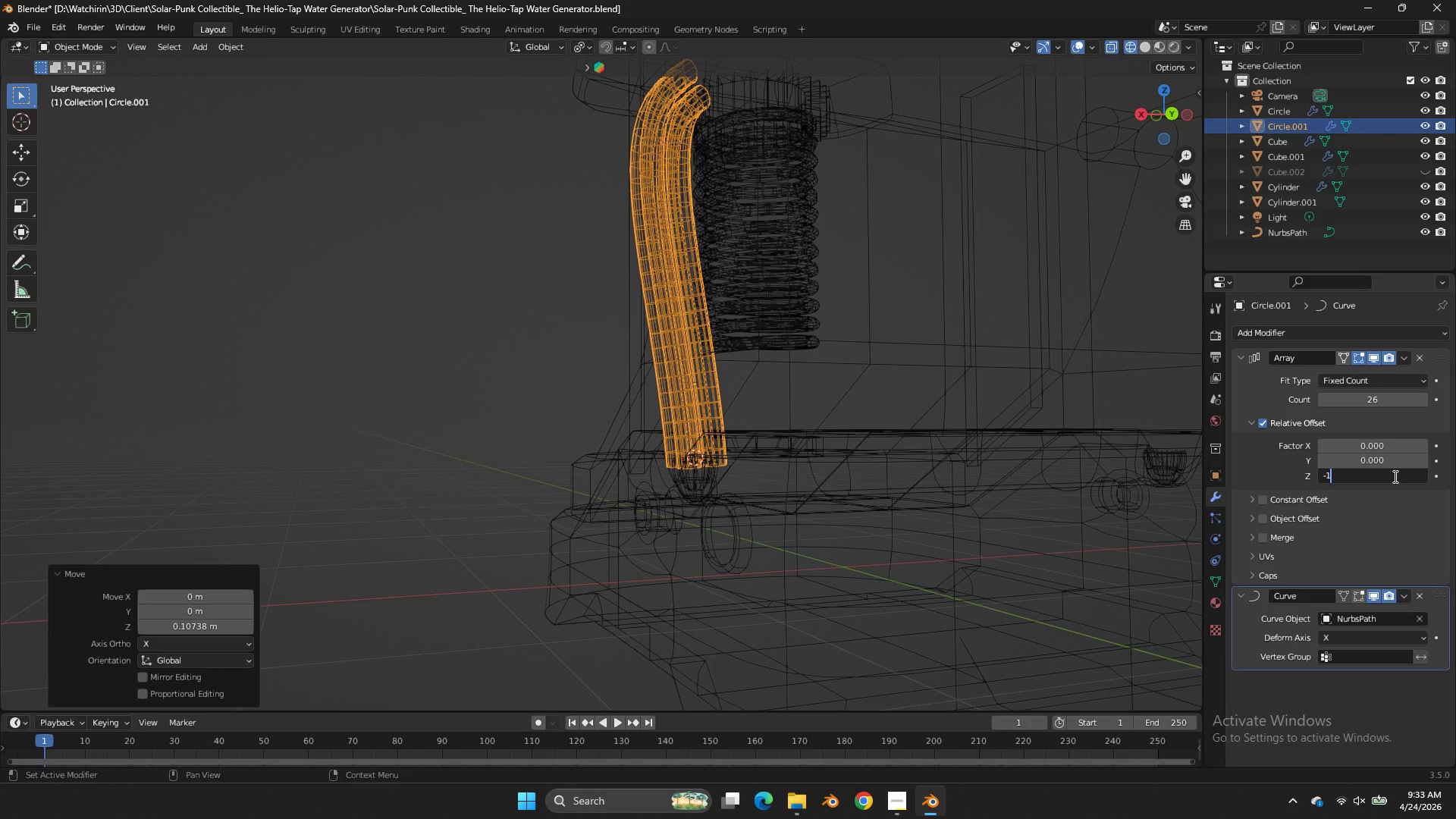 
key(1)
 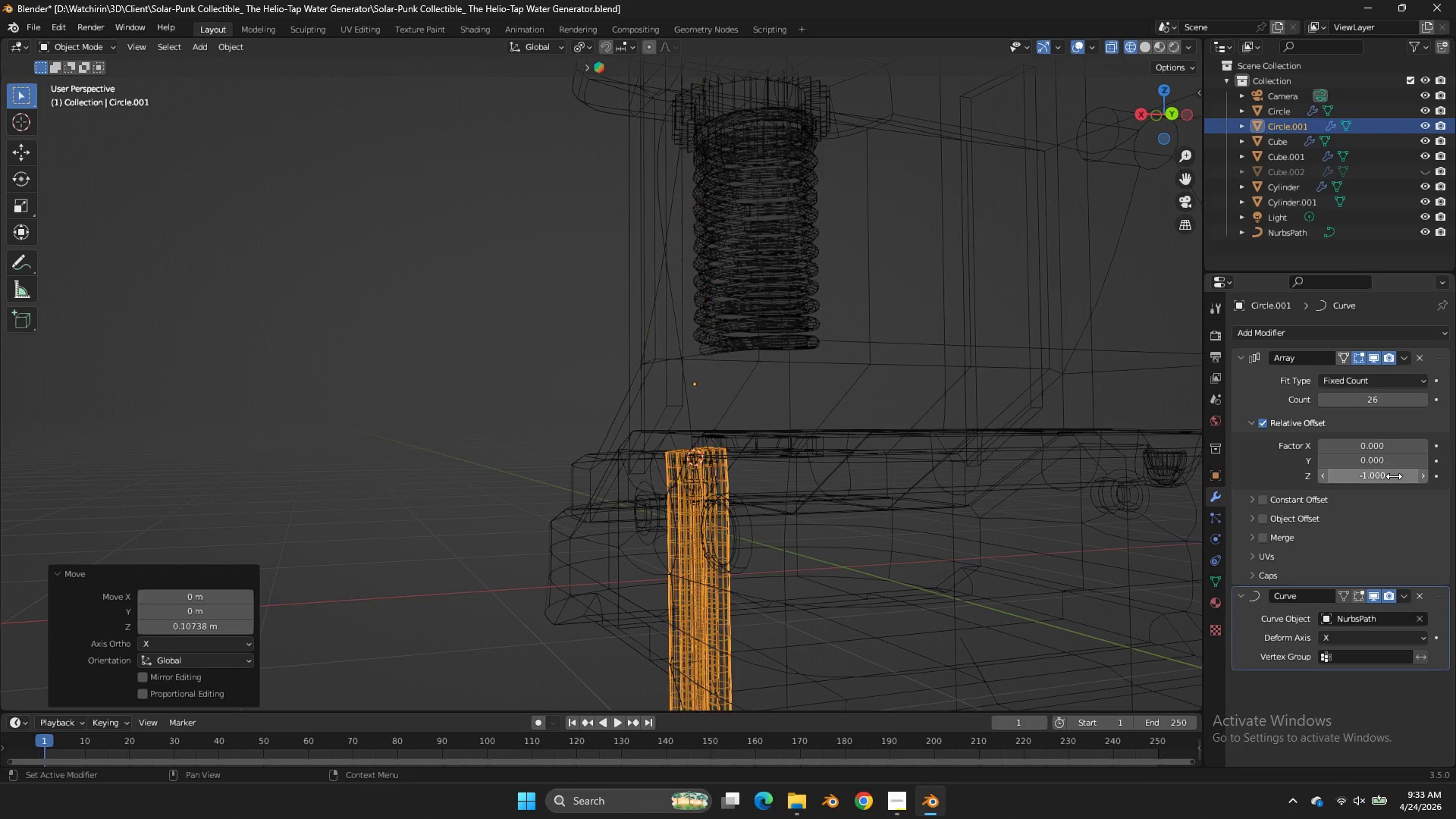 
key(Enter)
 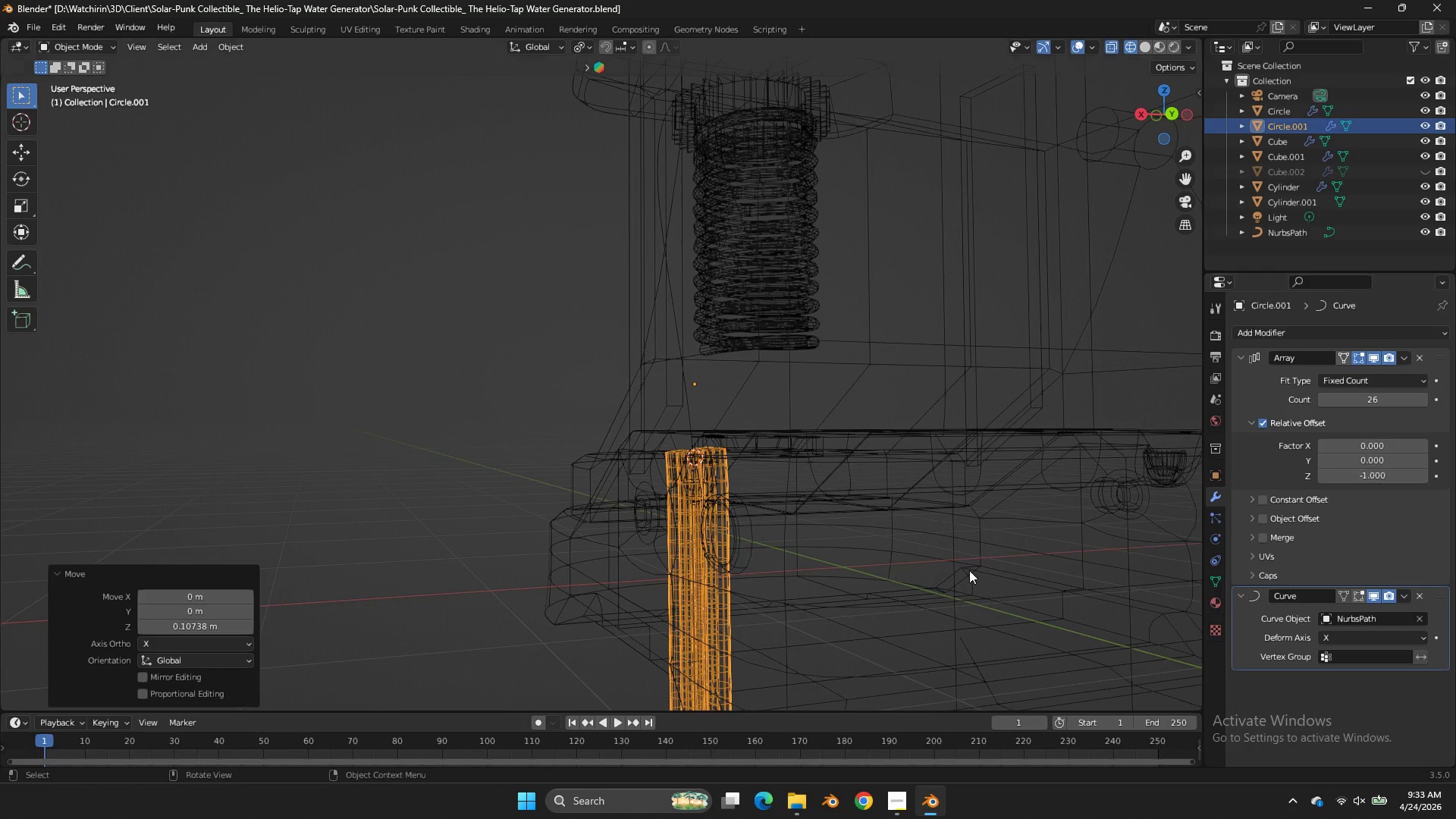 
key(Tab)
 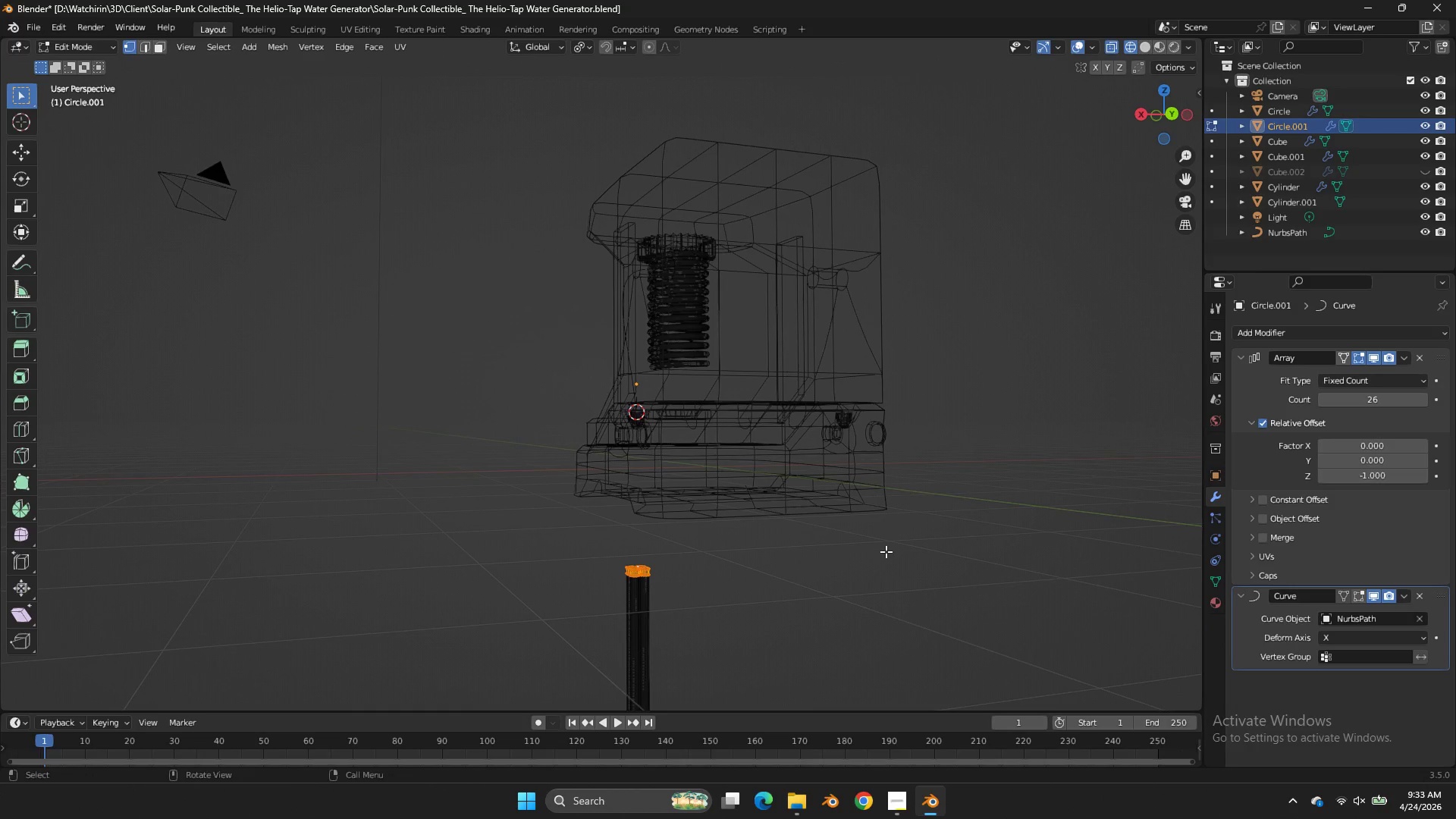 
scroll: coordinate [905, 583], scroll_direction: down, amount: 5.0
 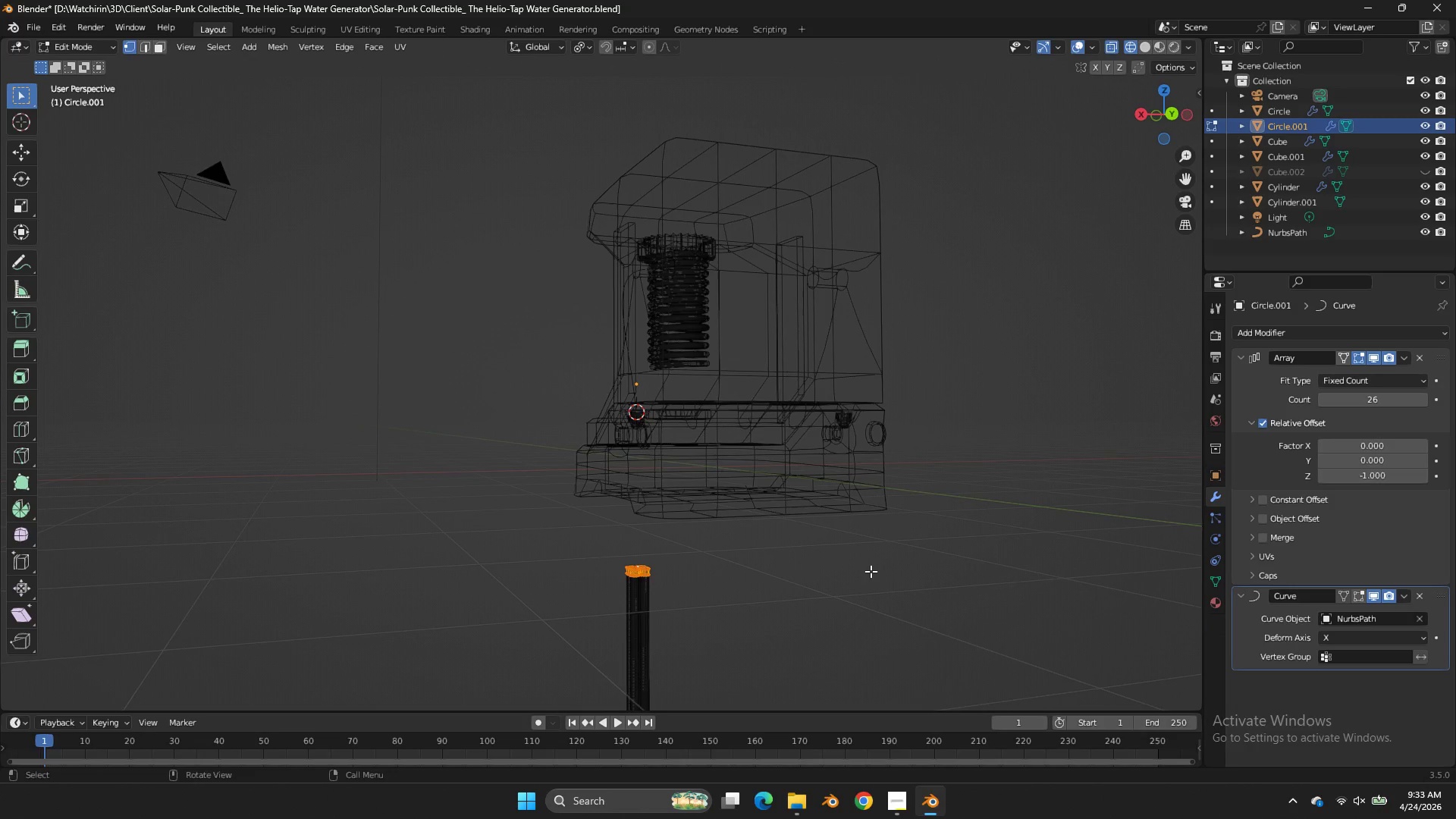 
type(gz)
key(Tab)
 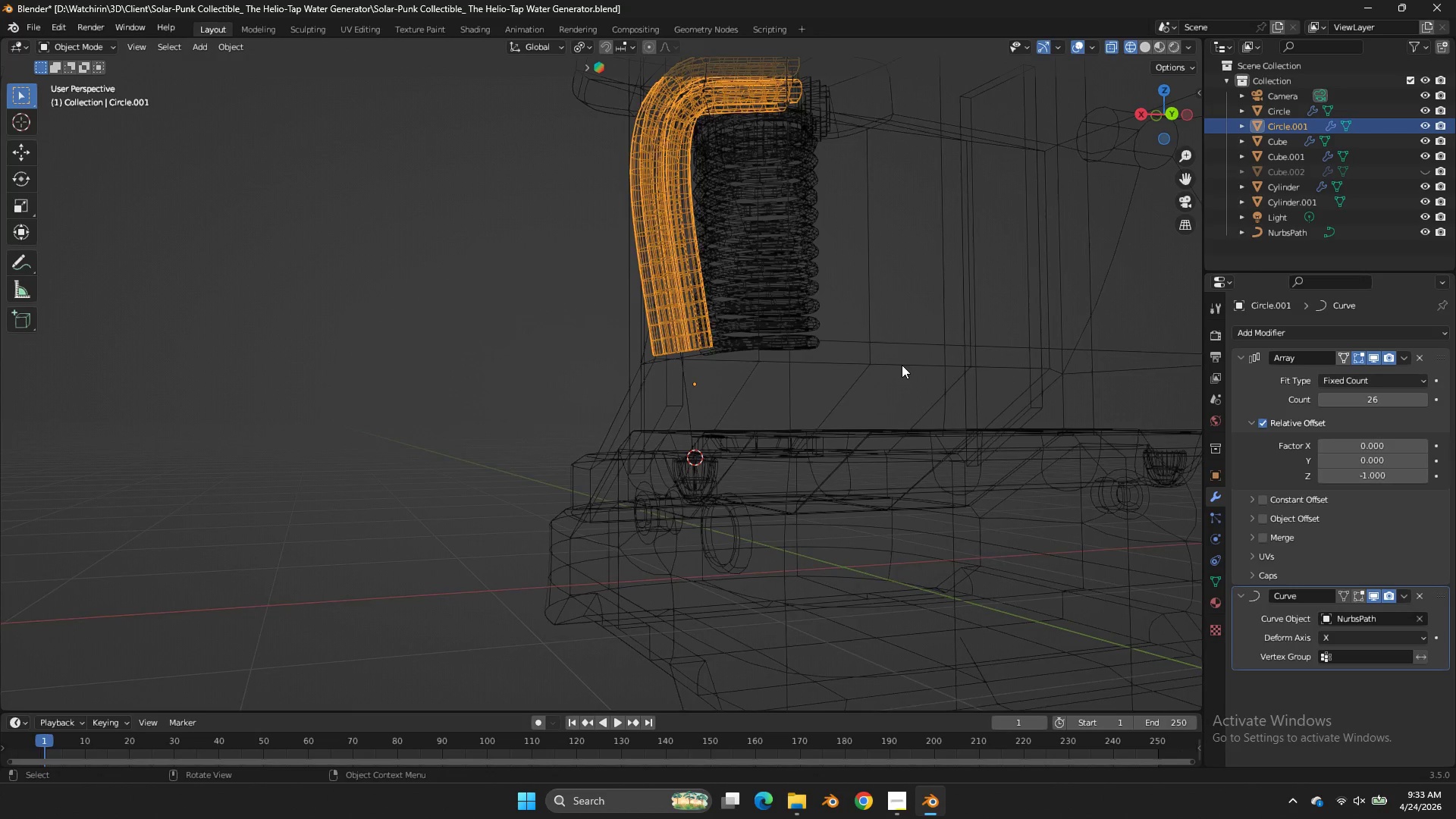 
scroll: coordinate [902, 365], scroll_direction: up, amount: 5.0
 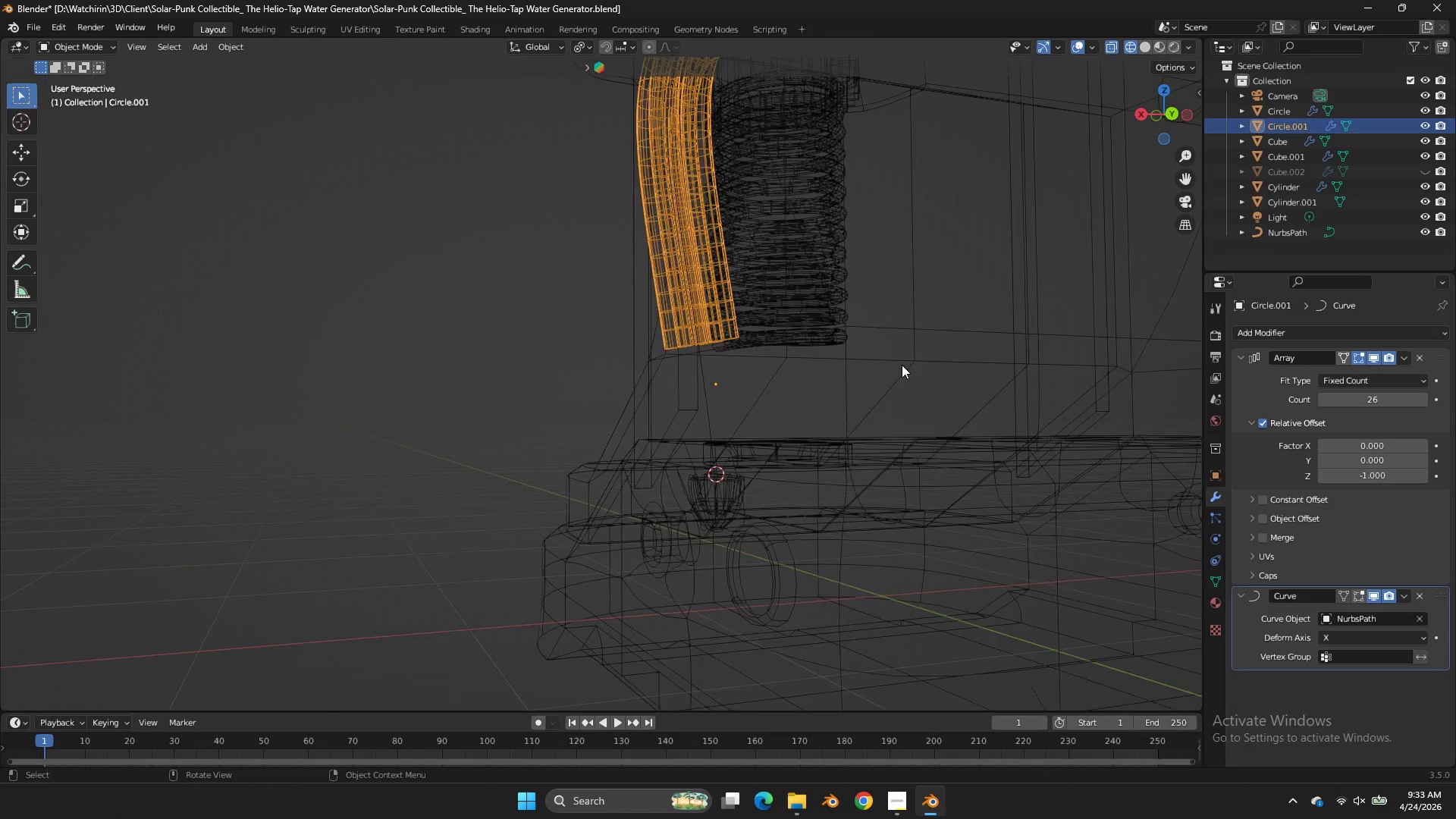 
type(zgz)
 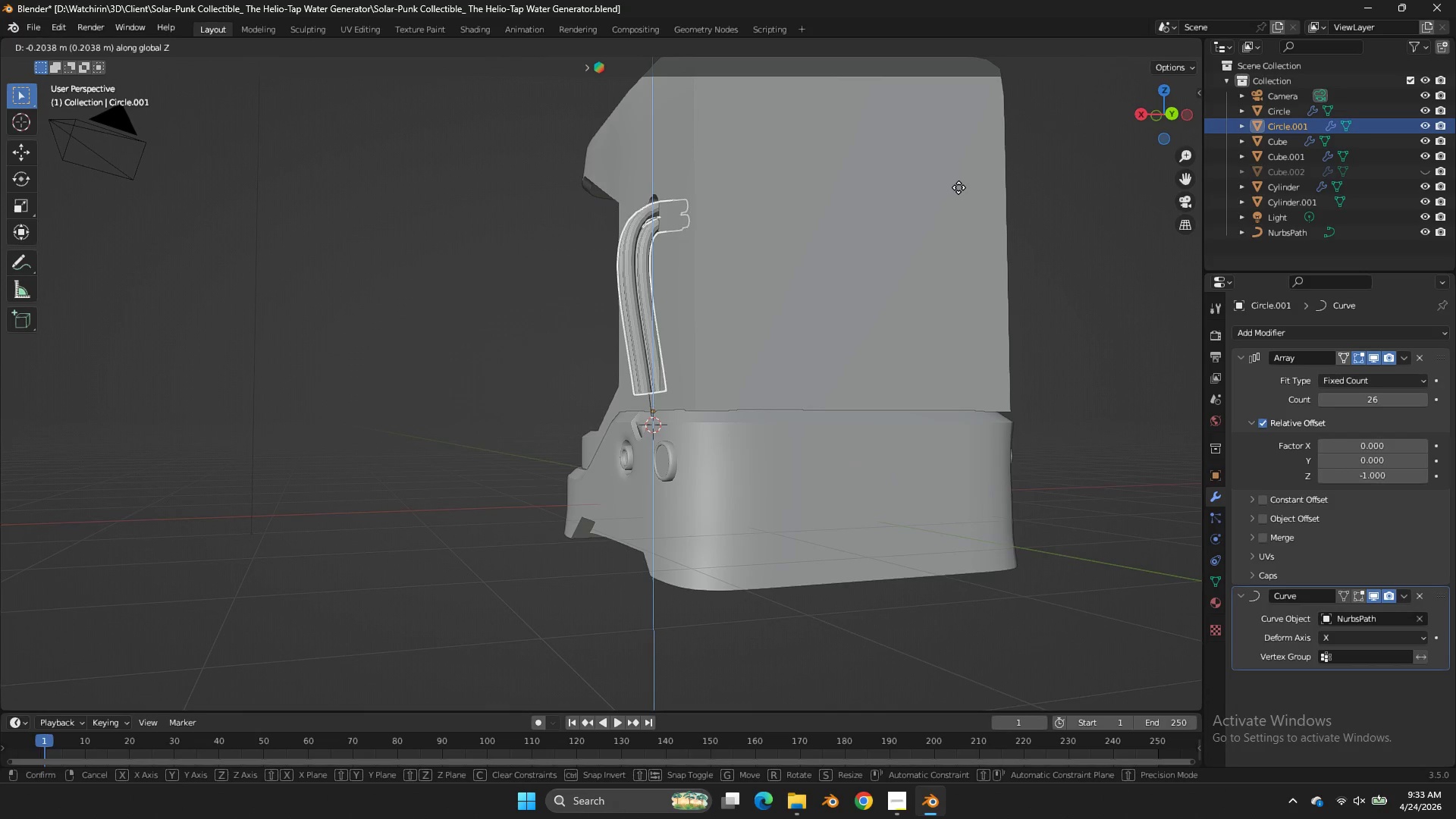 
scroll: coordinate [965, 160], scroll_direction: down, amount: 4.0
 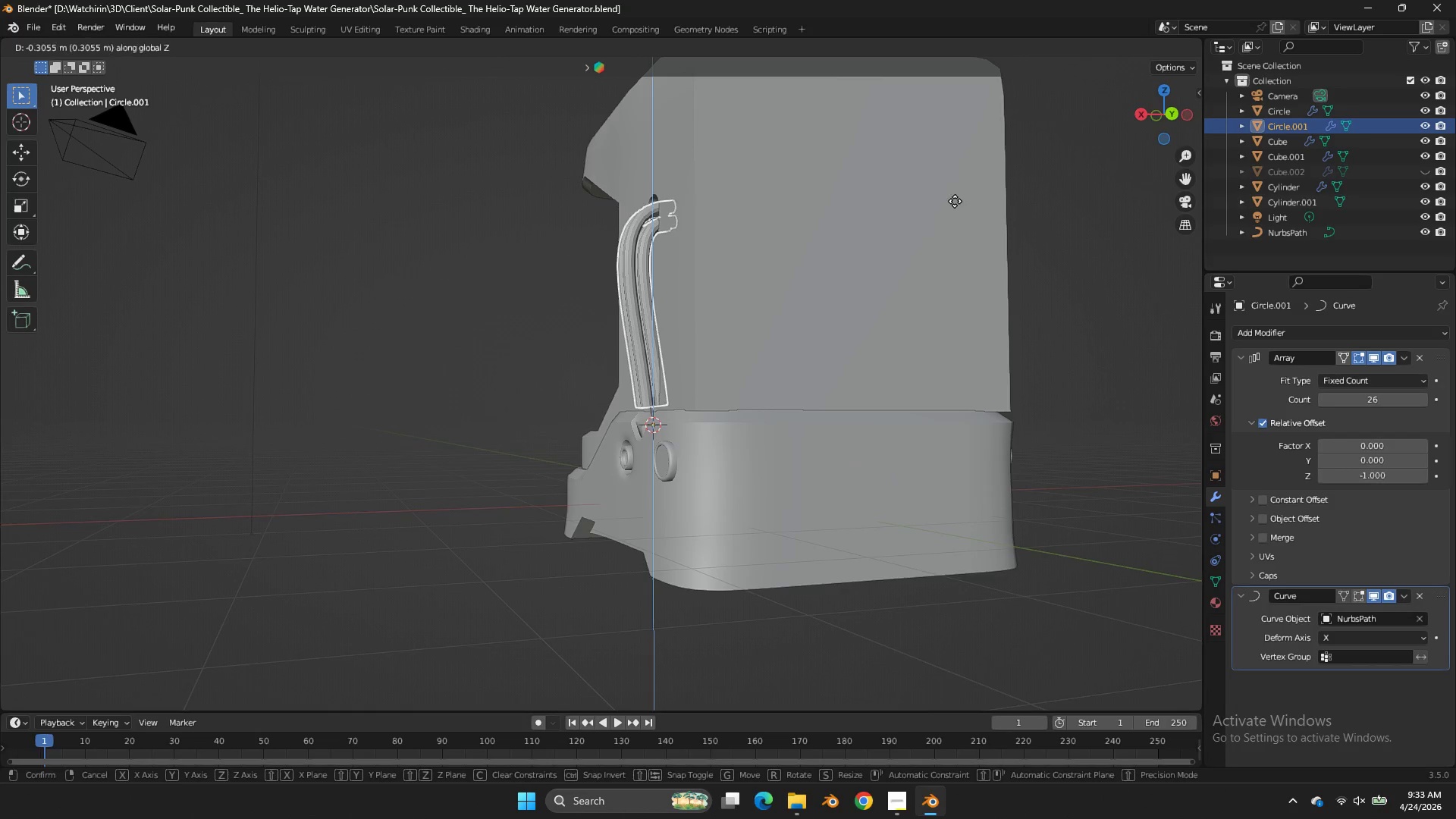 
left_click([955, 201])
 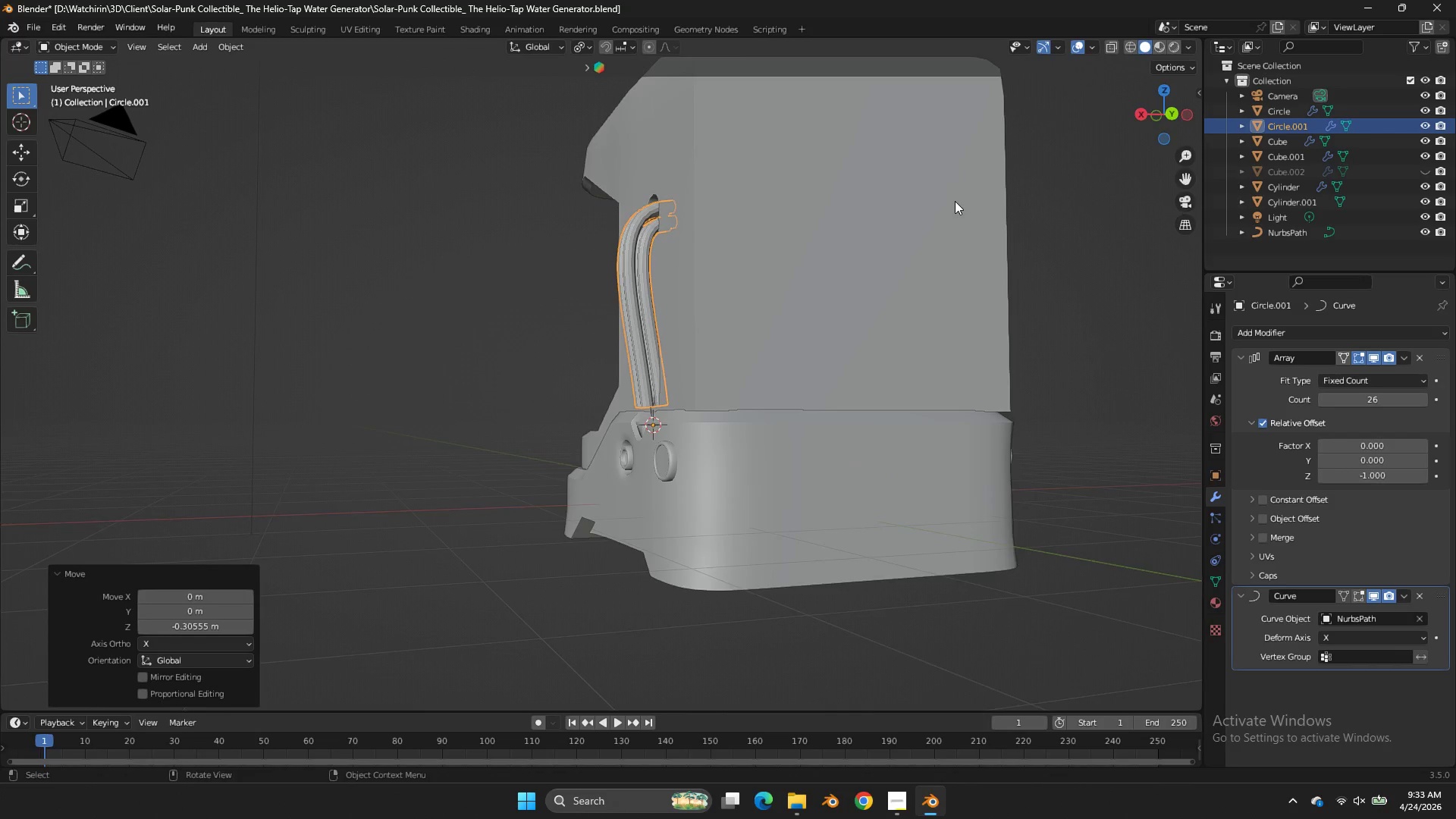 
scroll: coordinate [955, 201], scroll_direction: up, amount: 3.0
 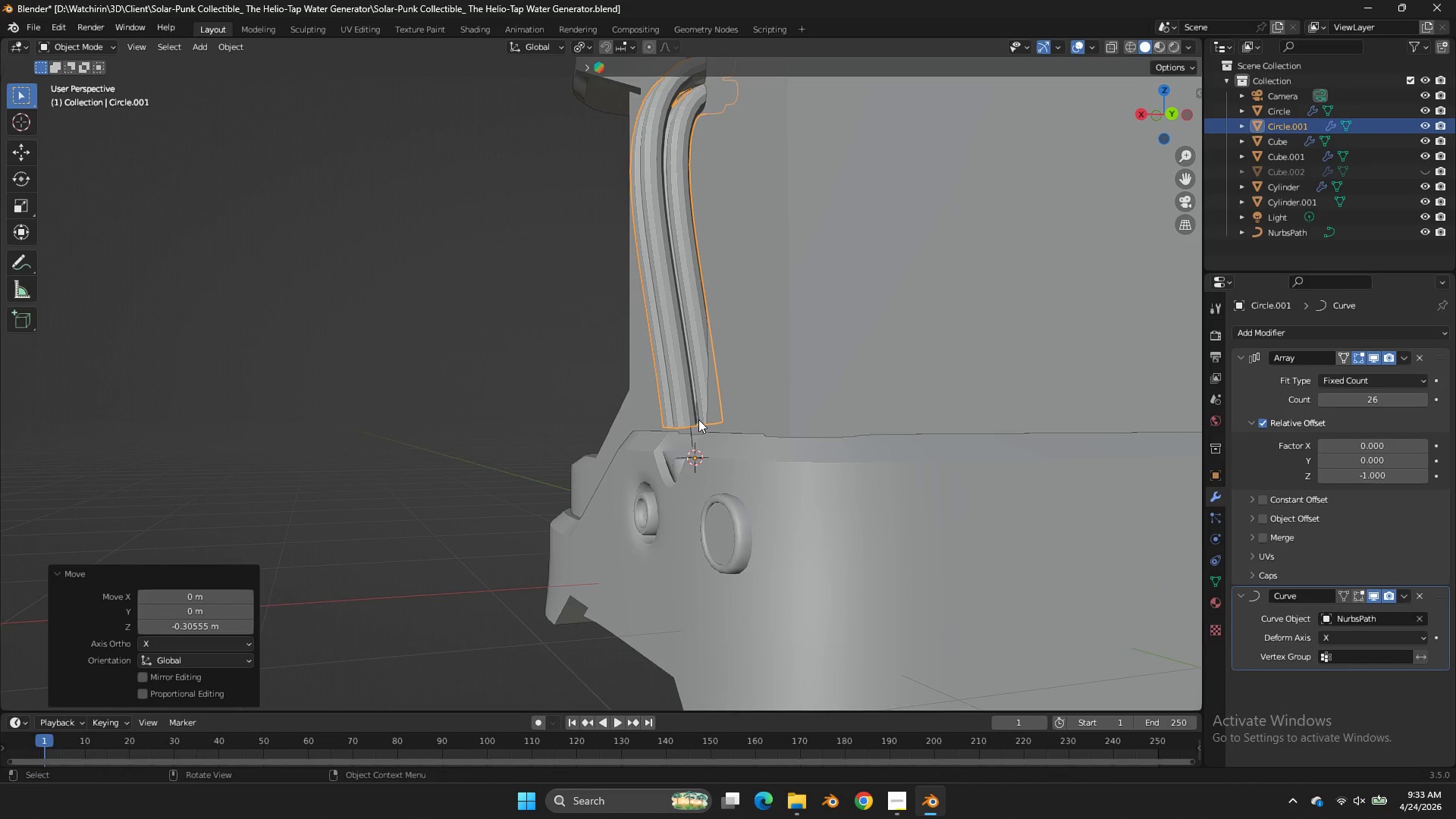 
left_click([682, 428])
 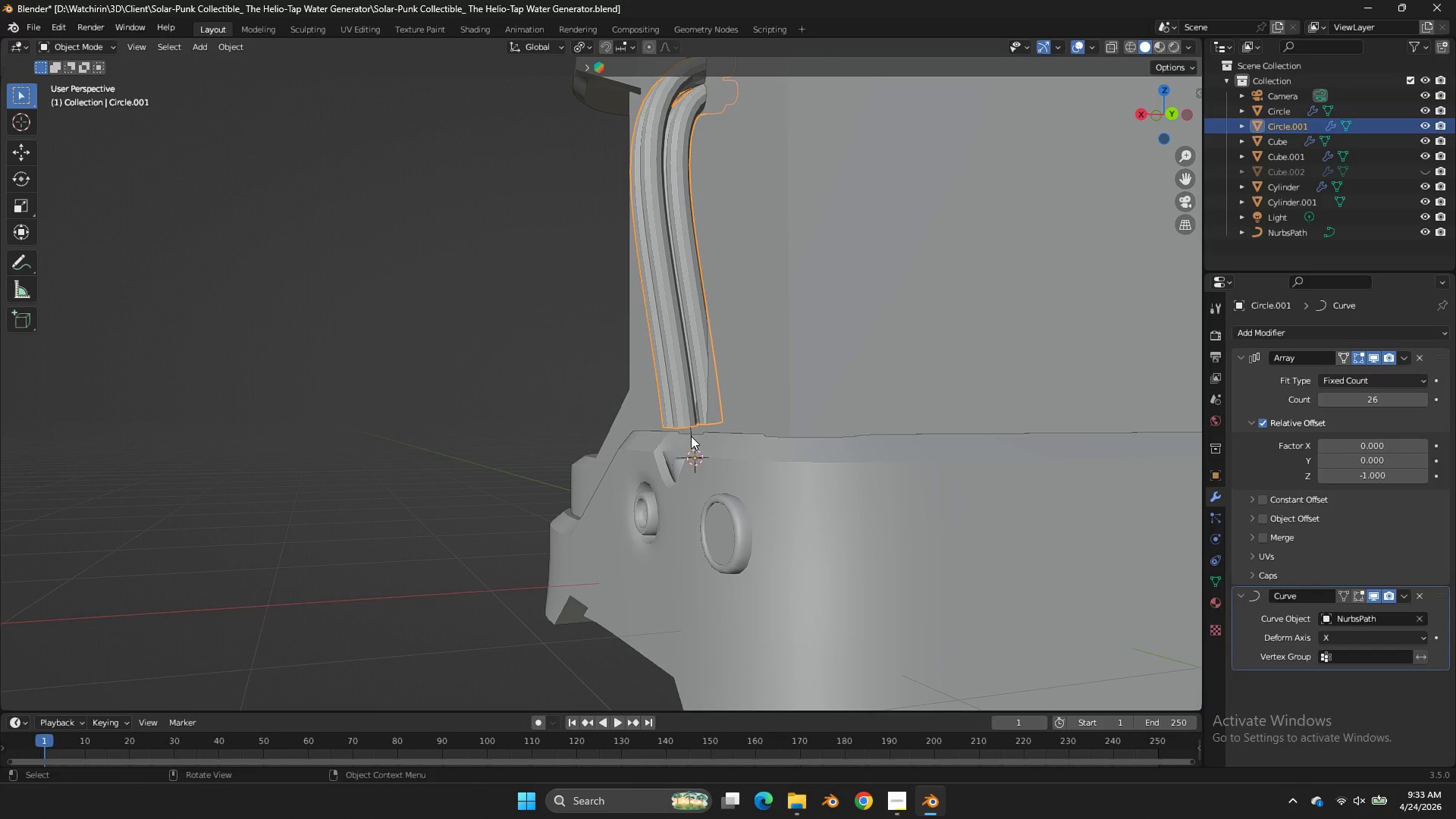 
left_click([692, 436])
 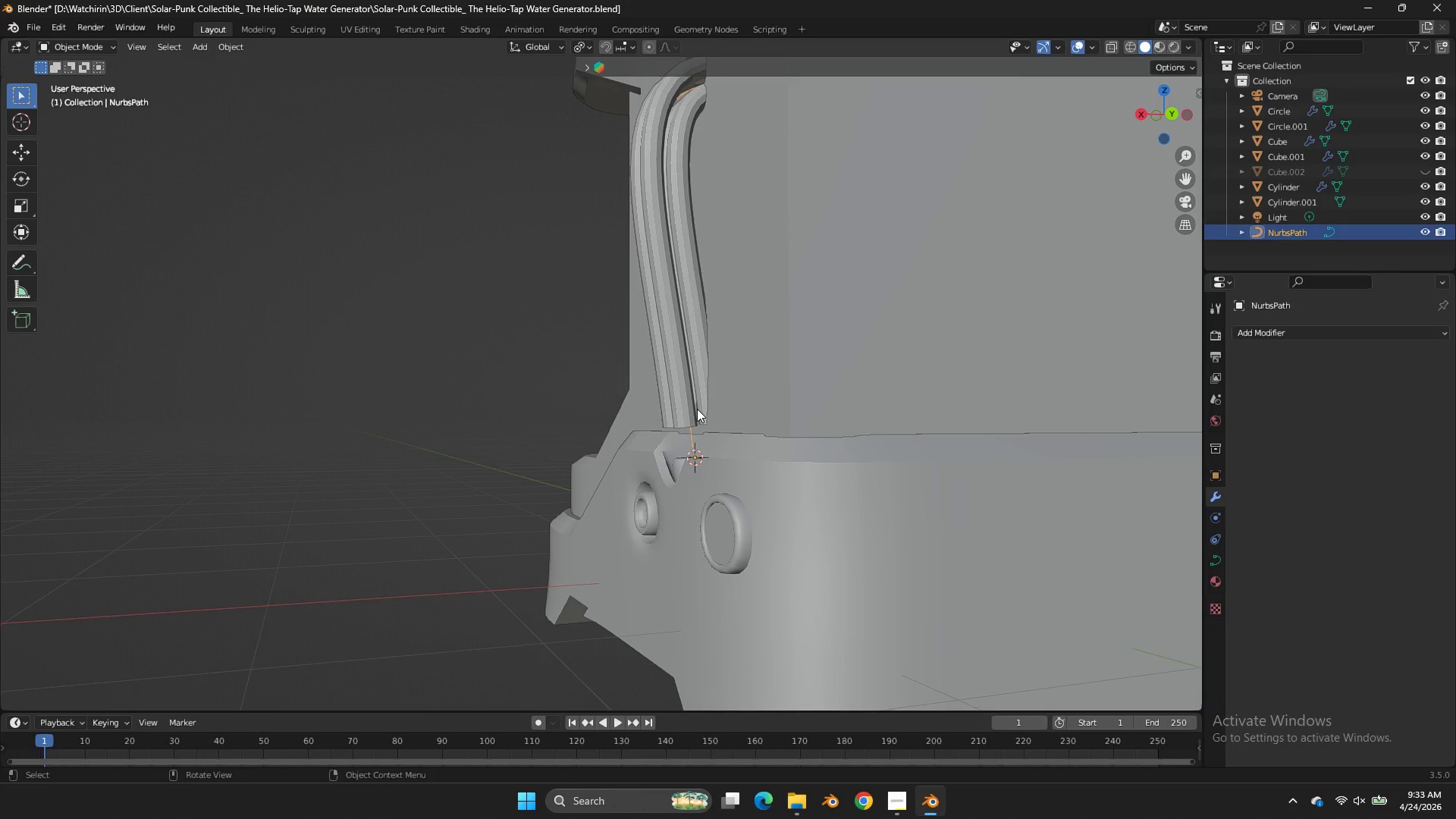 
left_click([697, 409])
 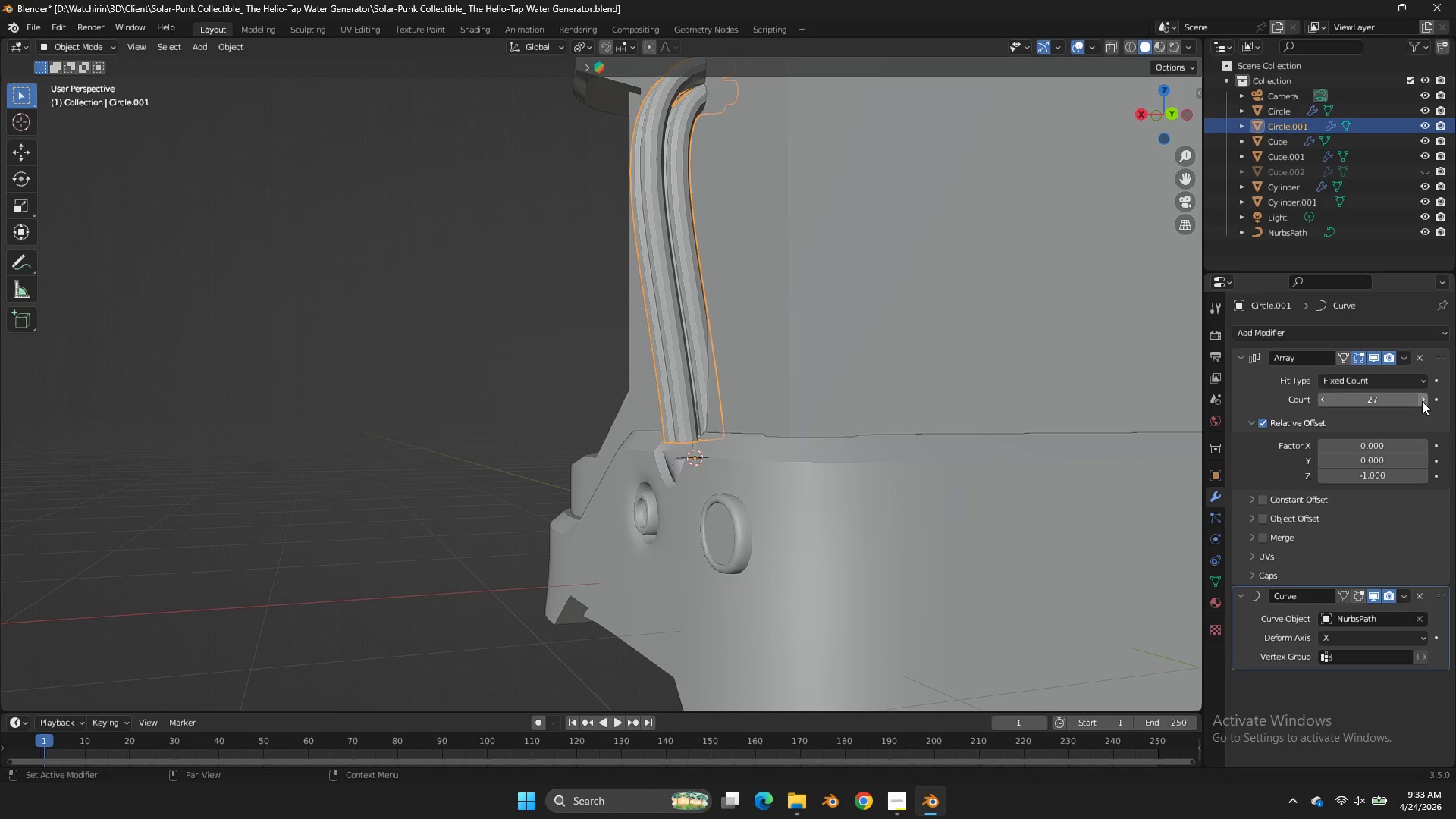 
double_click([1423, 401])
 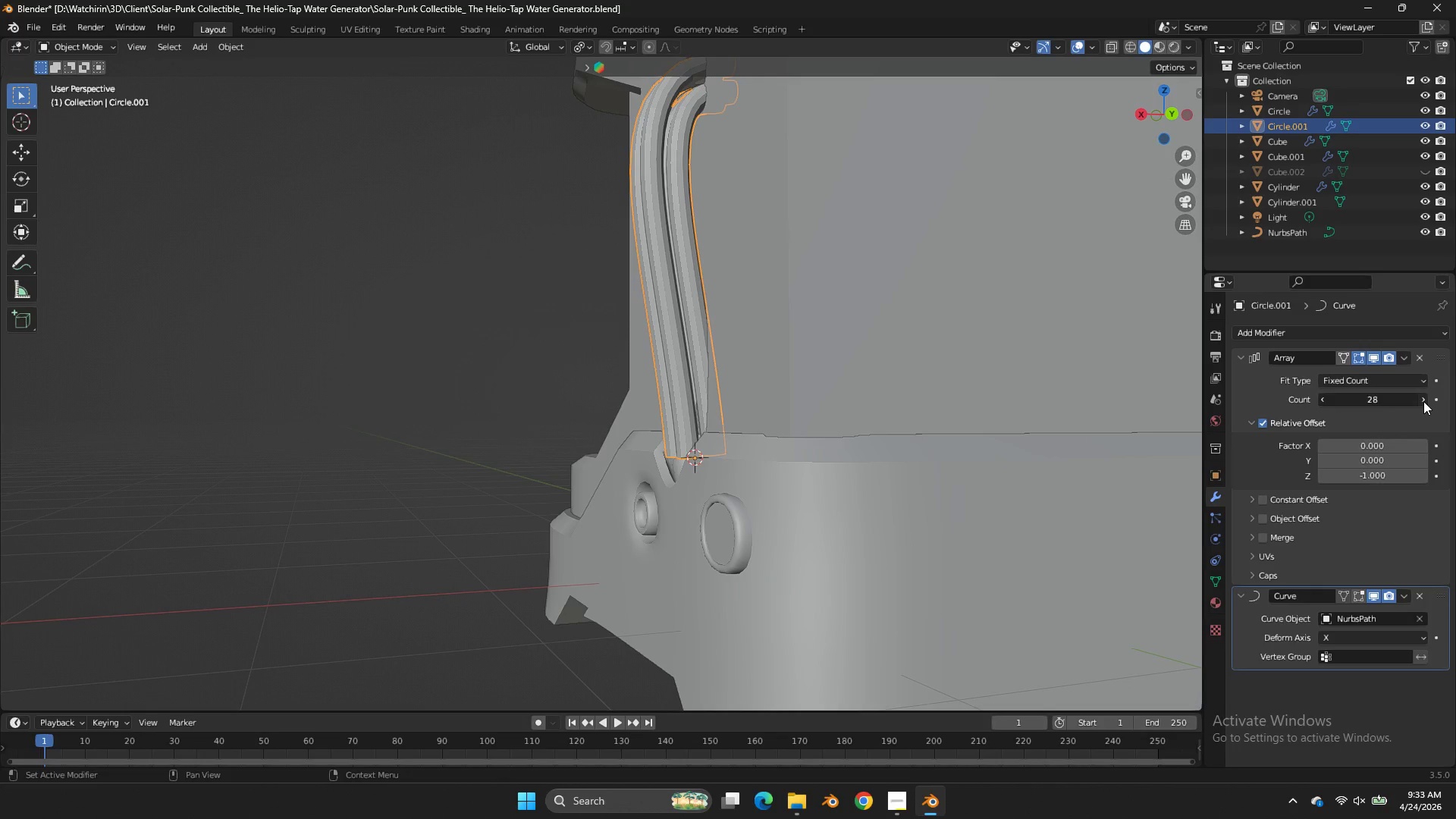 
triple_click([1423, 401])
 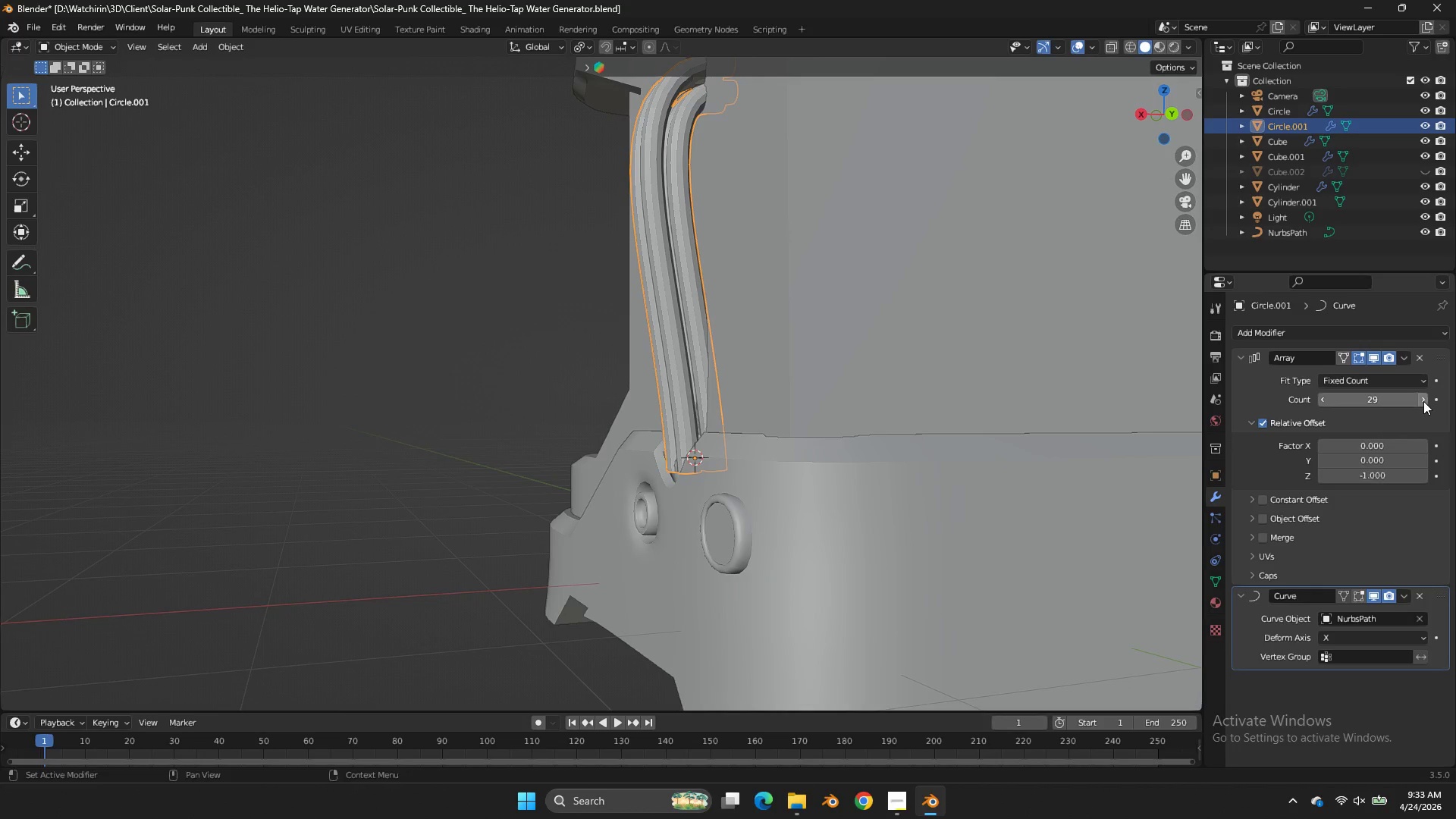 
left_click([1423, 401])
 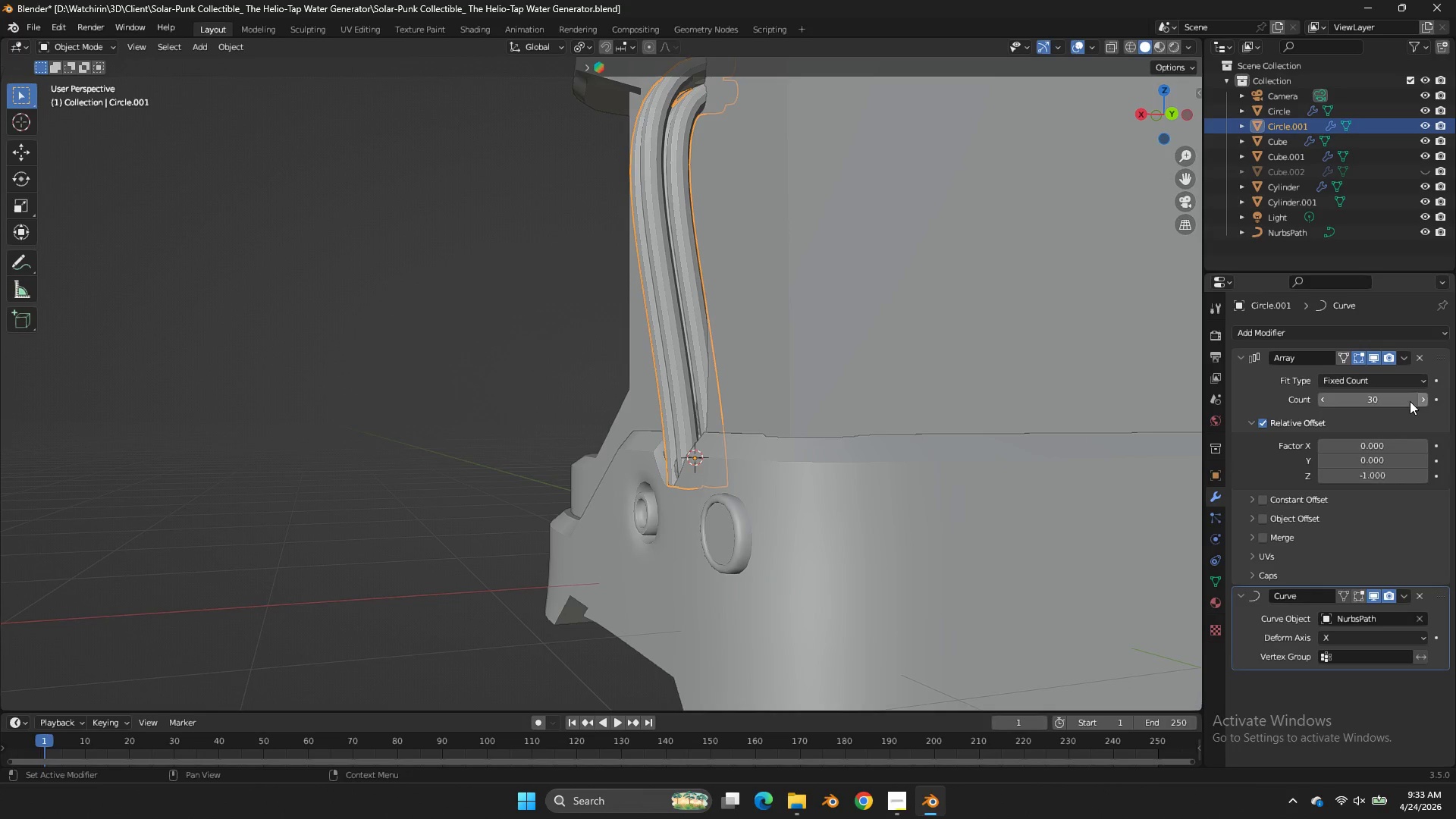 
scroll: coordinate [1402, 399], scroll_direction: up, amount: 2.0
 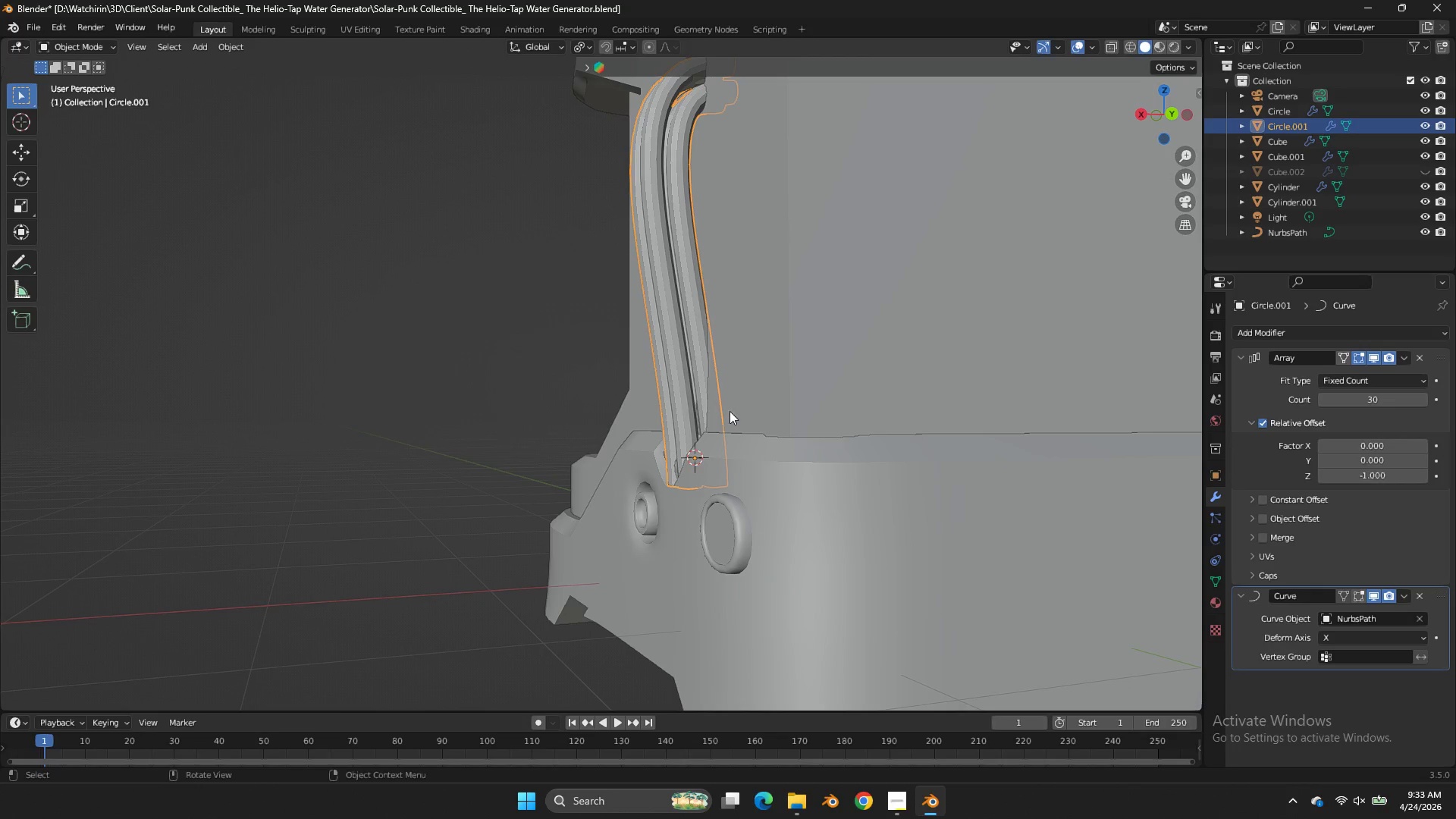 
key(Z)
 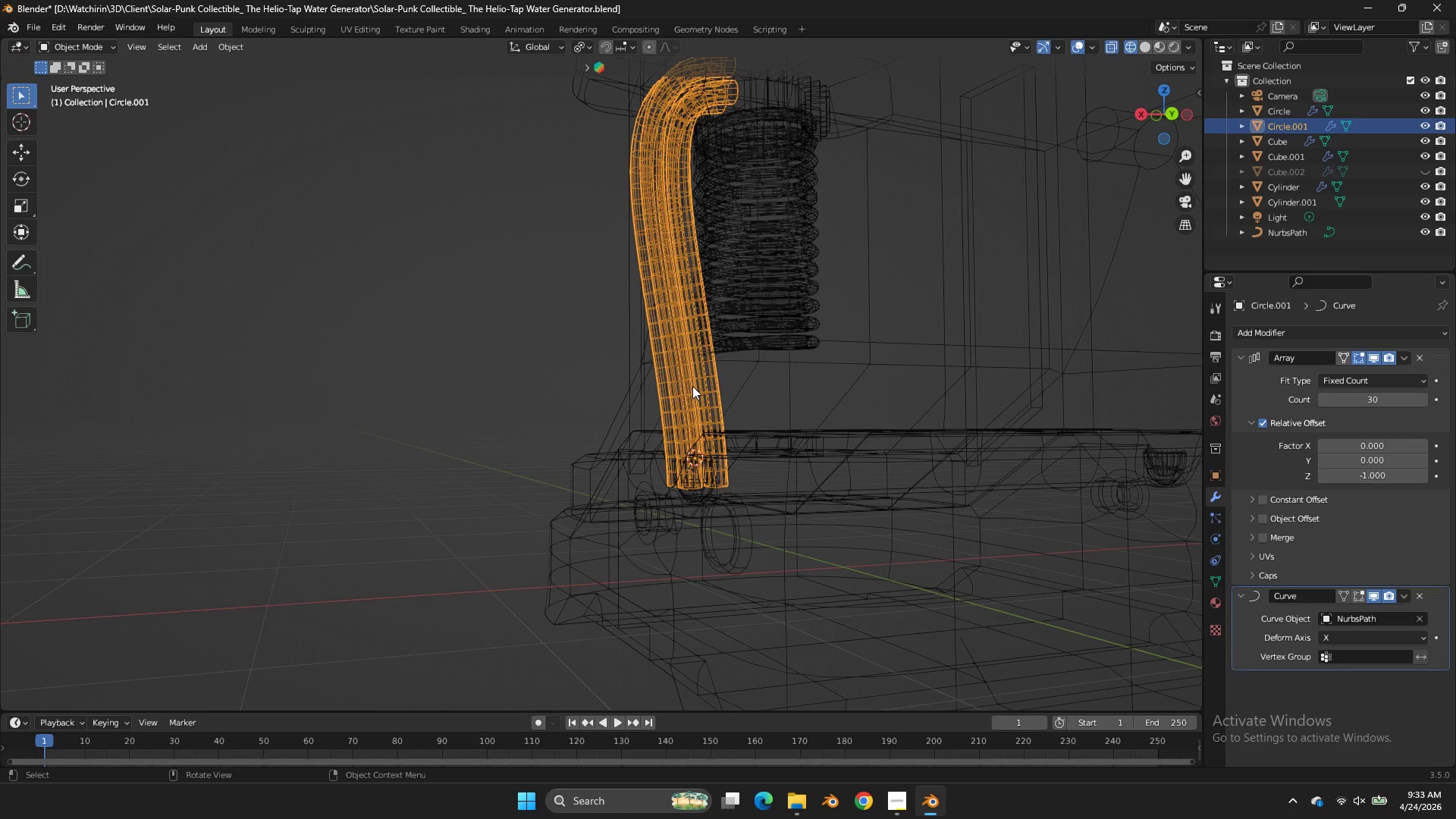 
double_click([693, 387])
 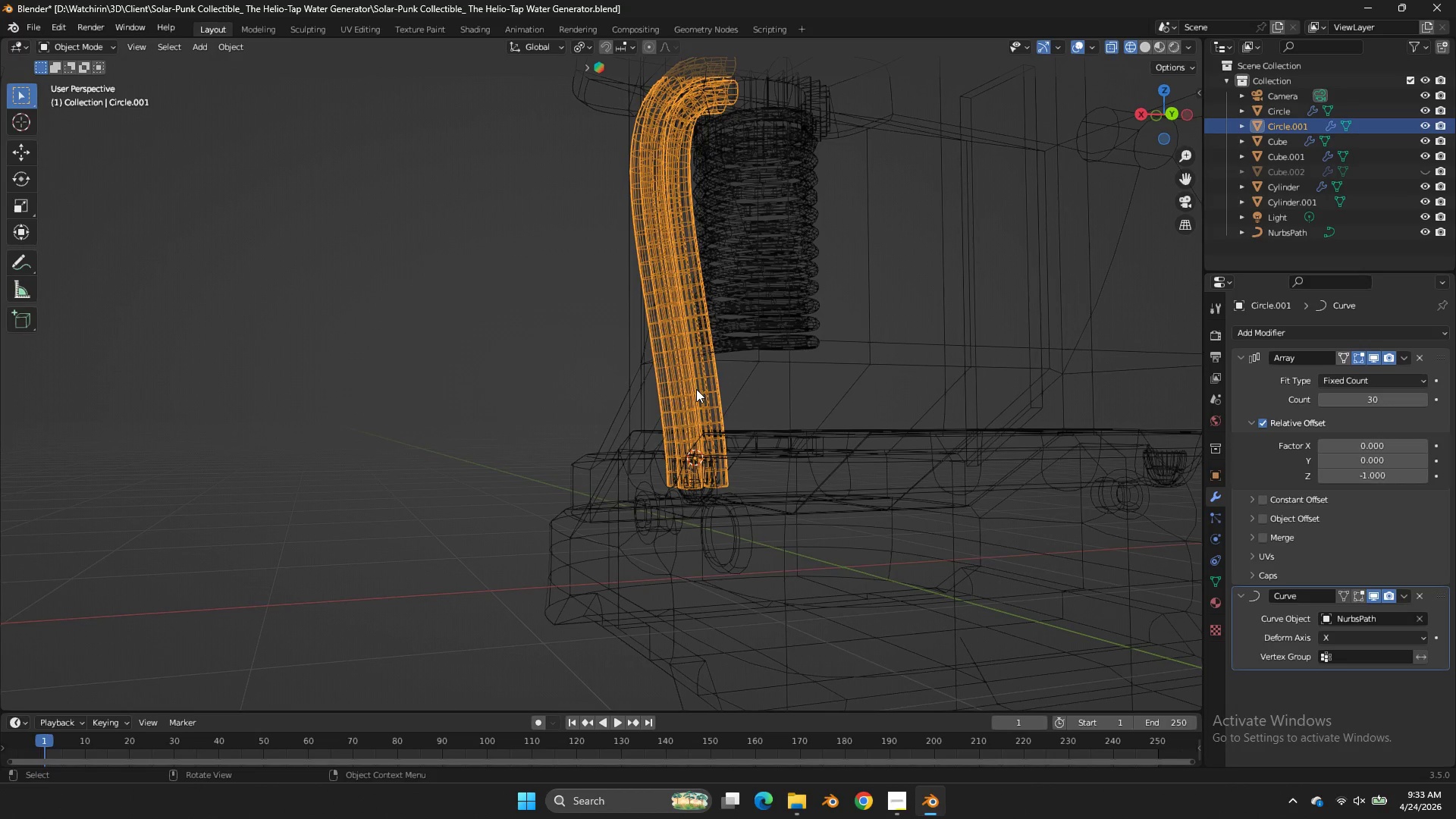 
triple_click([696, 389])
 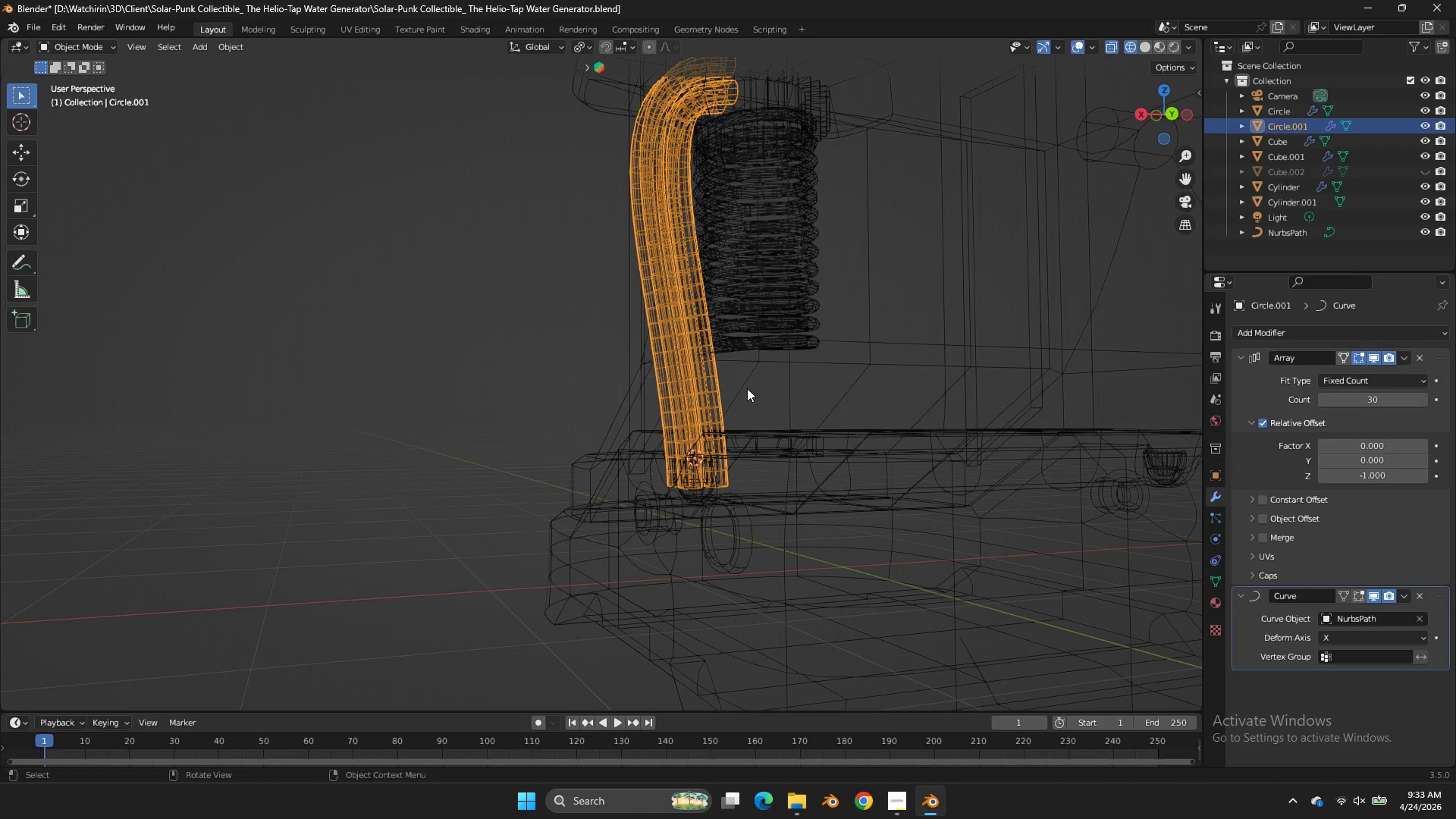 
triple_click([747, 388])
 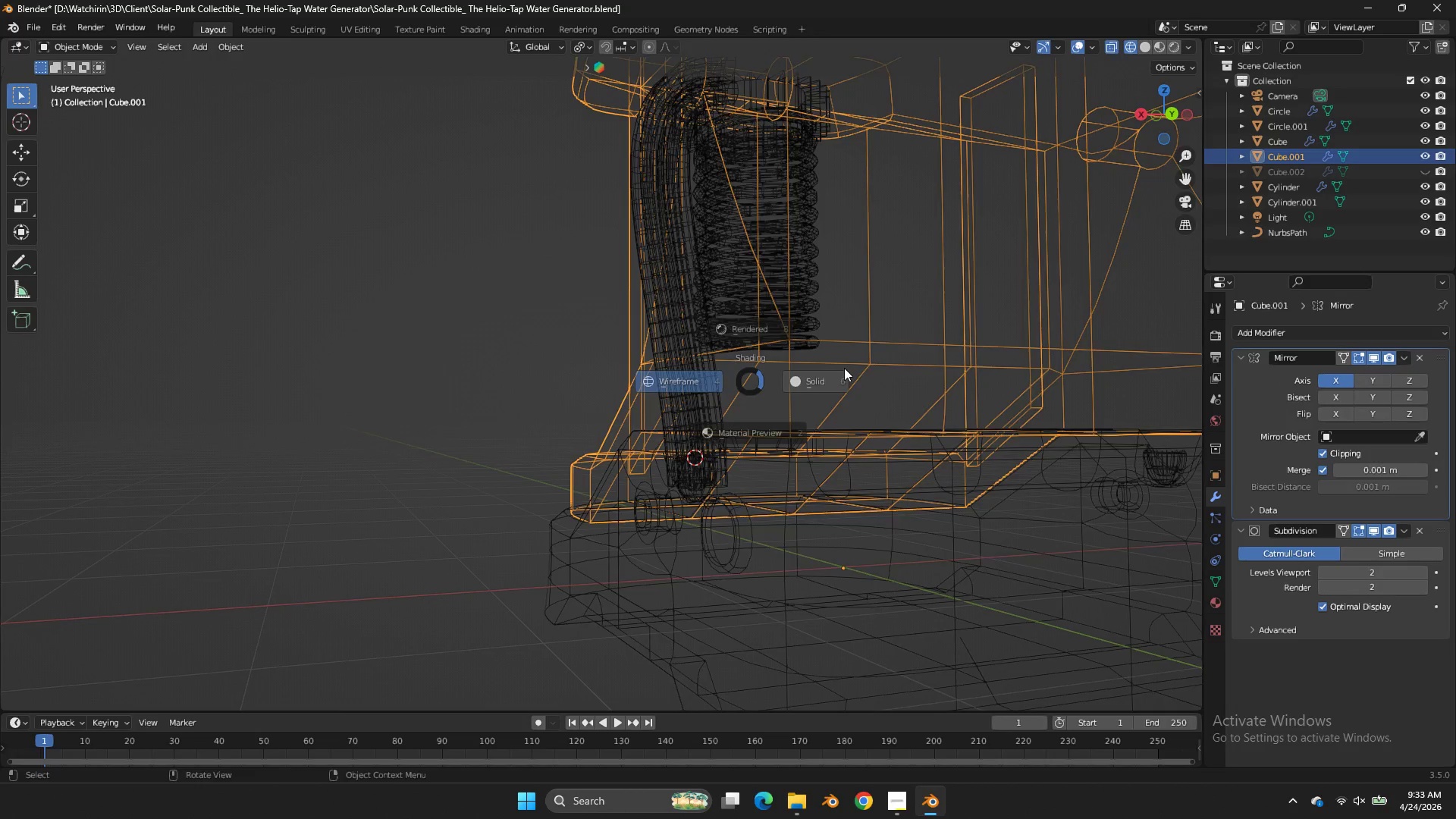 
key(Z)
 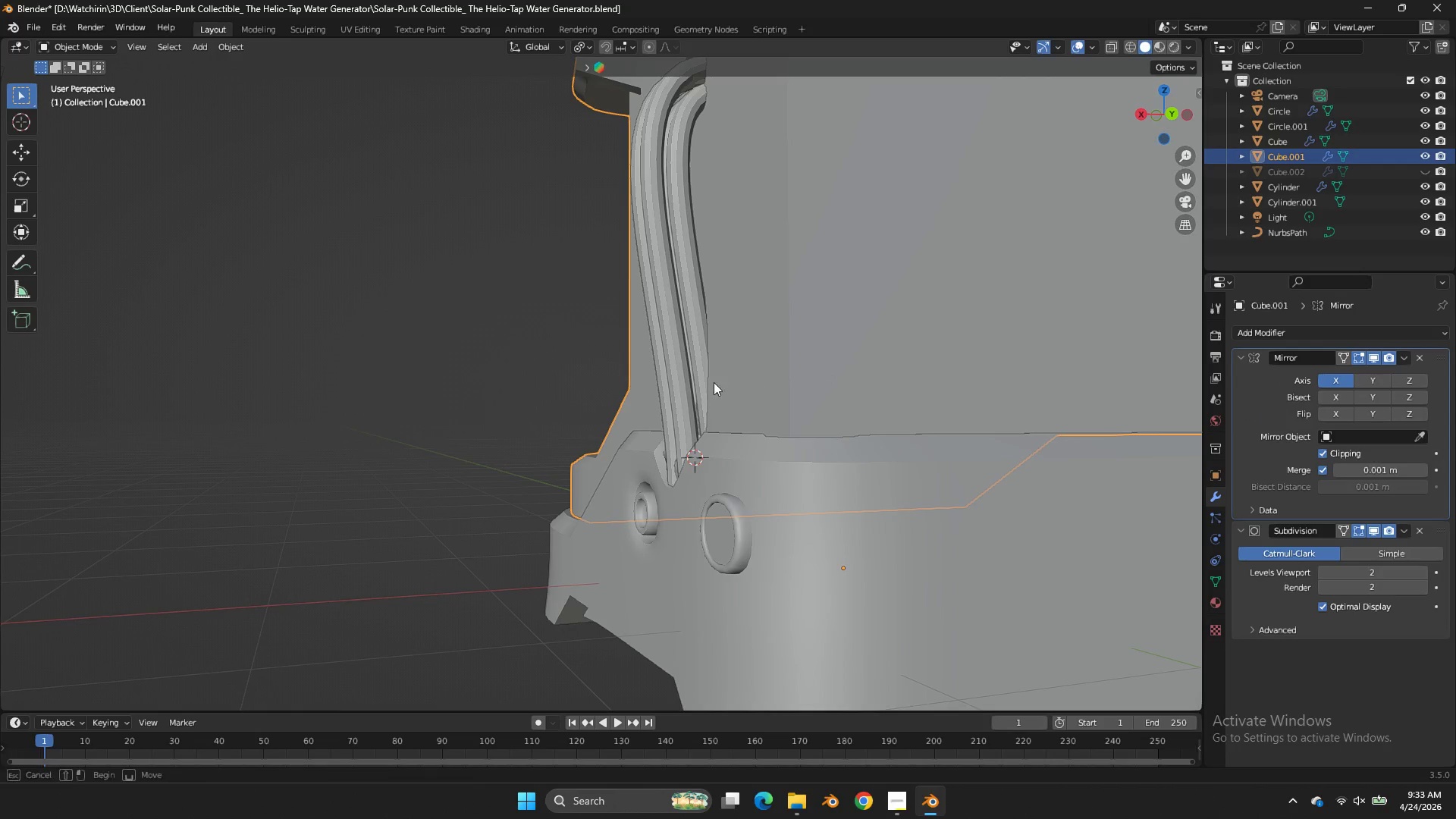 
left_click_drag(start_coordinate=[732, 378], to_coordinate=[626, 408])
 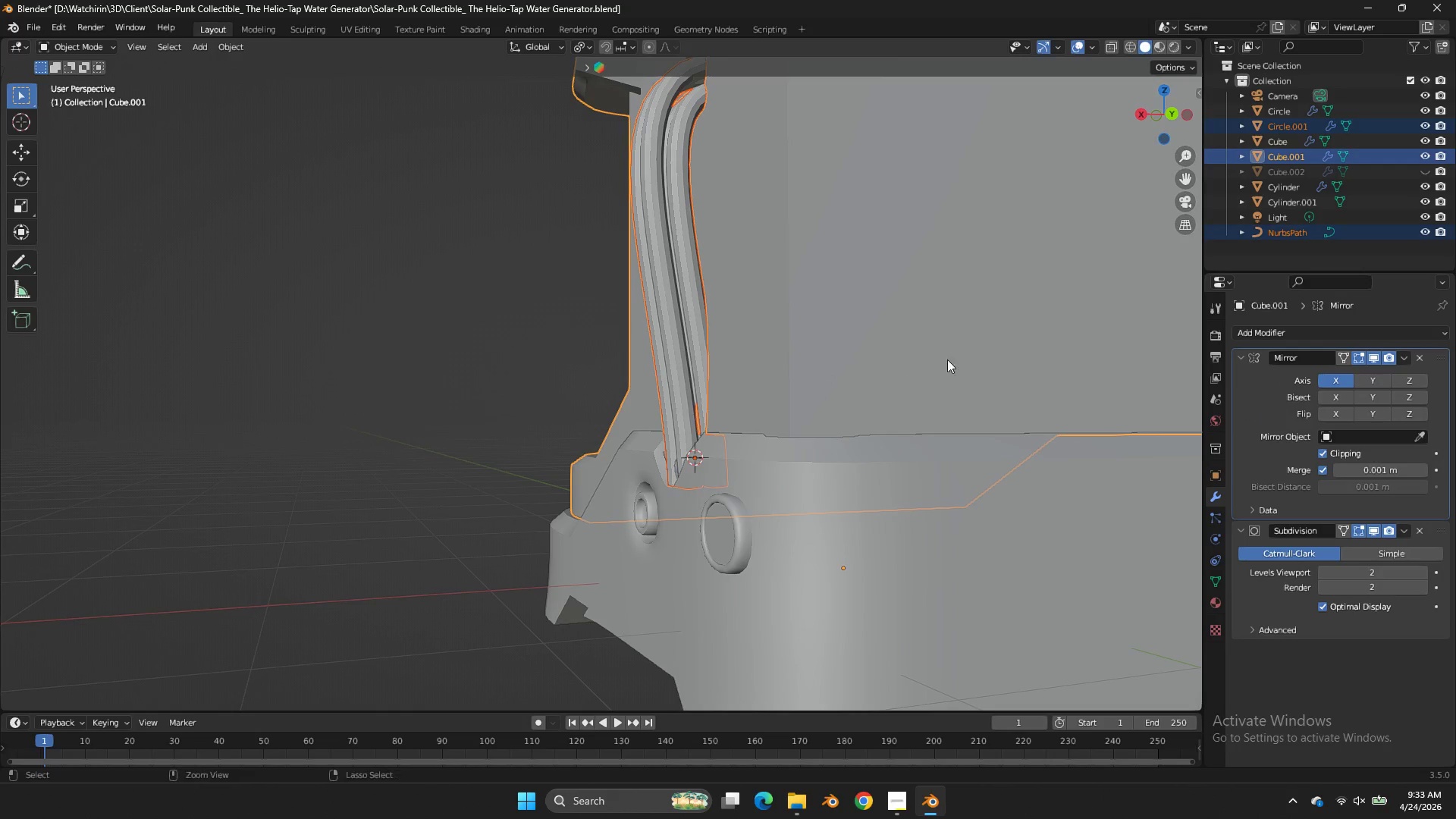 
hold_key(key=ControlLeft, duration=0.59)
left_click_drag(start_coordinate=[940, 366], to_coordinate=[890, 403])
 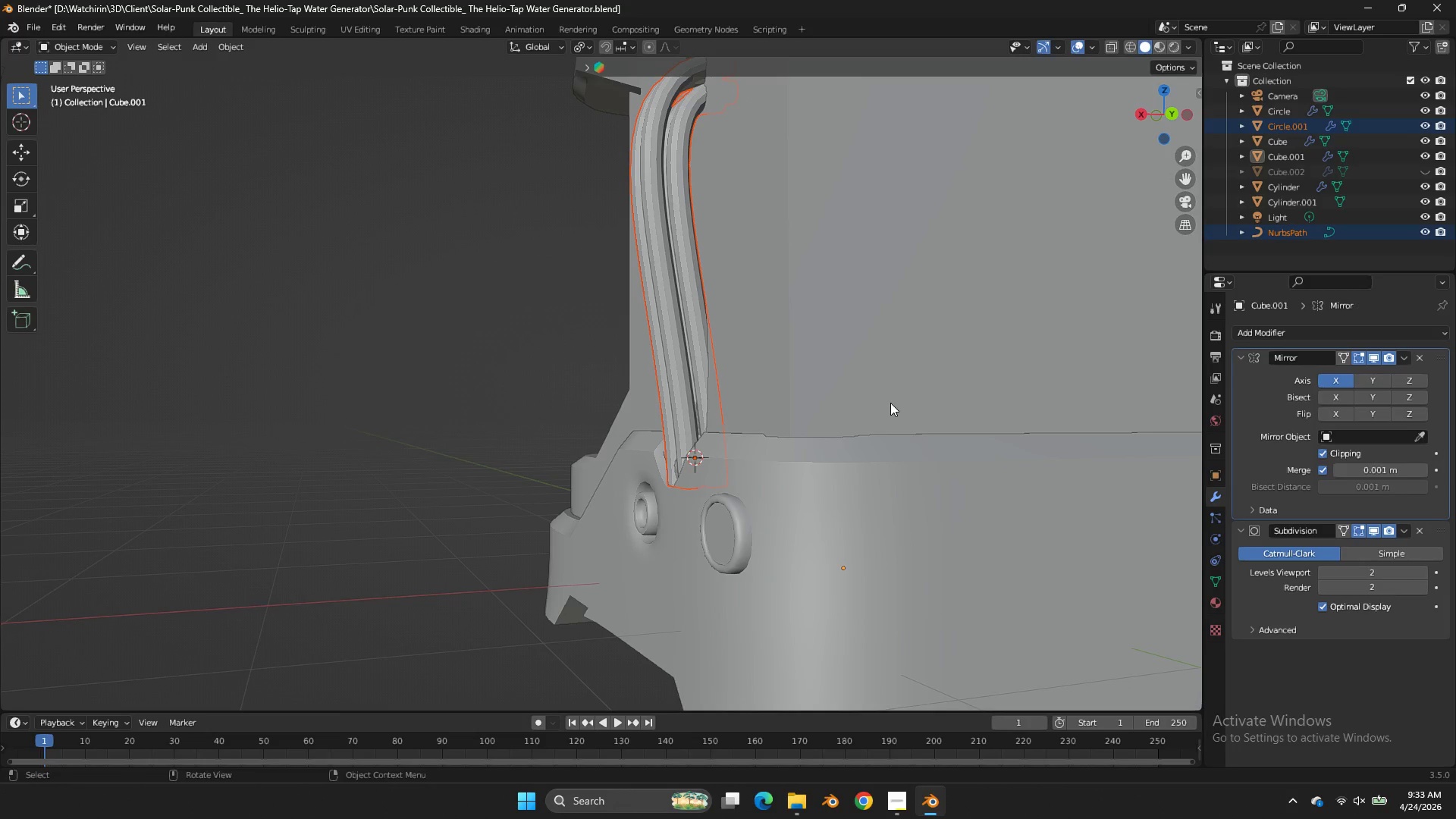 
key(NumpadDivide)
 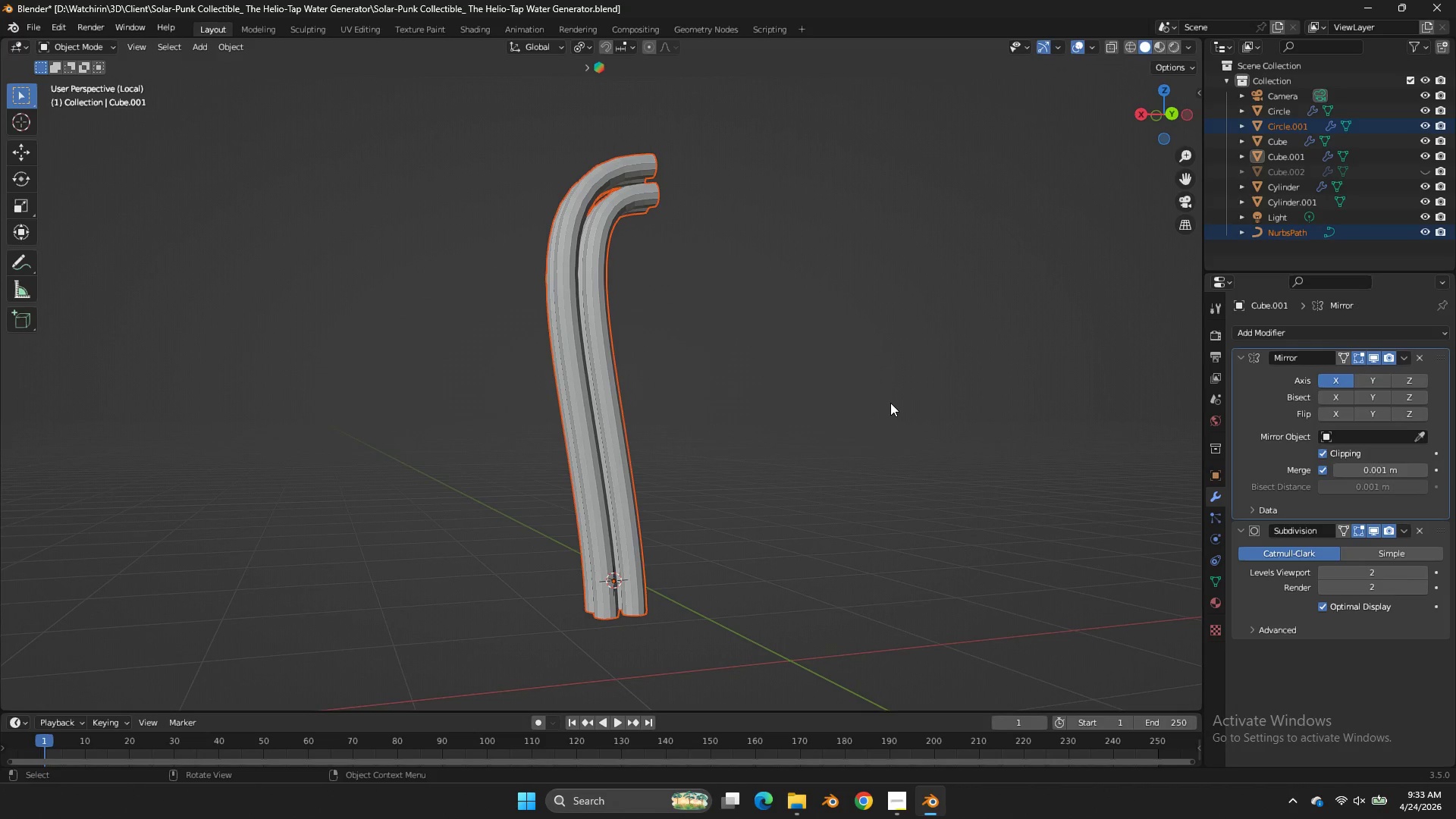 
key(Z)
 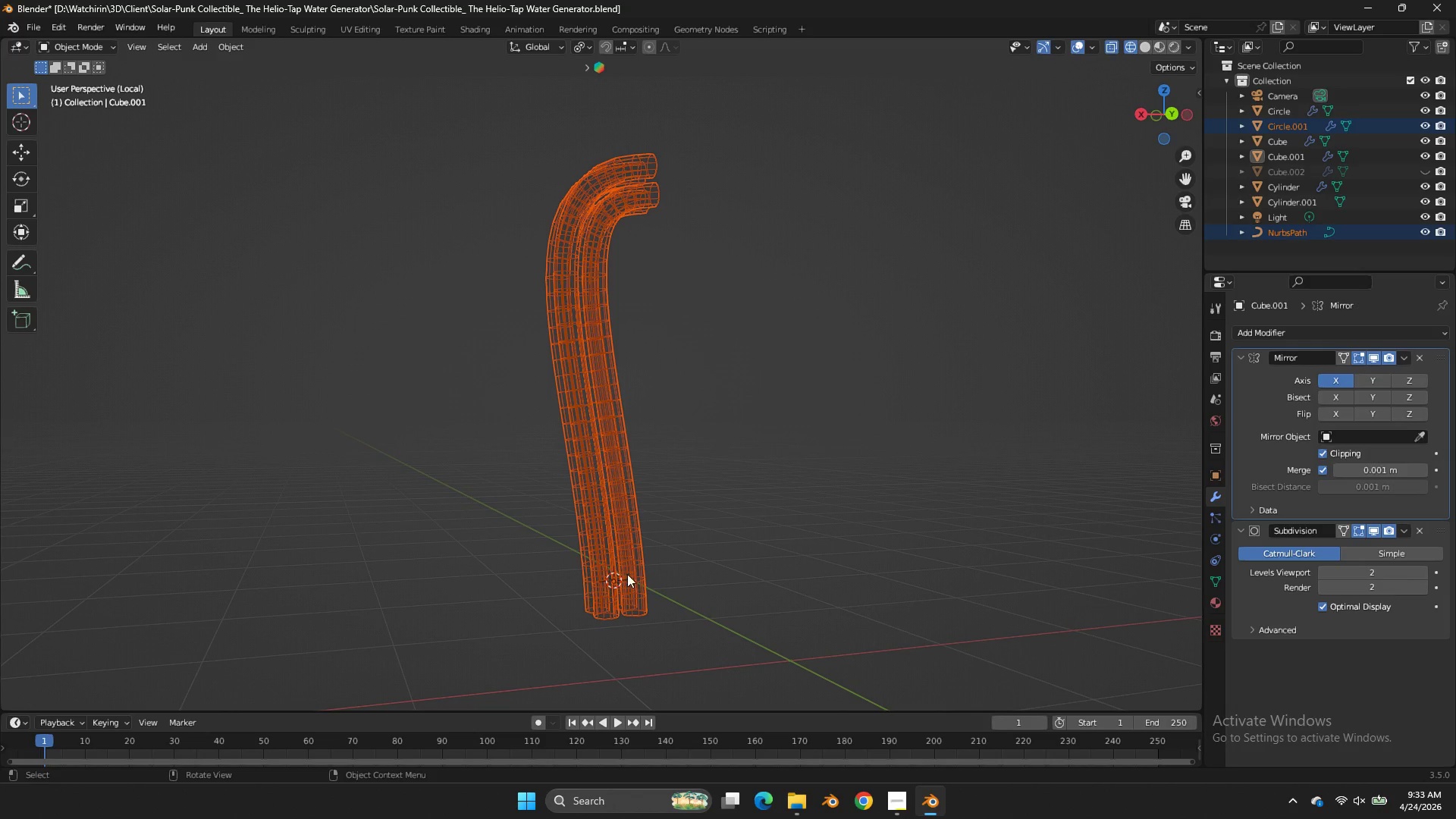 
left_click([628, 574])
 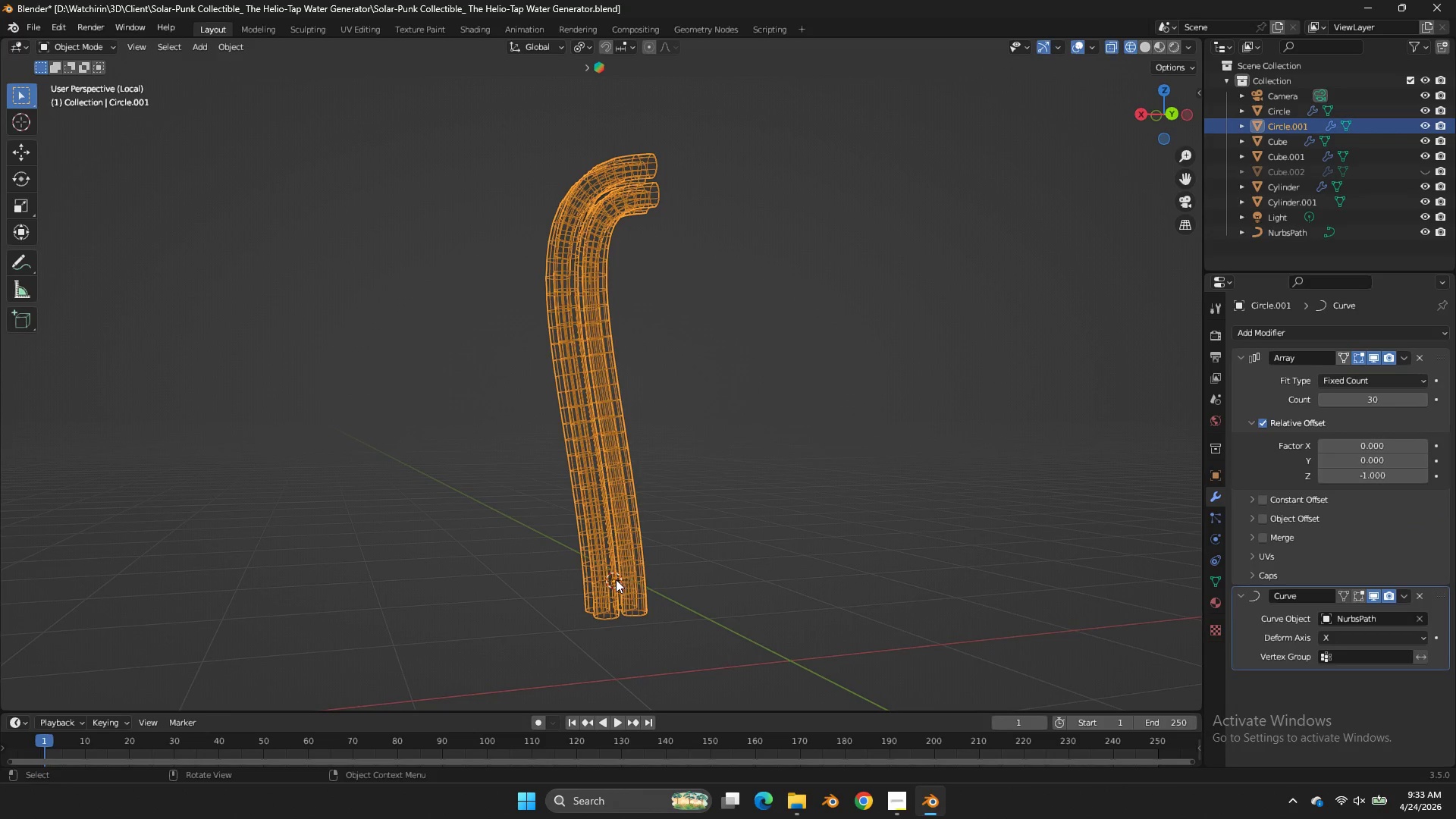 
triple_click([614, 580])
 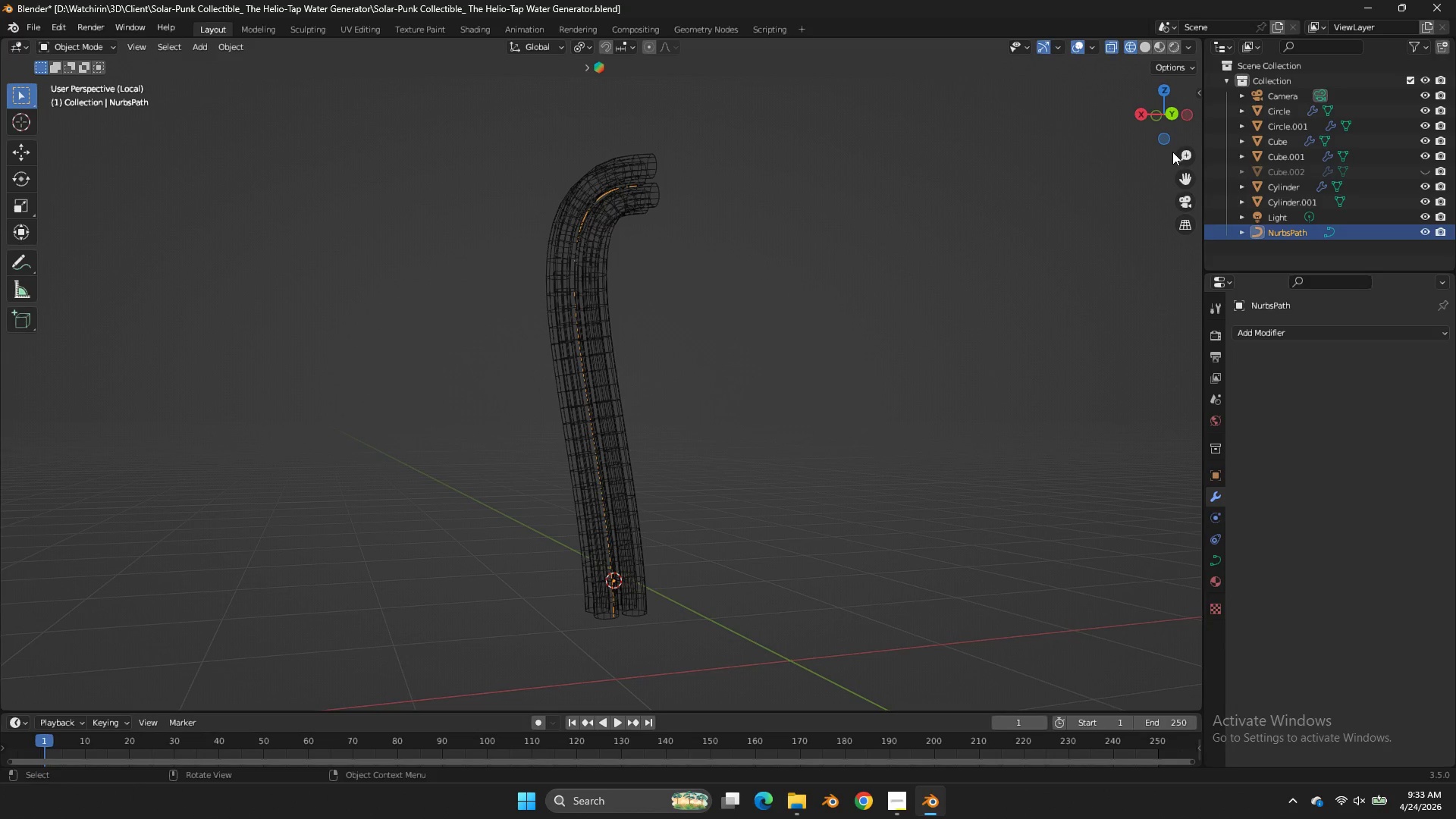 
key(Tab)
 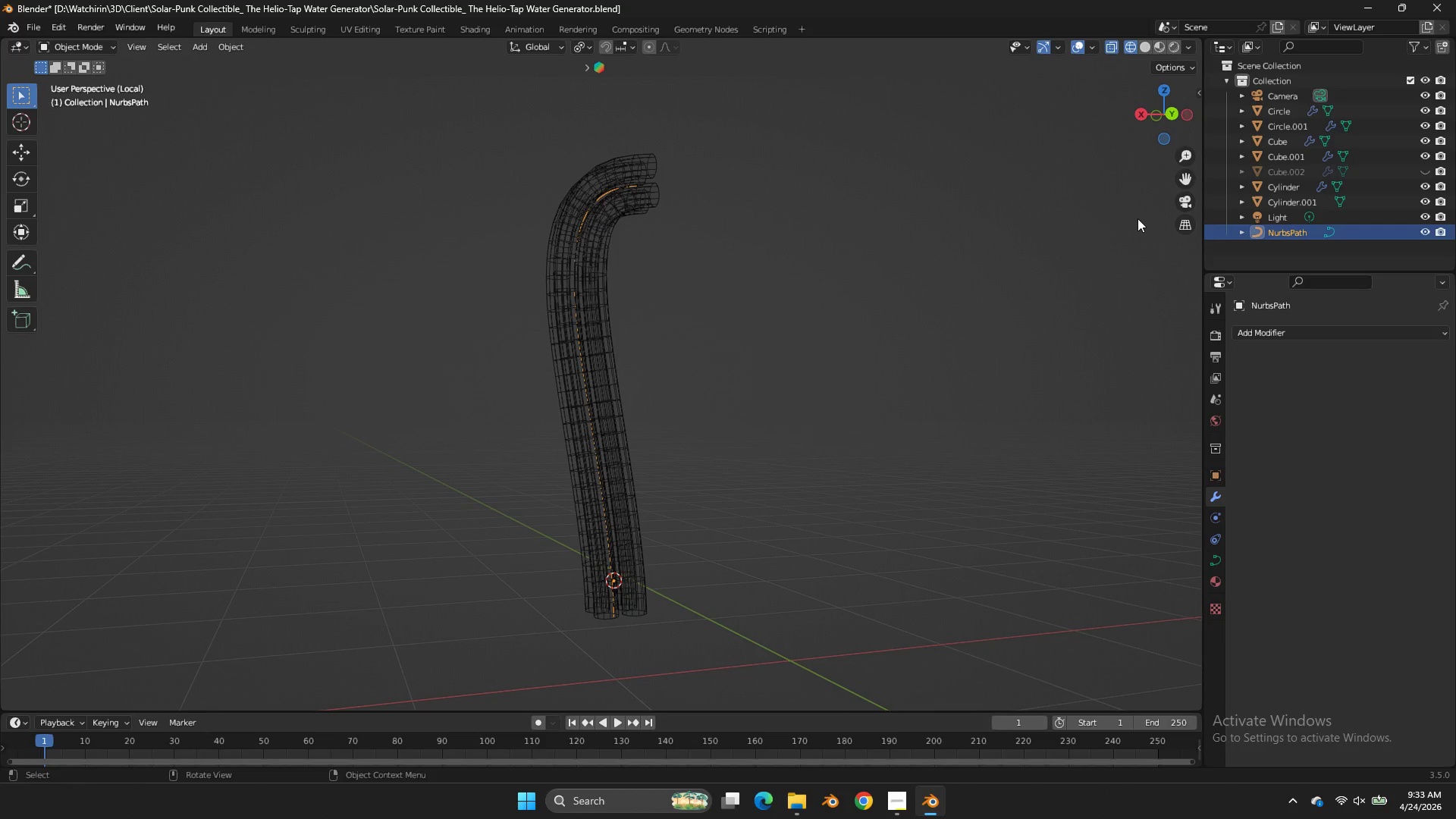 
key(Tab)
 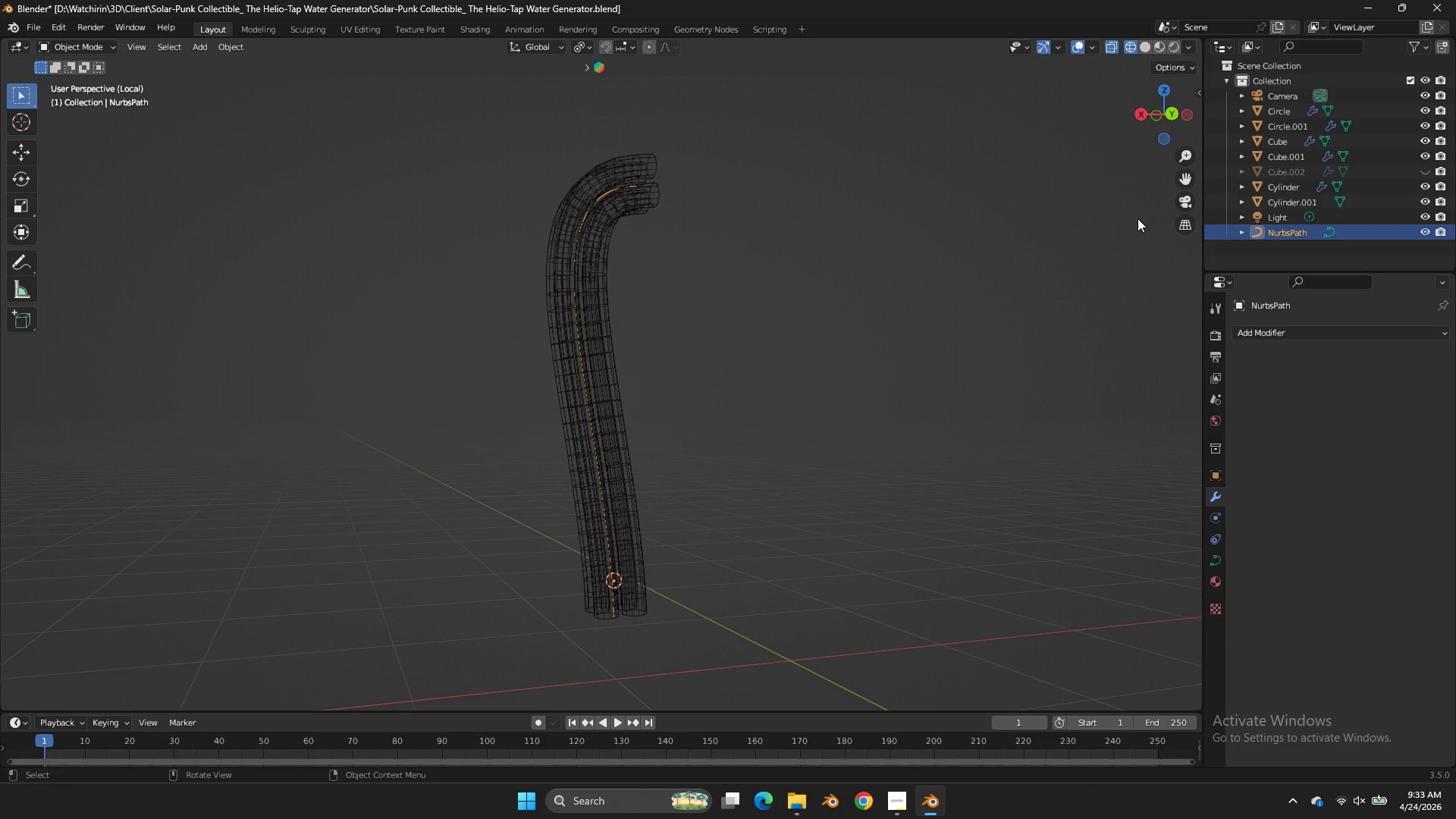 
key(NumpadDivide)
 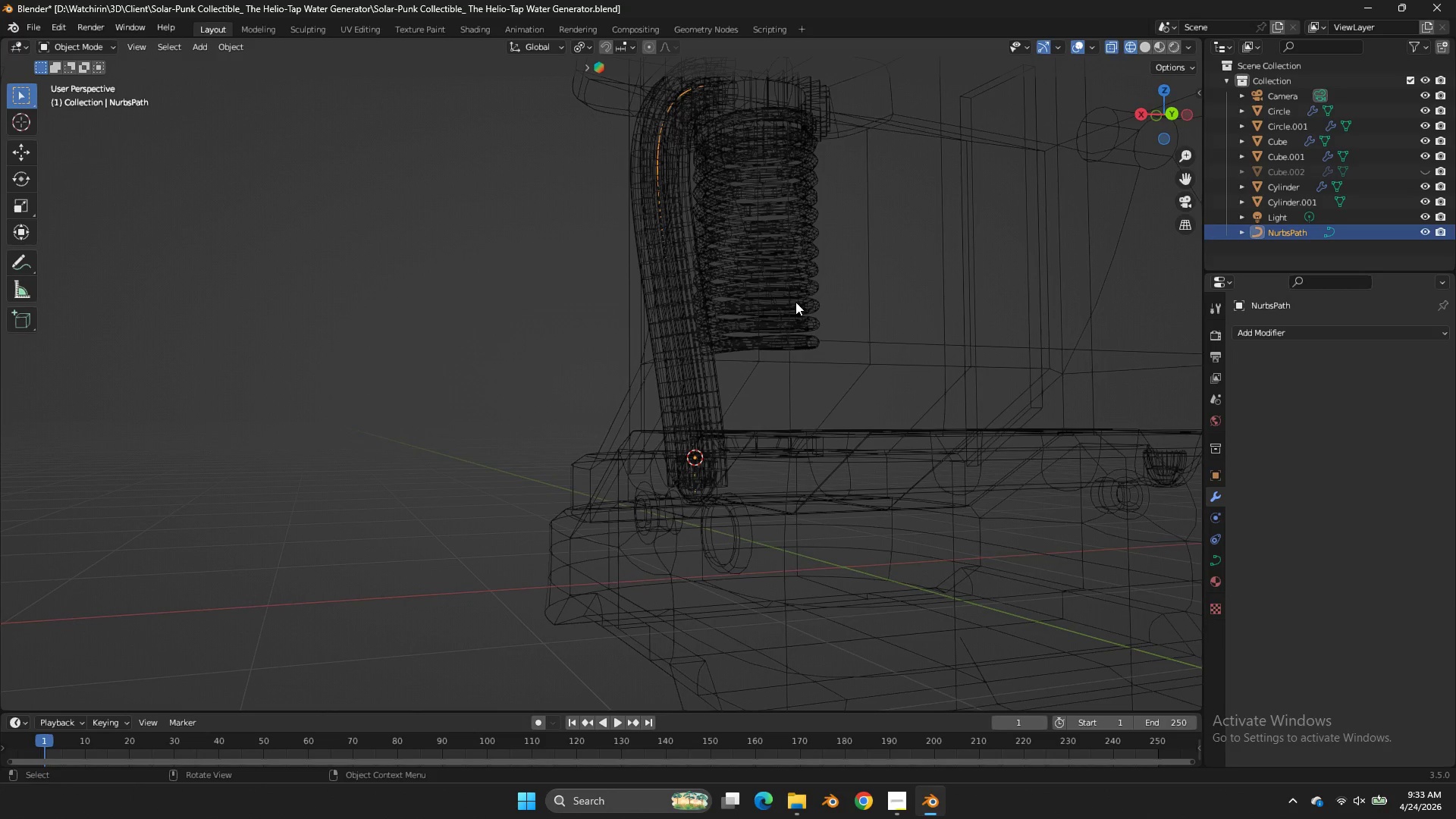 
type(zz)
 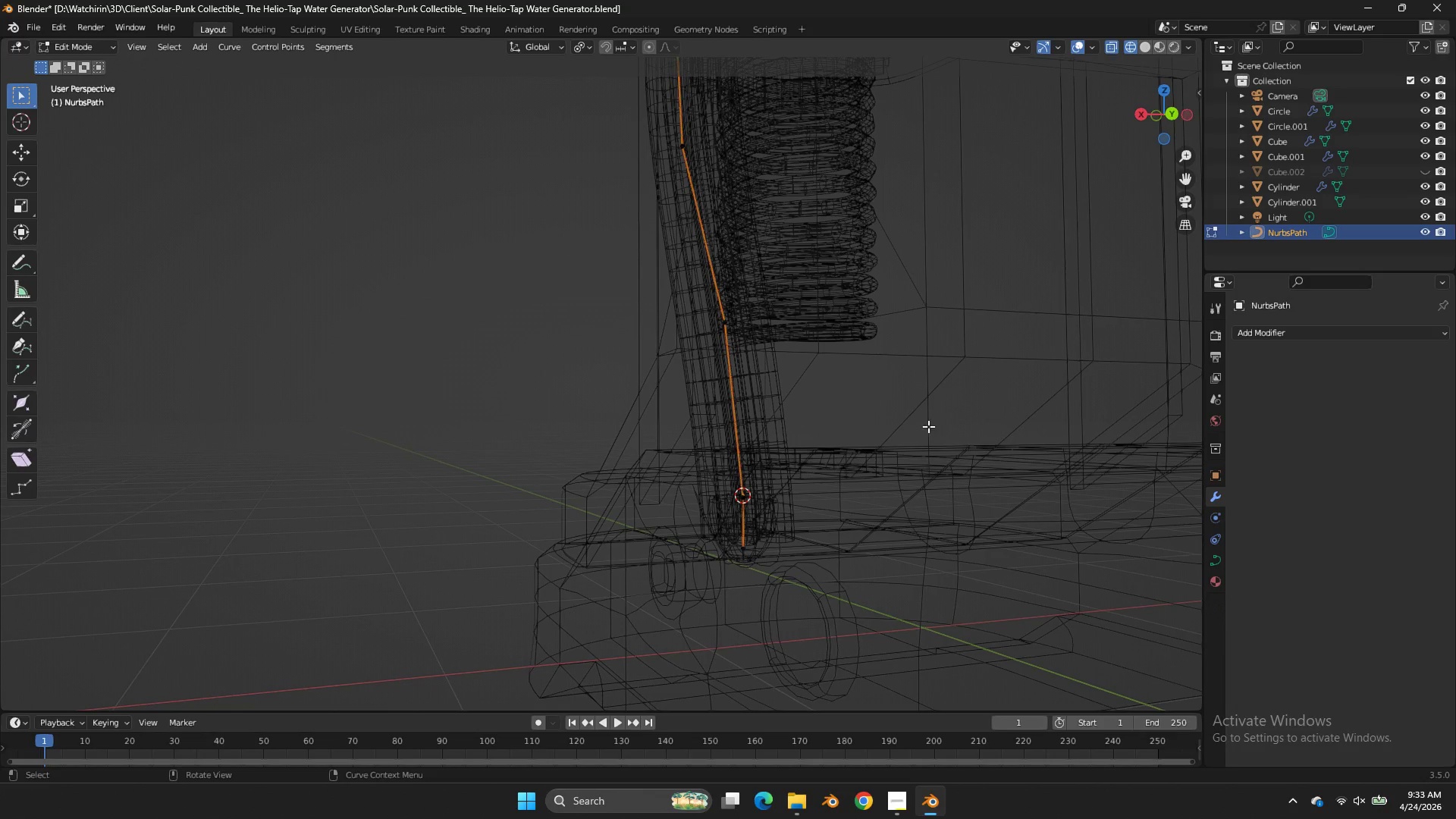 
scroll: coordinate [884, 438], scroll_direction: up, amount: 2.0
 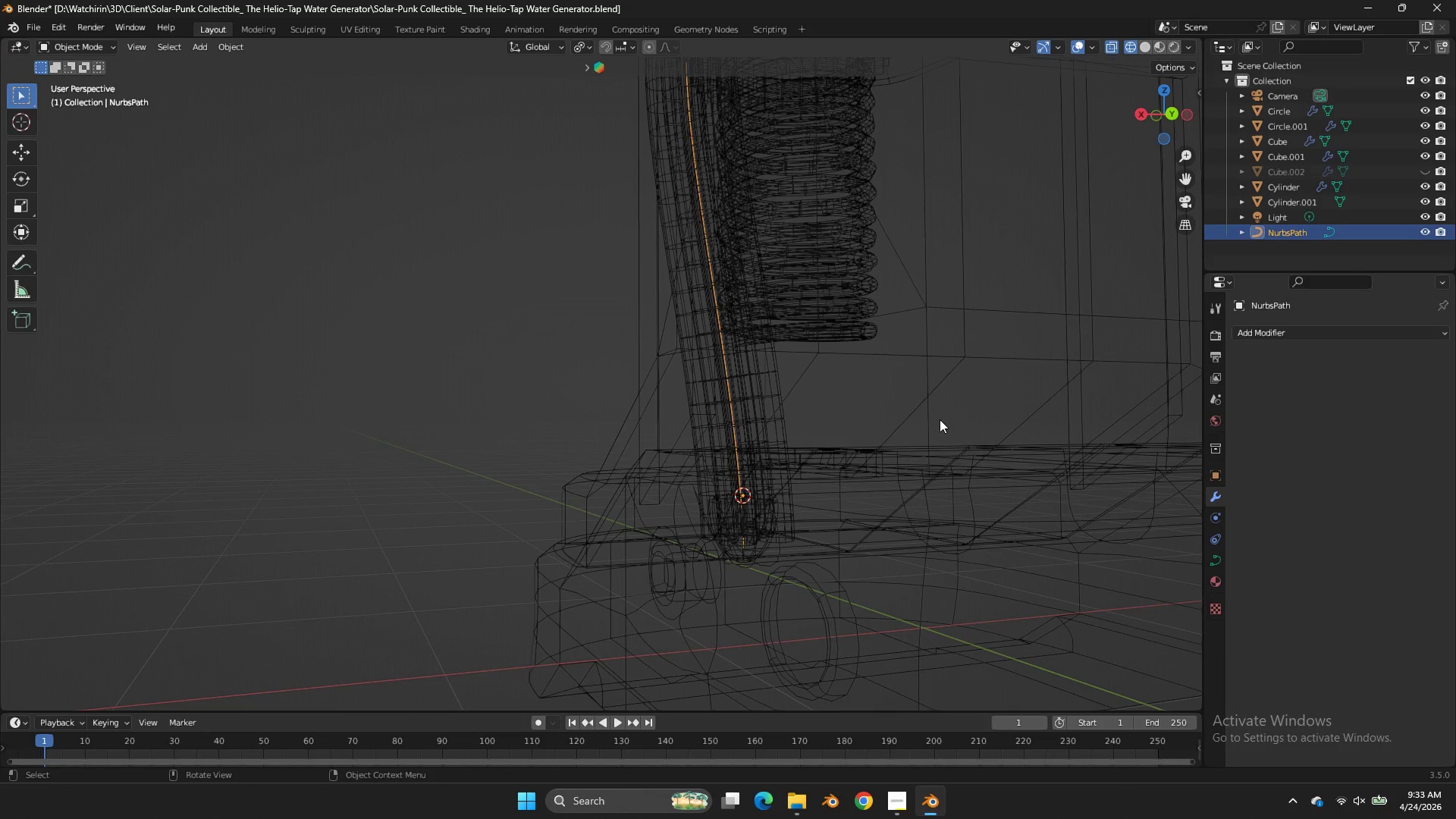 
key(Tab)
 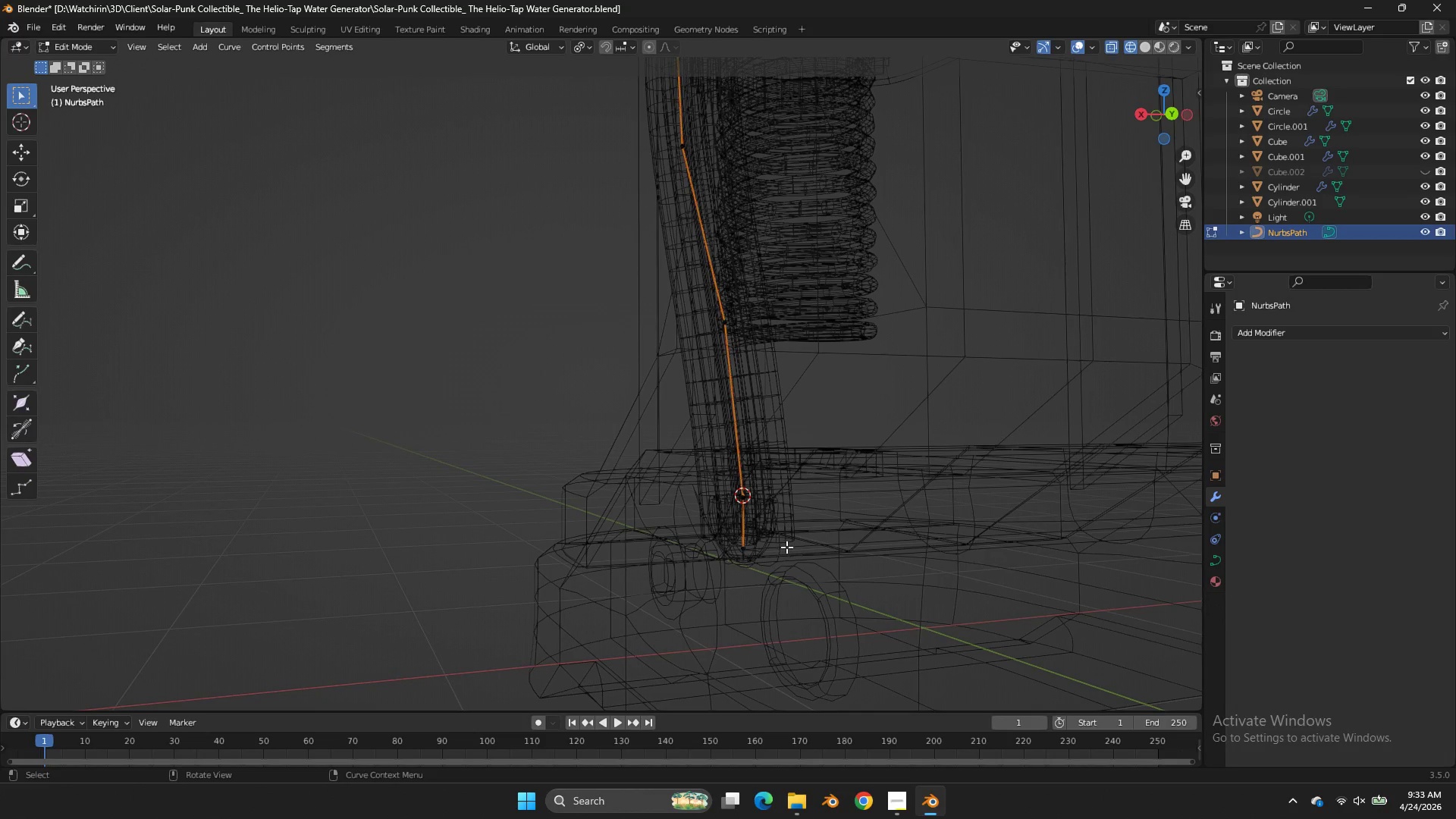 
left_click([786, 547])
 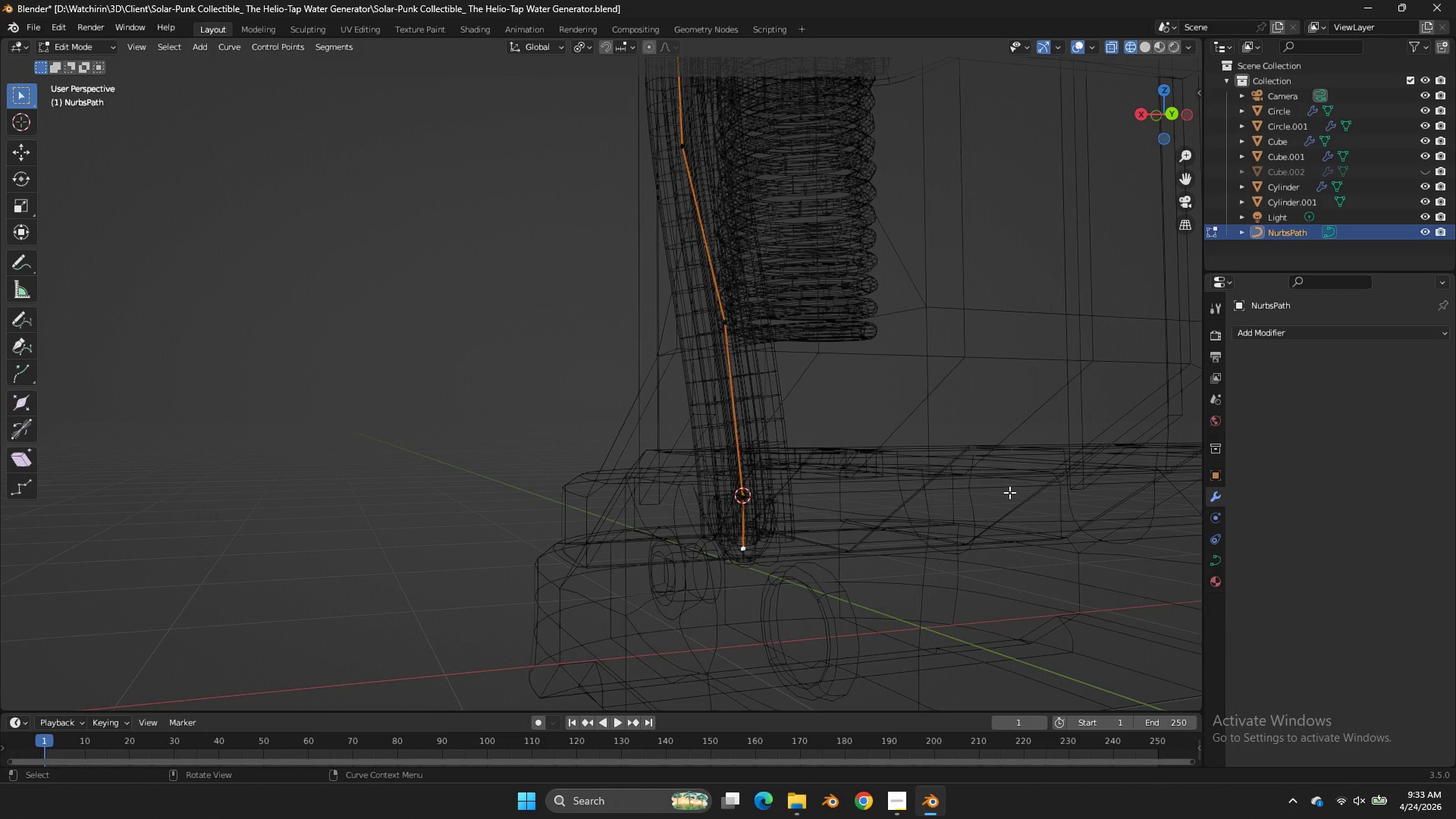 
key(Alt+S)
 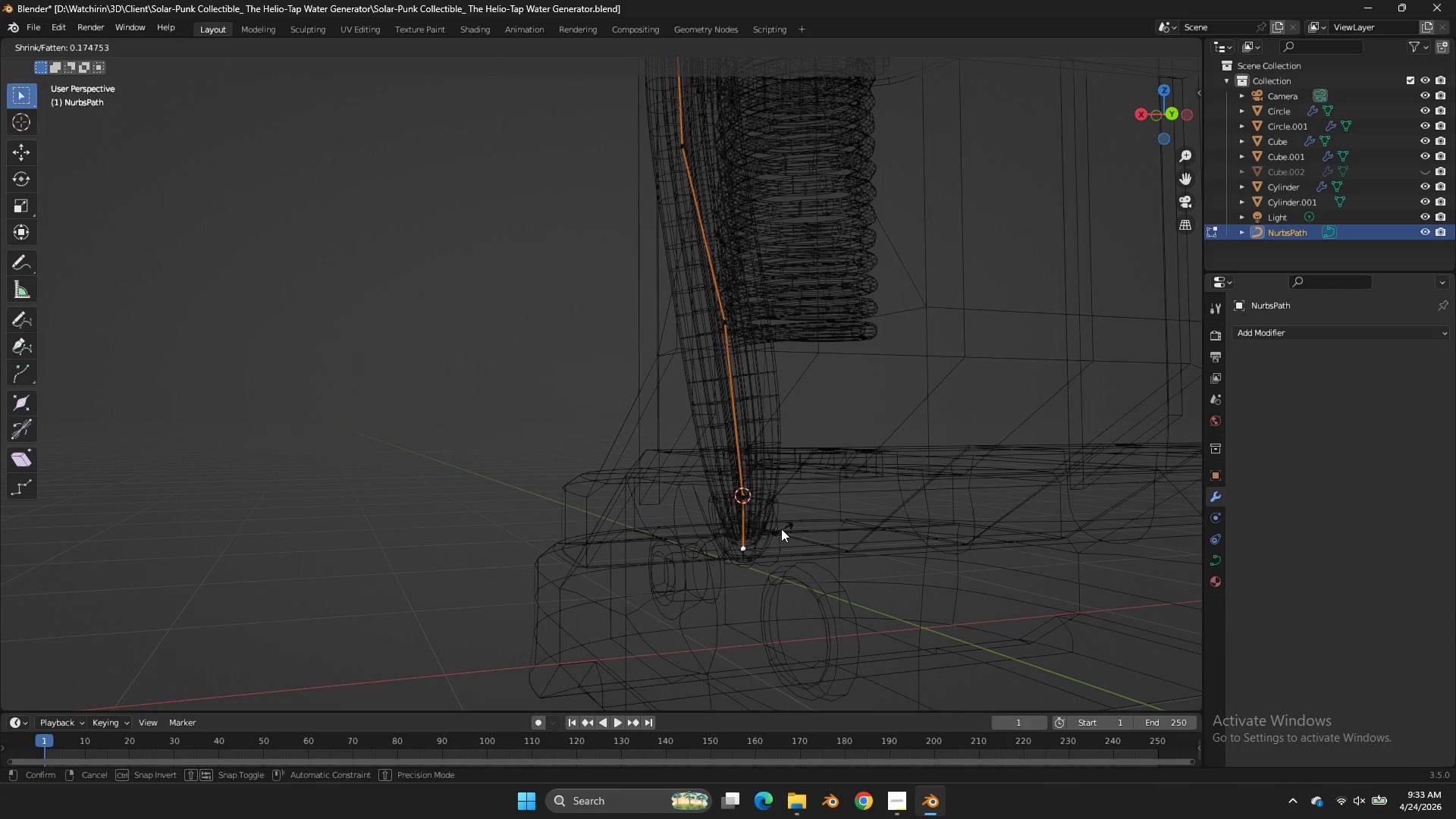 
left_click([780, 529])
 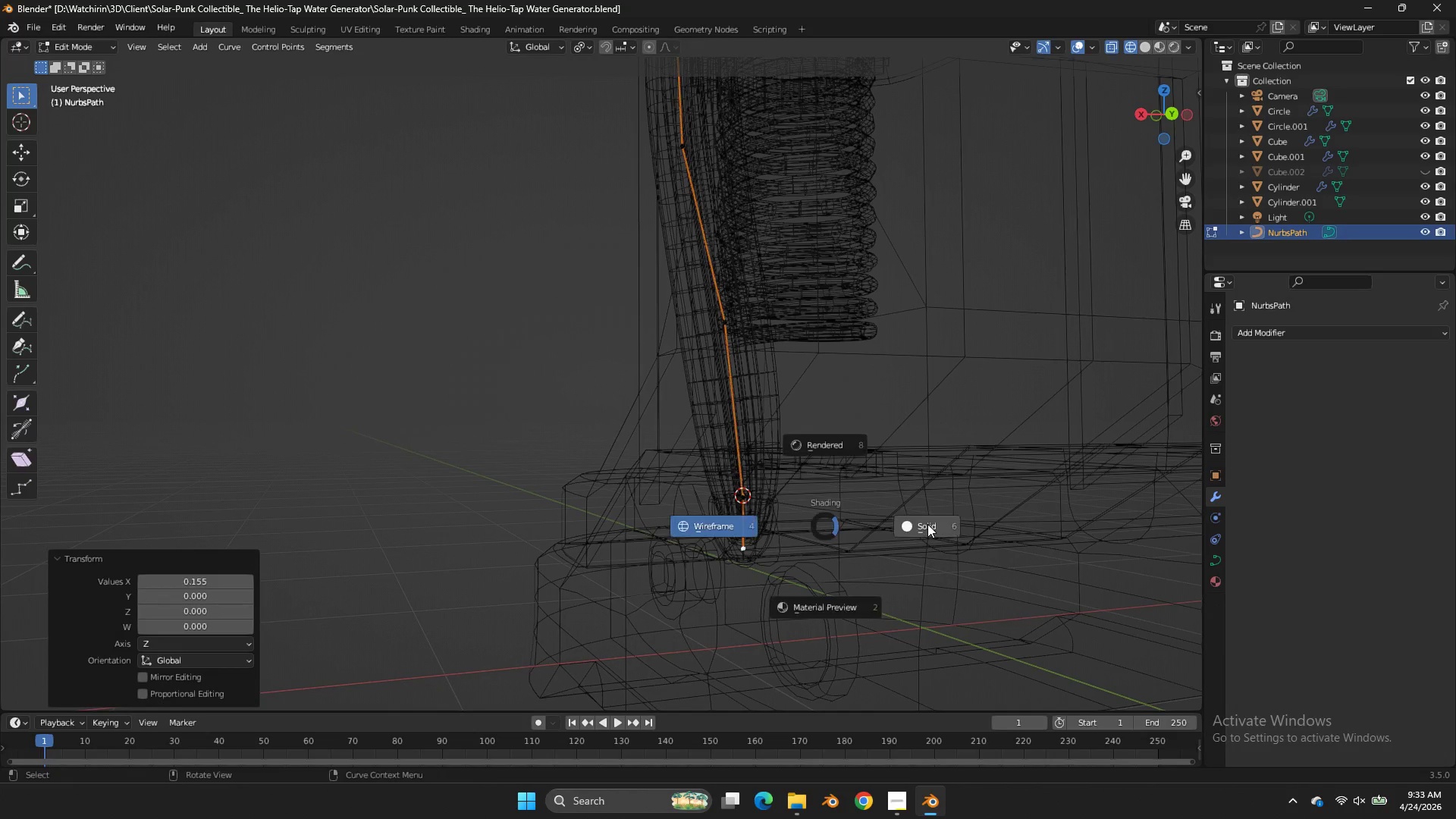 
key(Z)
 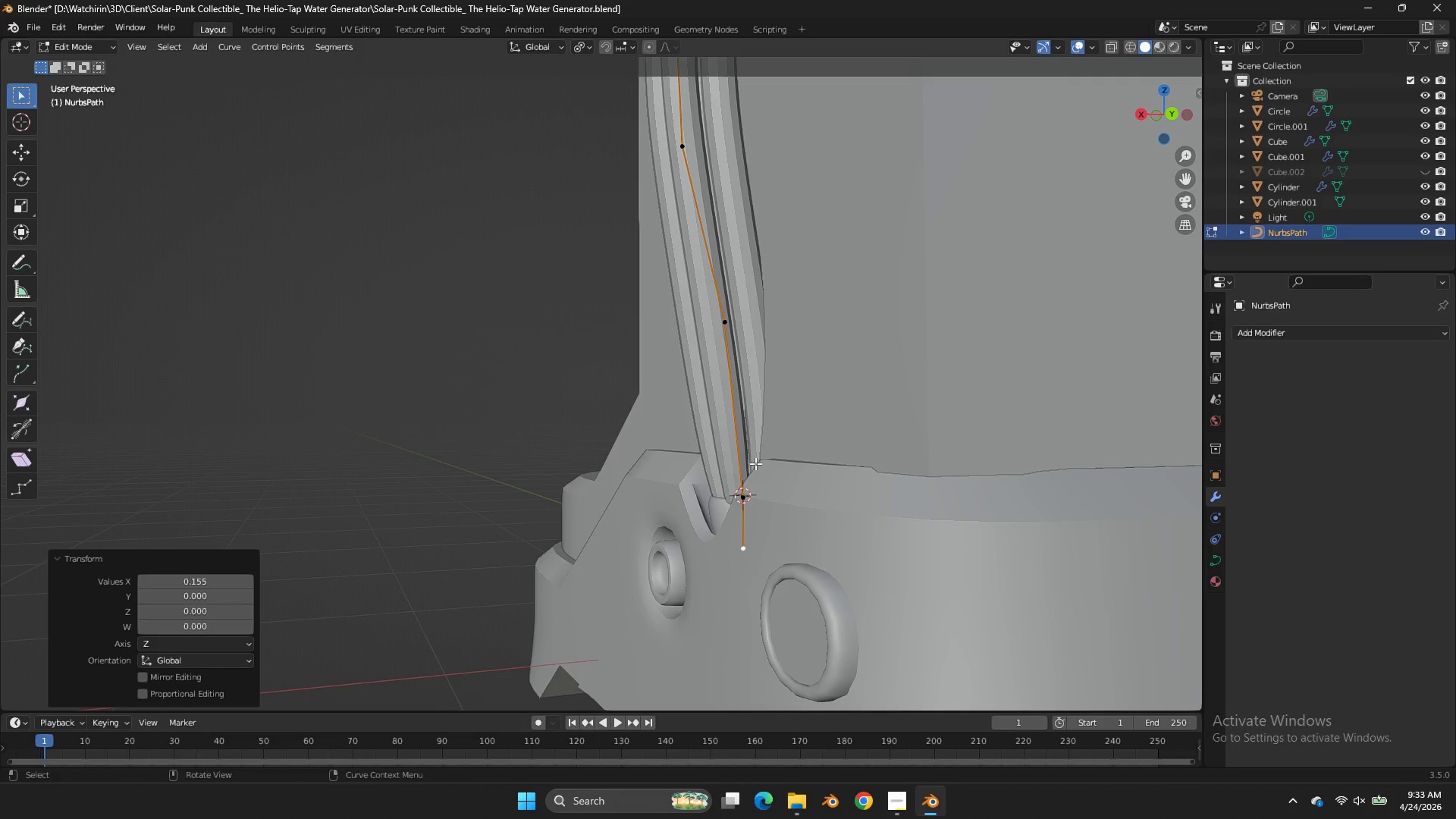 
left_click([755, 468])
 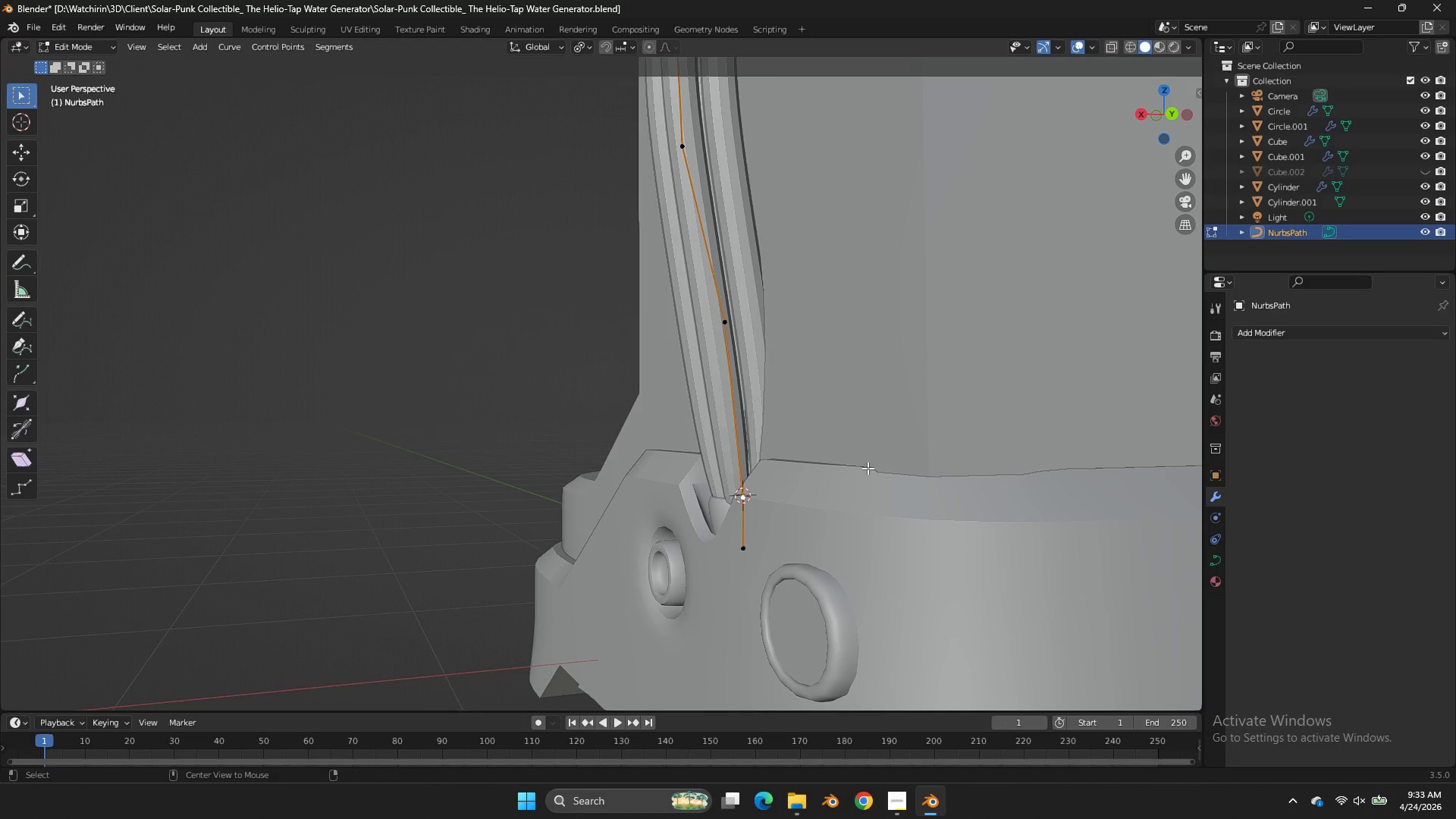 
key(Alt+S)
 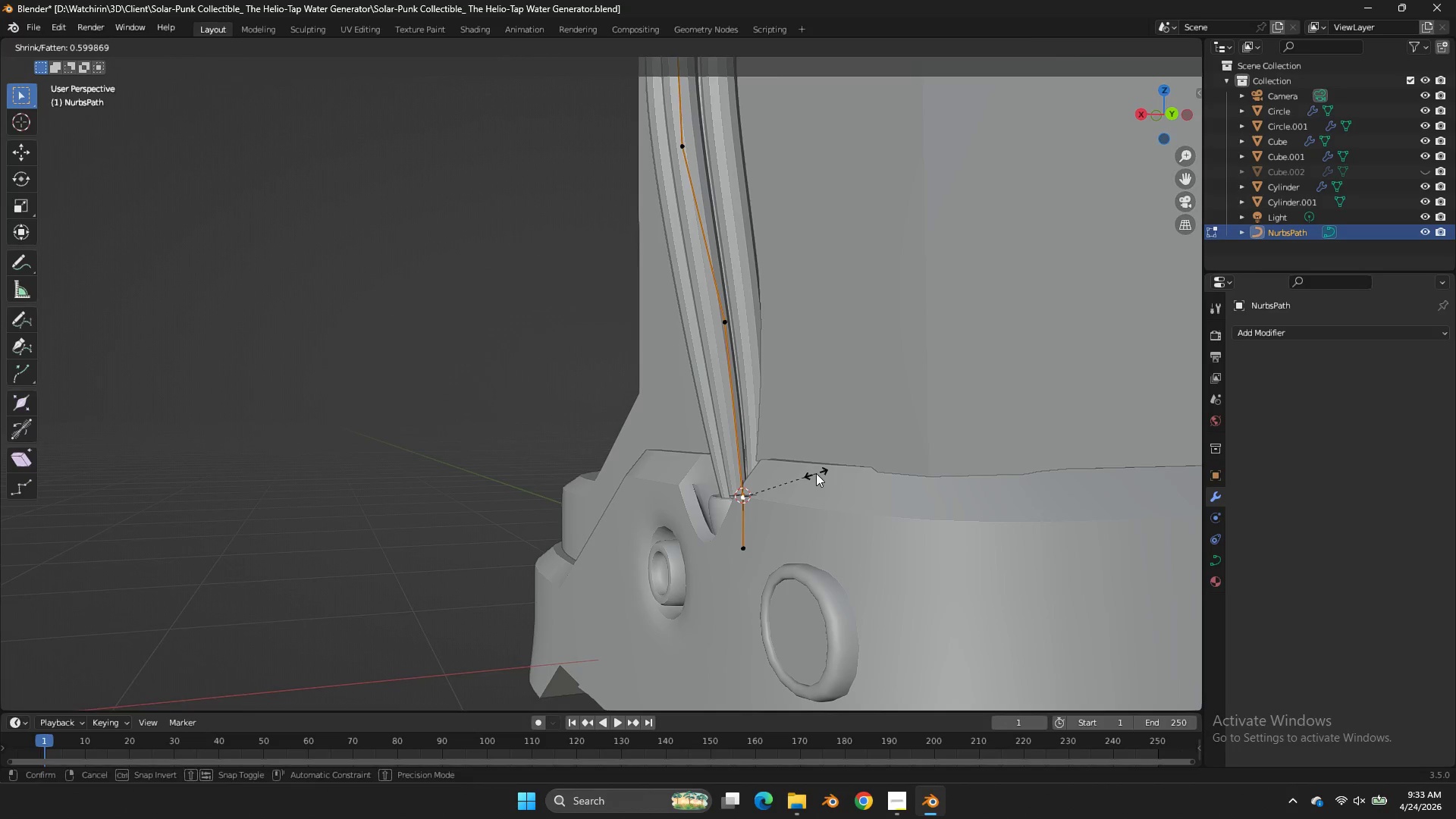 
left_click_drag(start_coordinate=[816, 473], to_coordinate=[815, 465])
 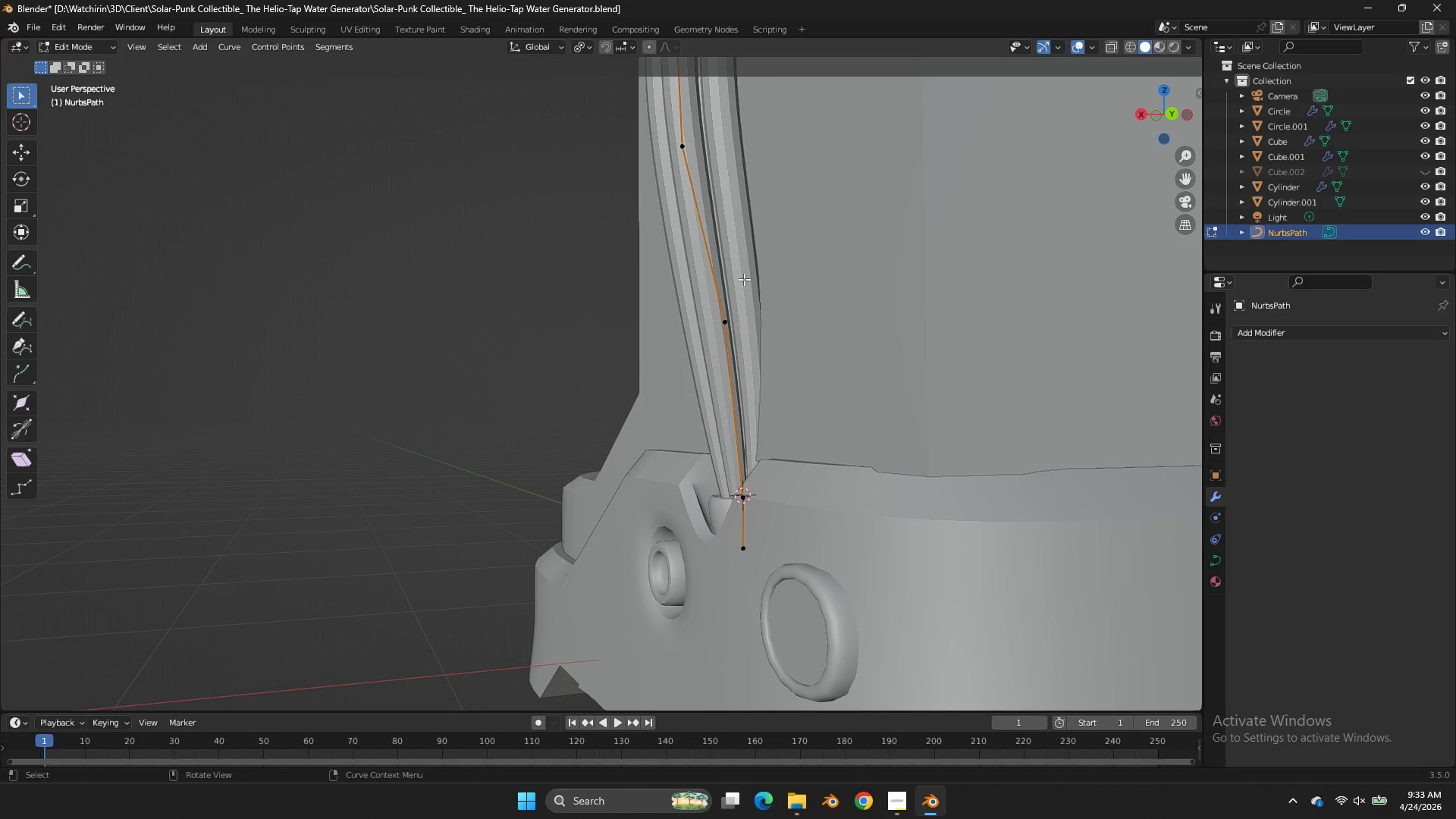 
double_click([744, 279])
 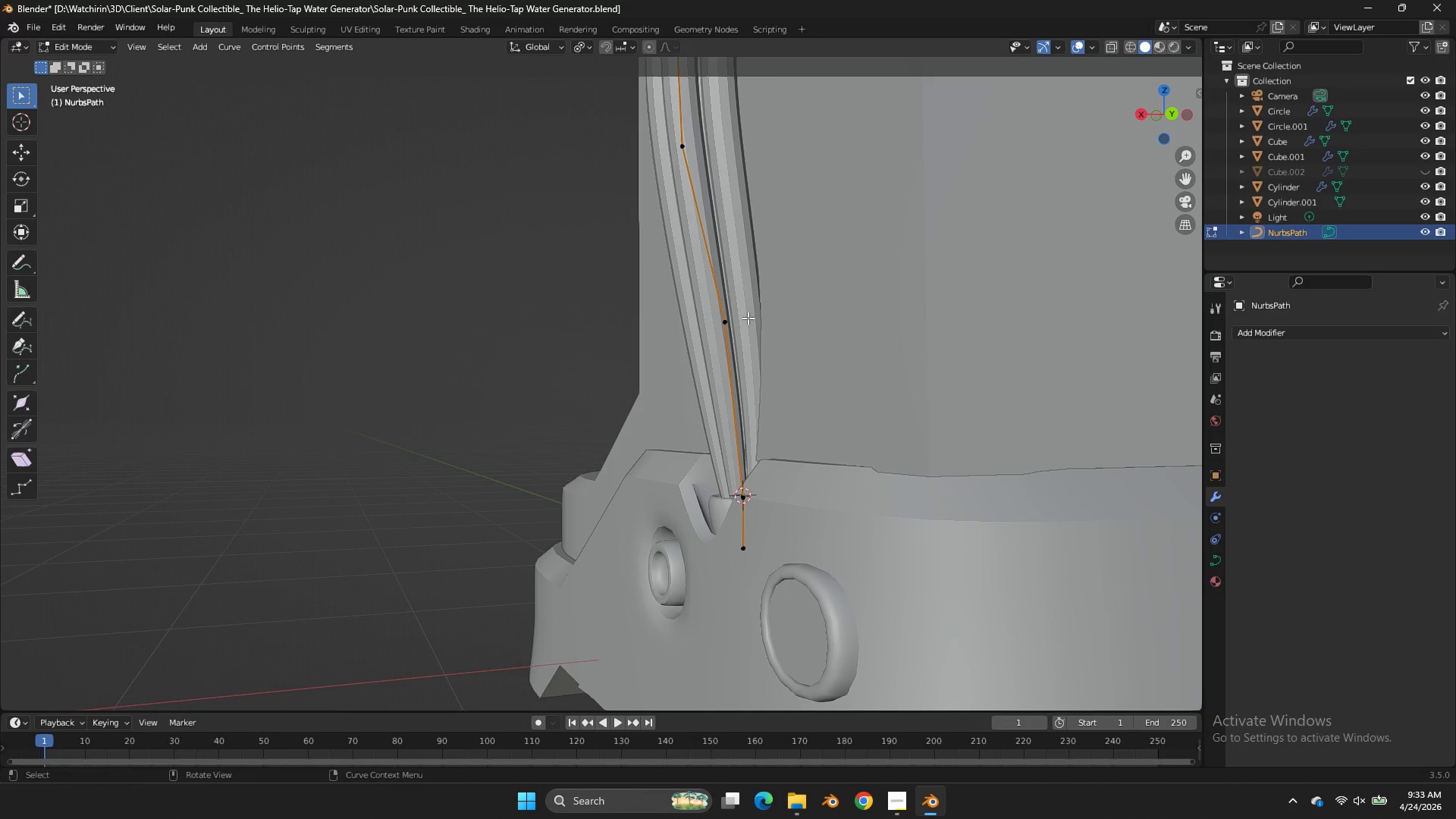 
left_click([748, 318])
 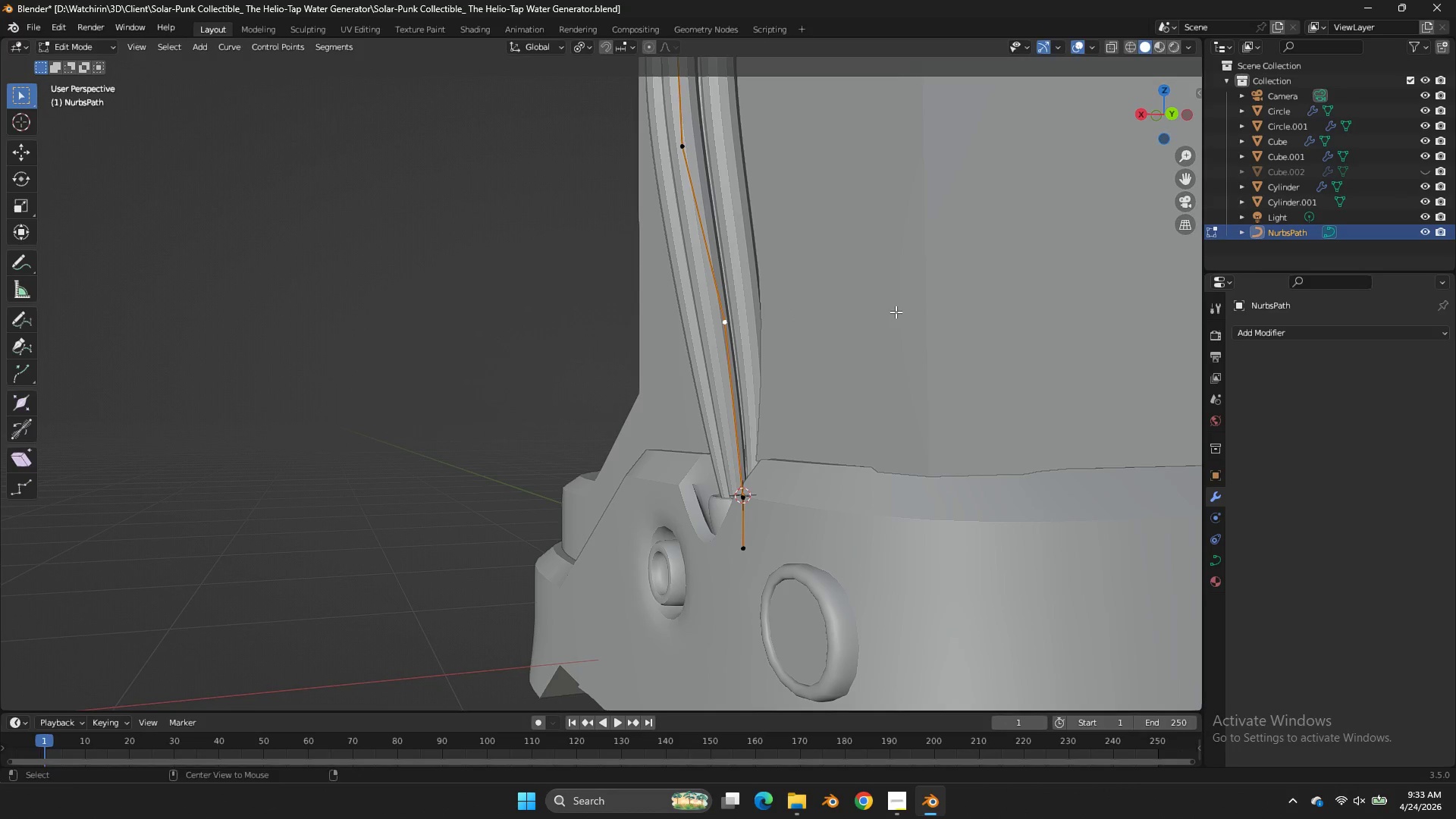 
key(Alt+S)
 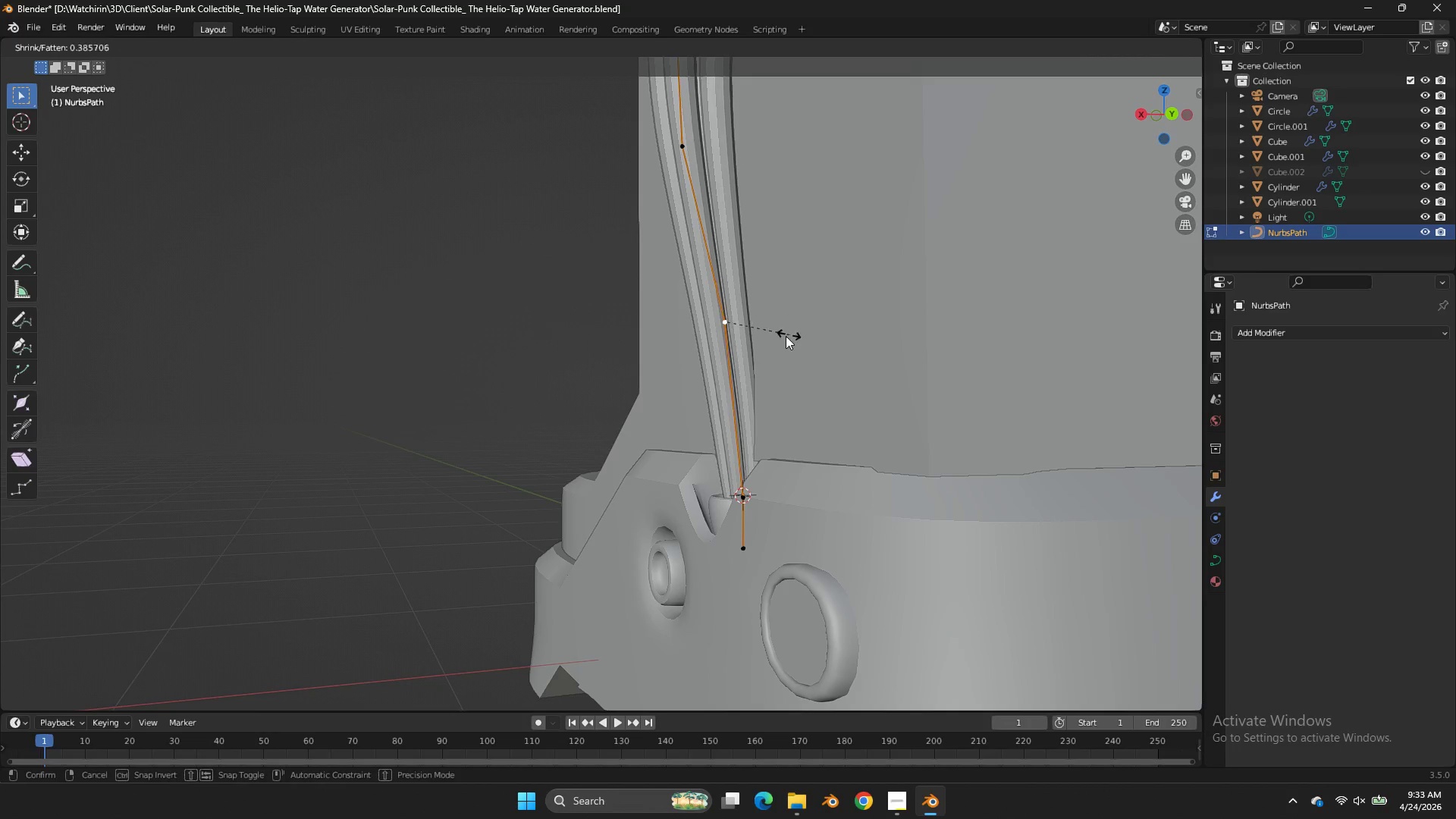 
left_click([786, 336])
 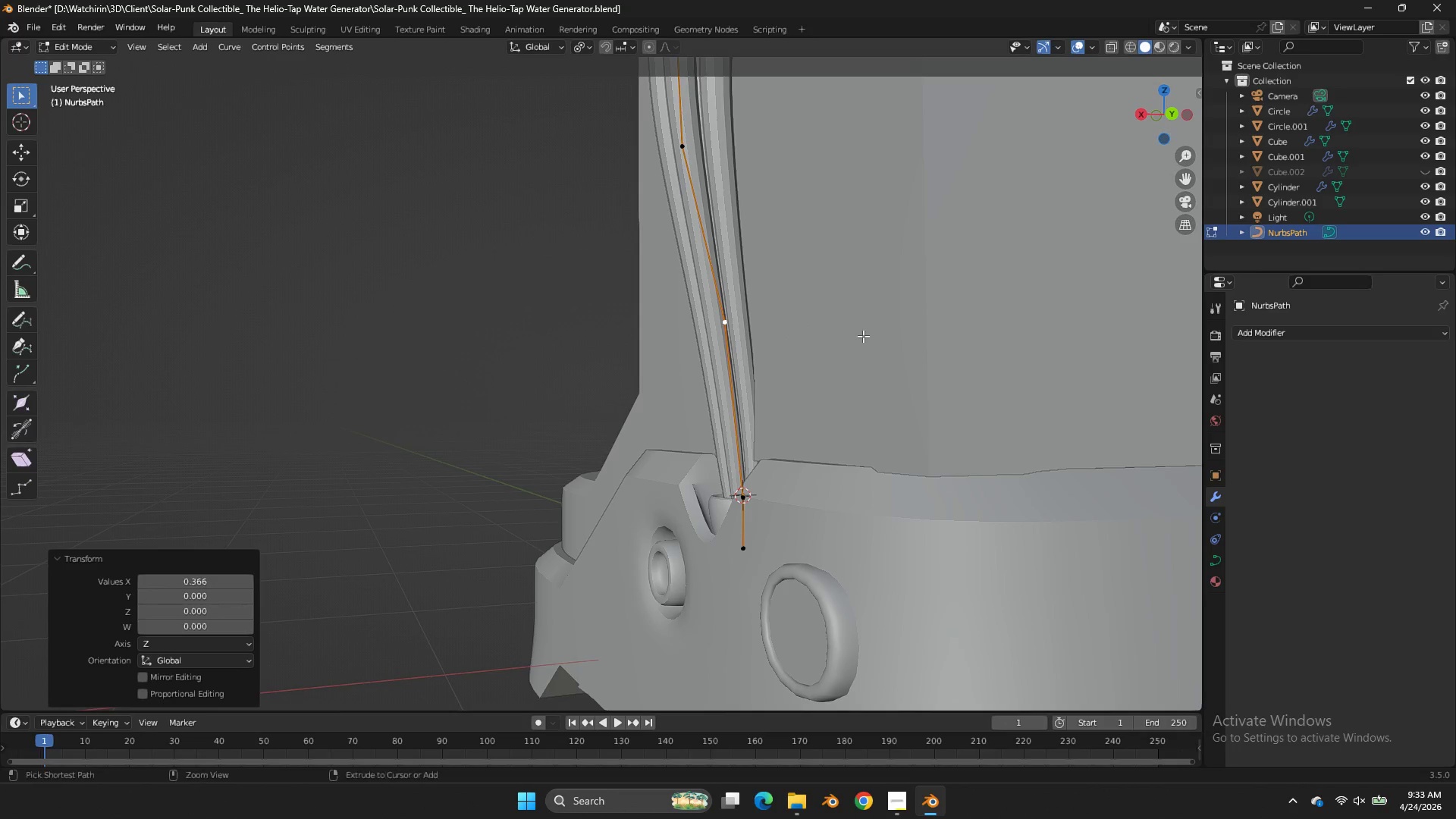 
key(Control+T)
 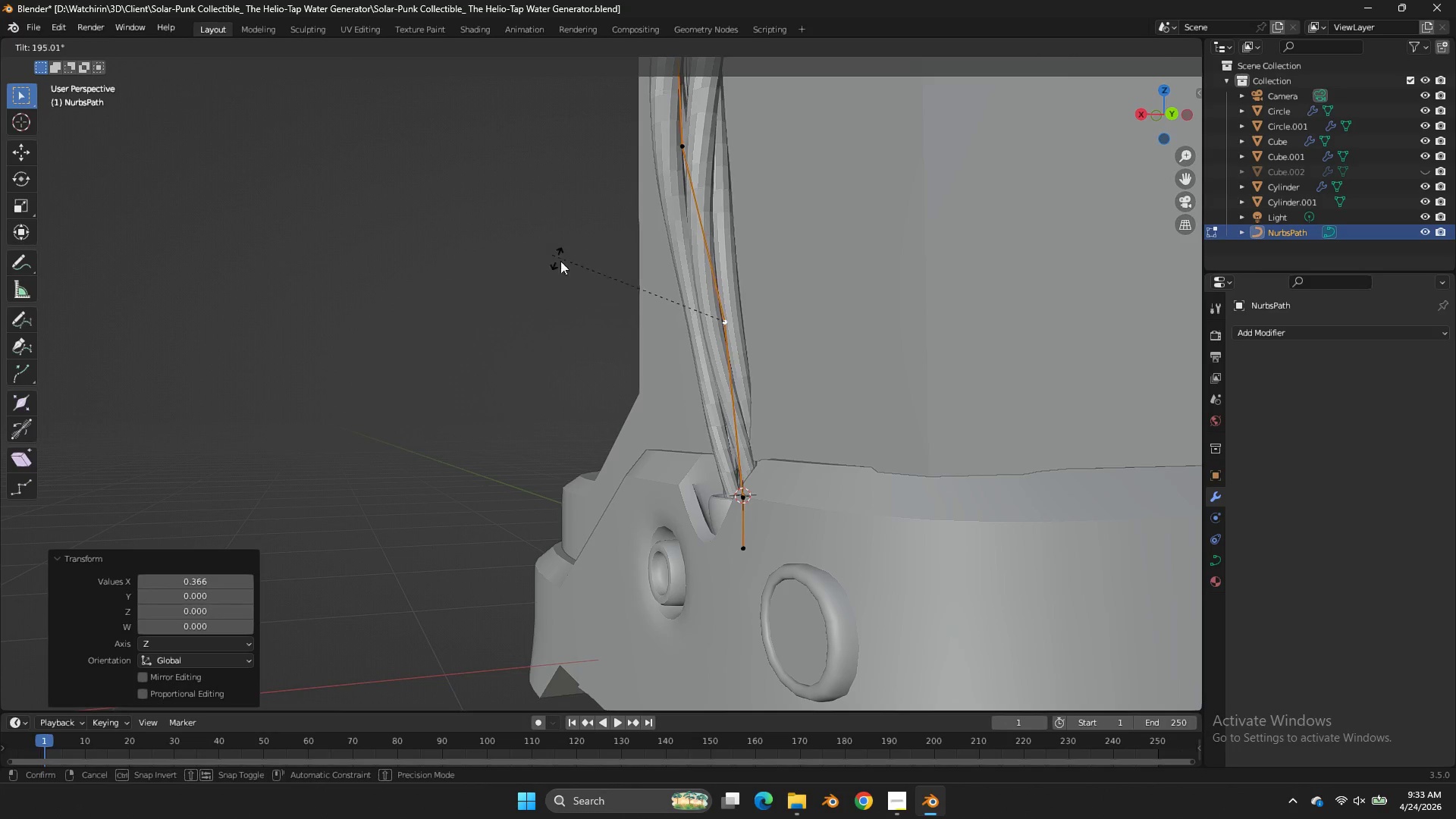 
left_click_drag(start_coordinate=[613, 311], to_coordinate=[670, 277])
 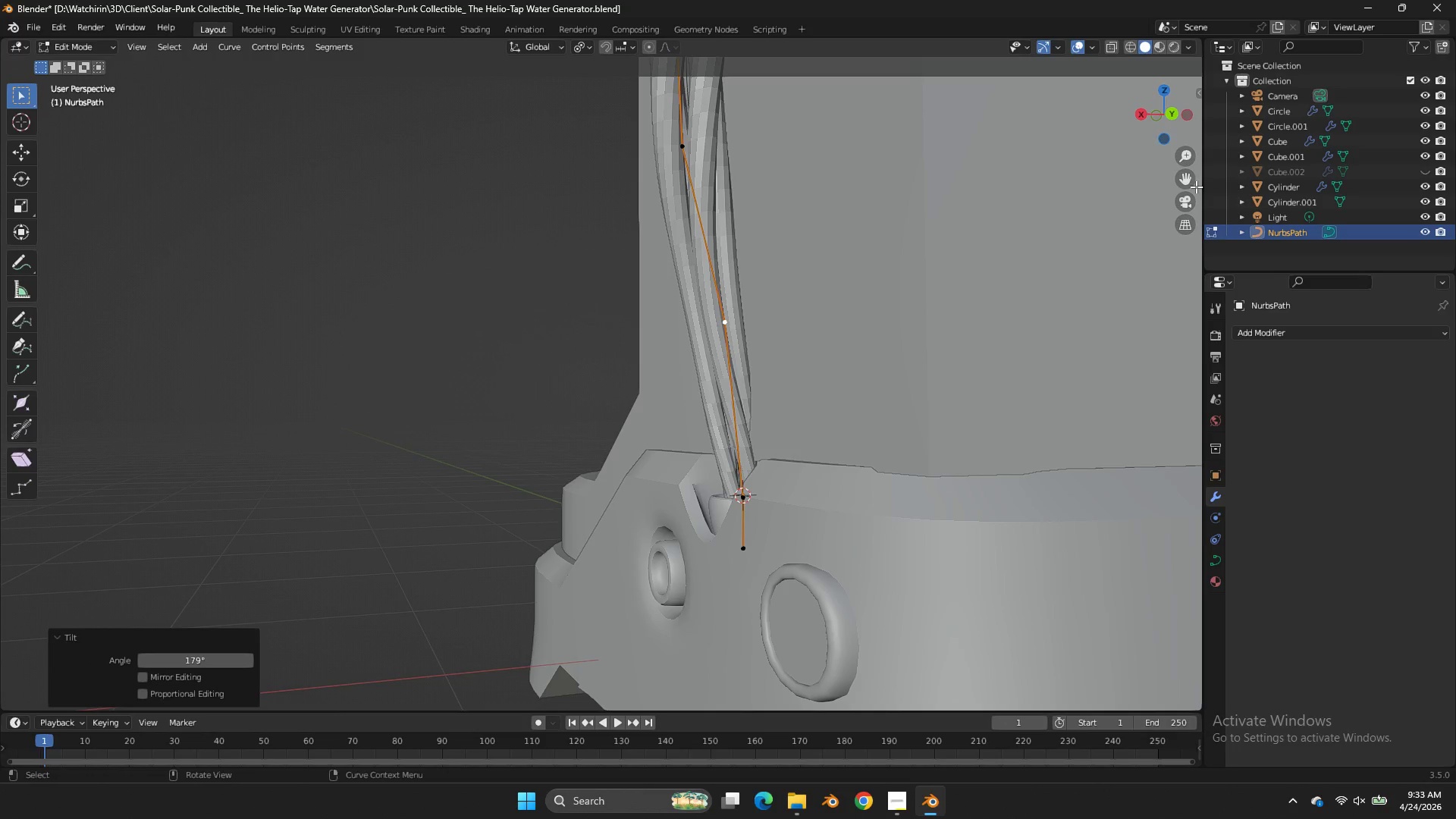 
left_click_drag(start_coordinate=[1183, 181], to_coordinate=[17, 394])
 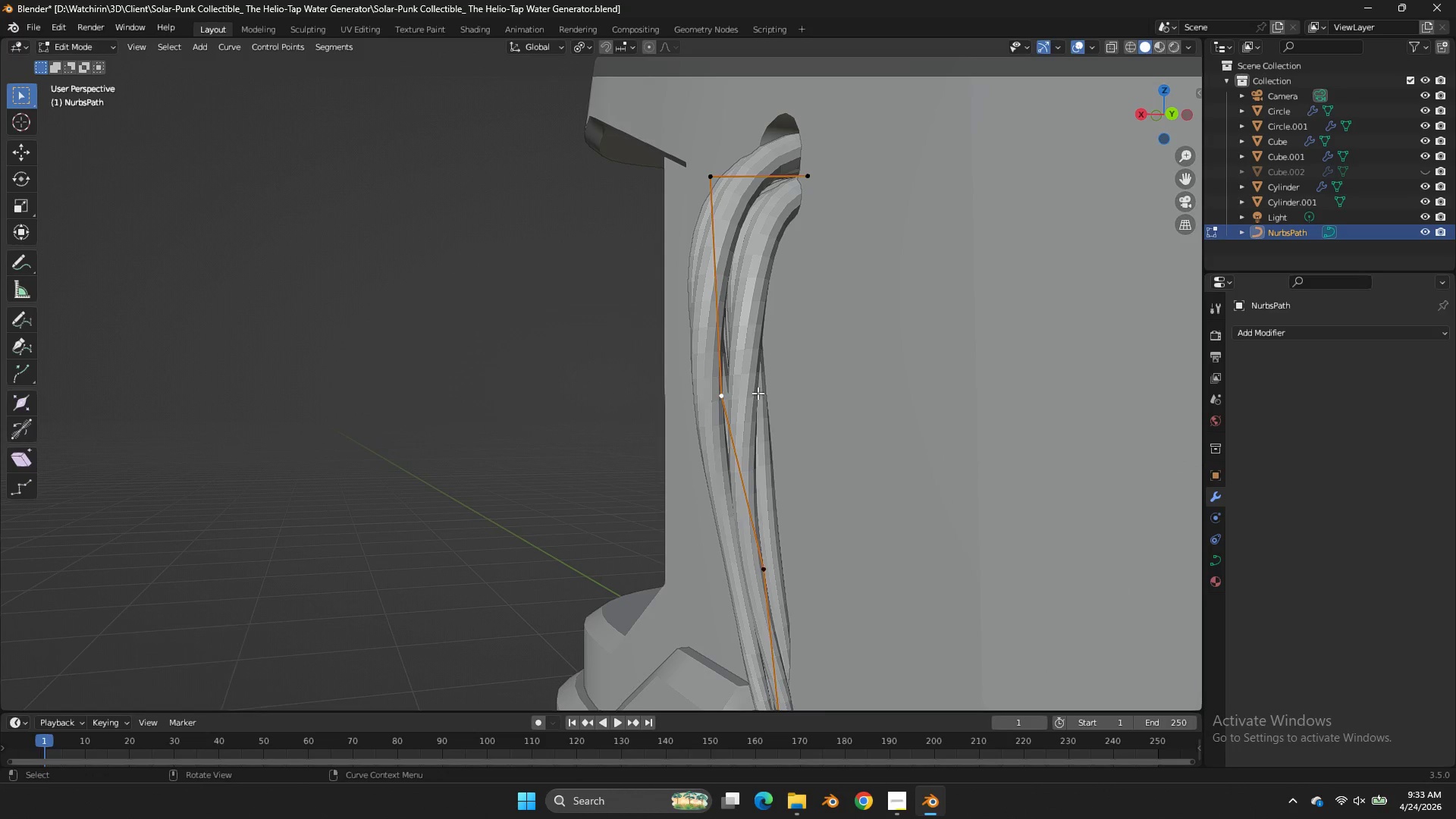 
key(Control+T)
 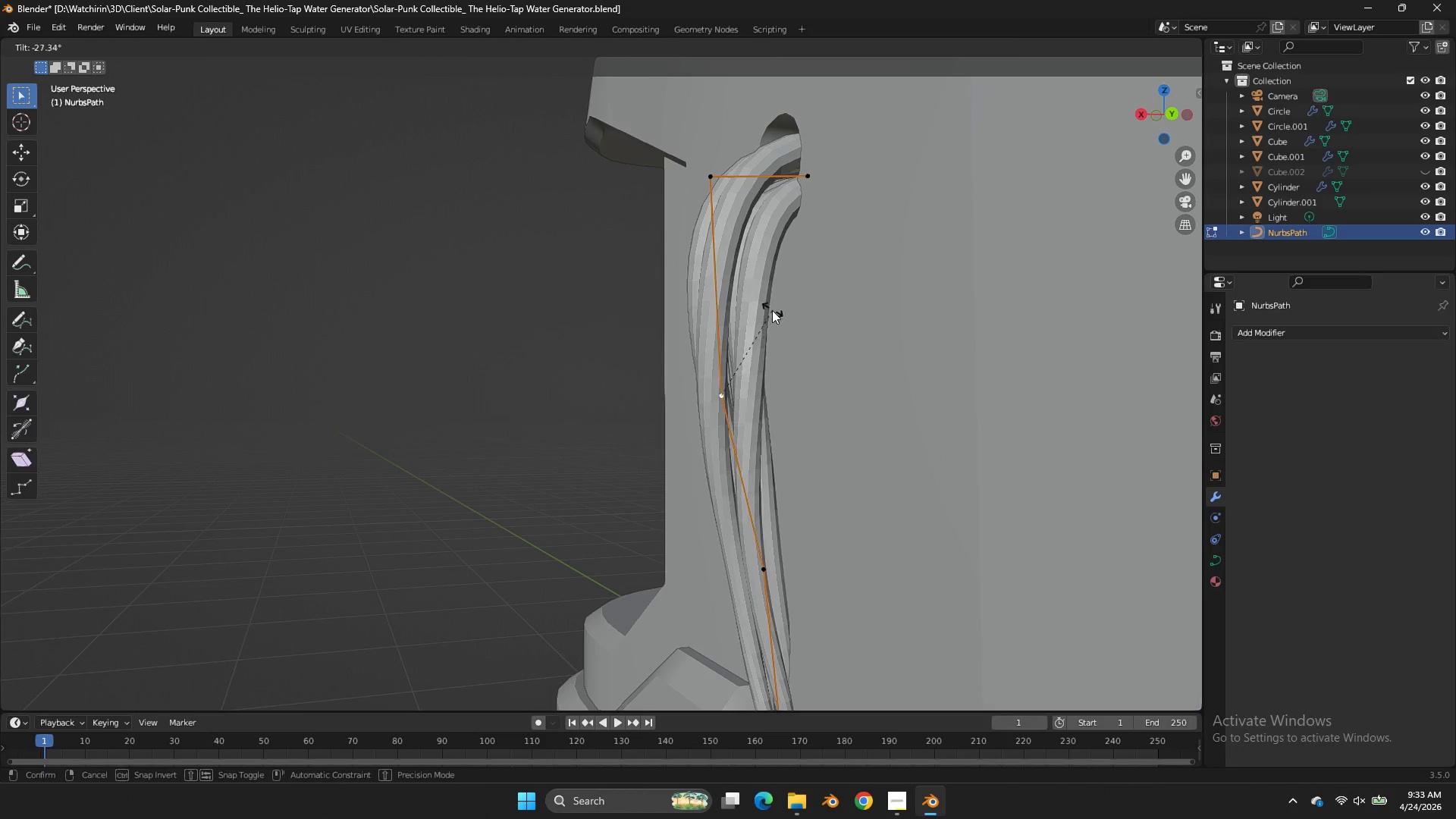 
left_click_drag(start_coordinate=[772, 310], to_coordinate=[774, 321])
 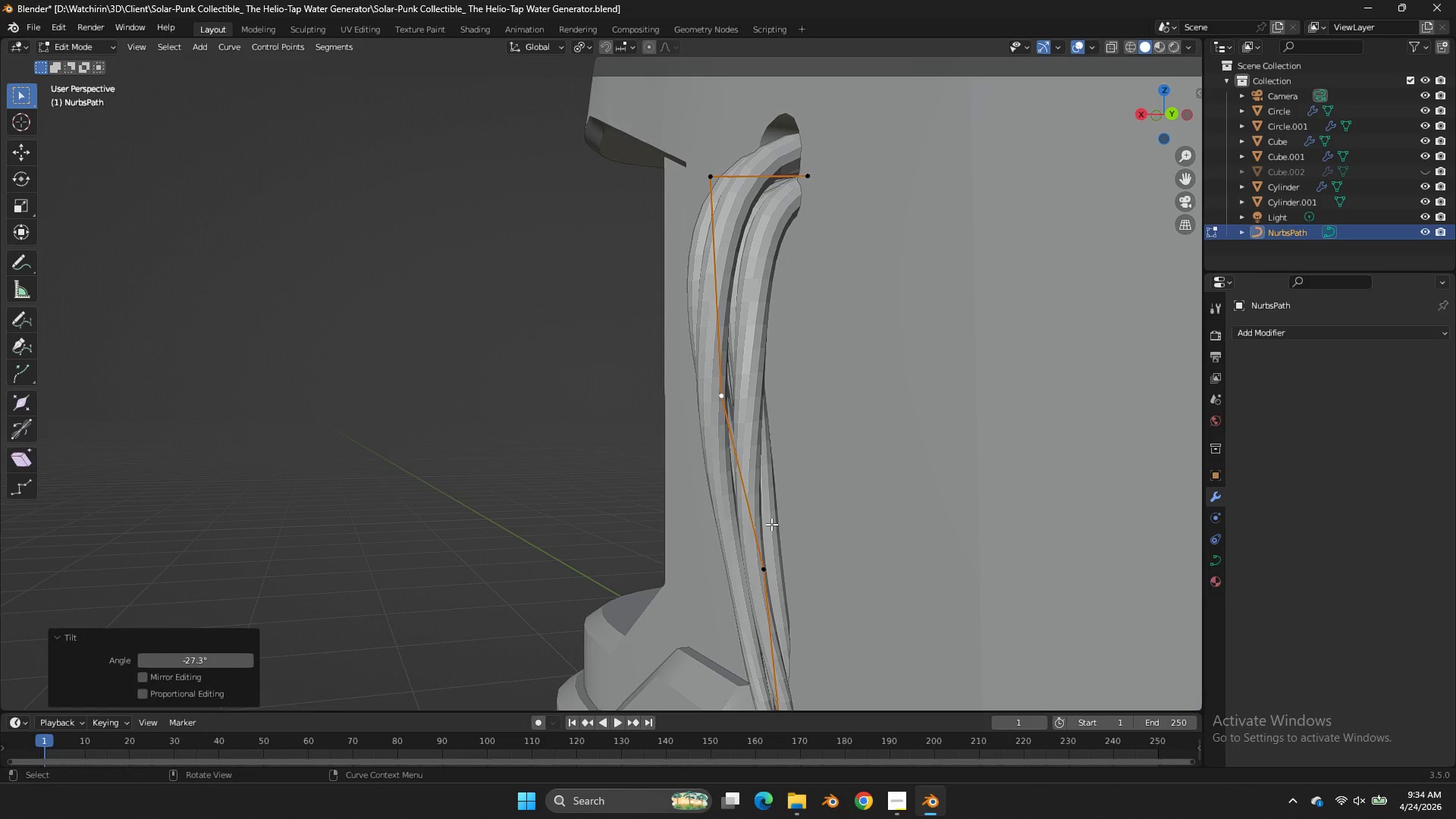 
double_click([771, 524])
 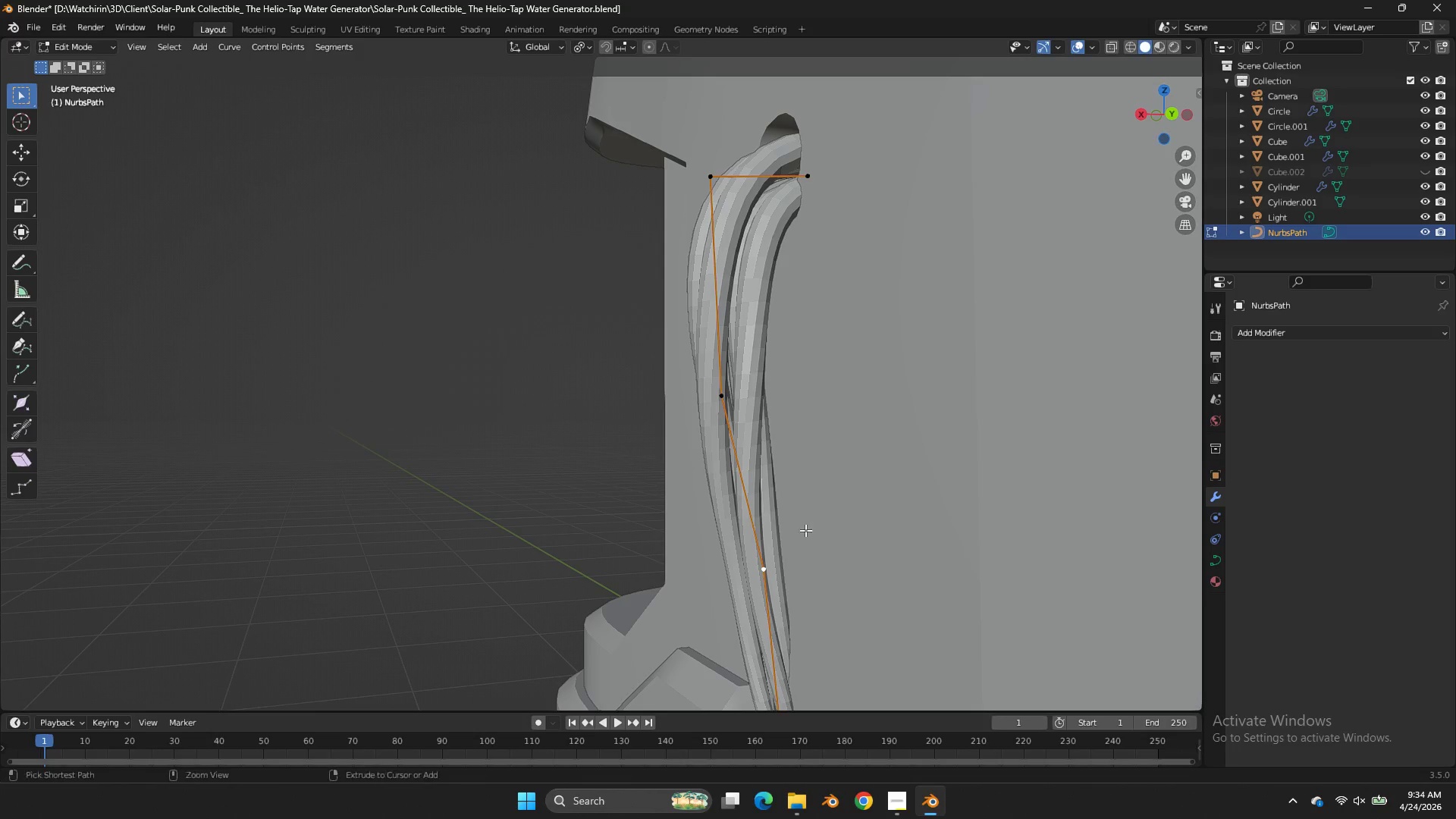 
key(Control+T)
 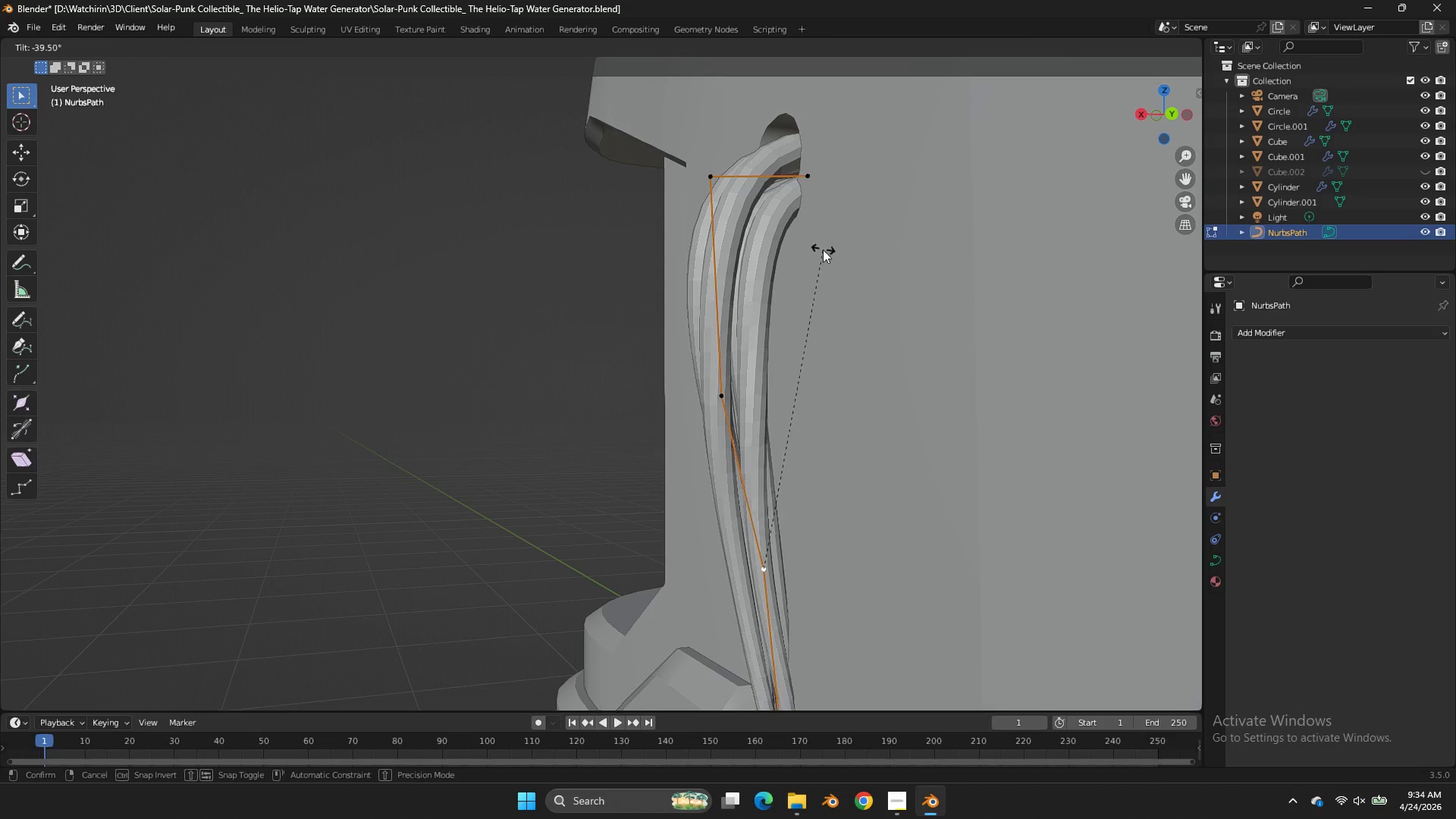 
left_click_drag(start_coordinate=[823, 249], to_coordinate=[852, 218])
 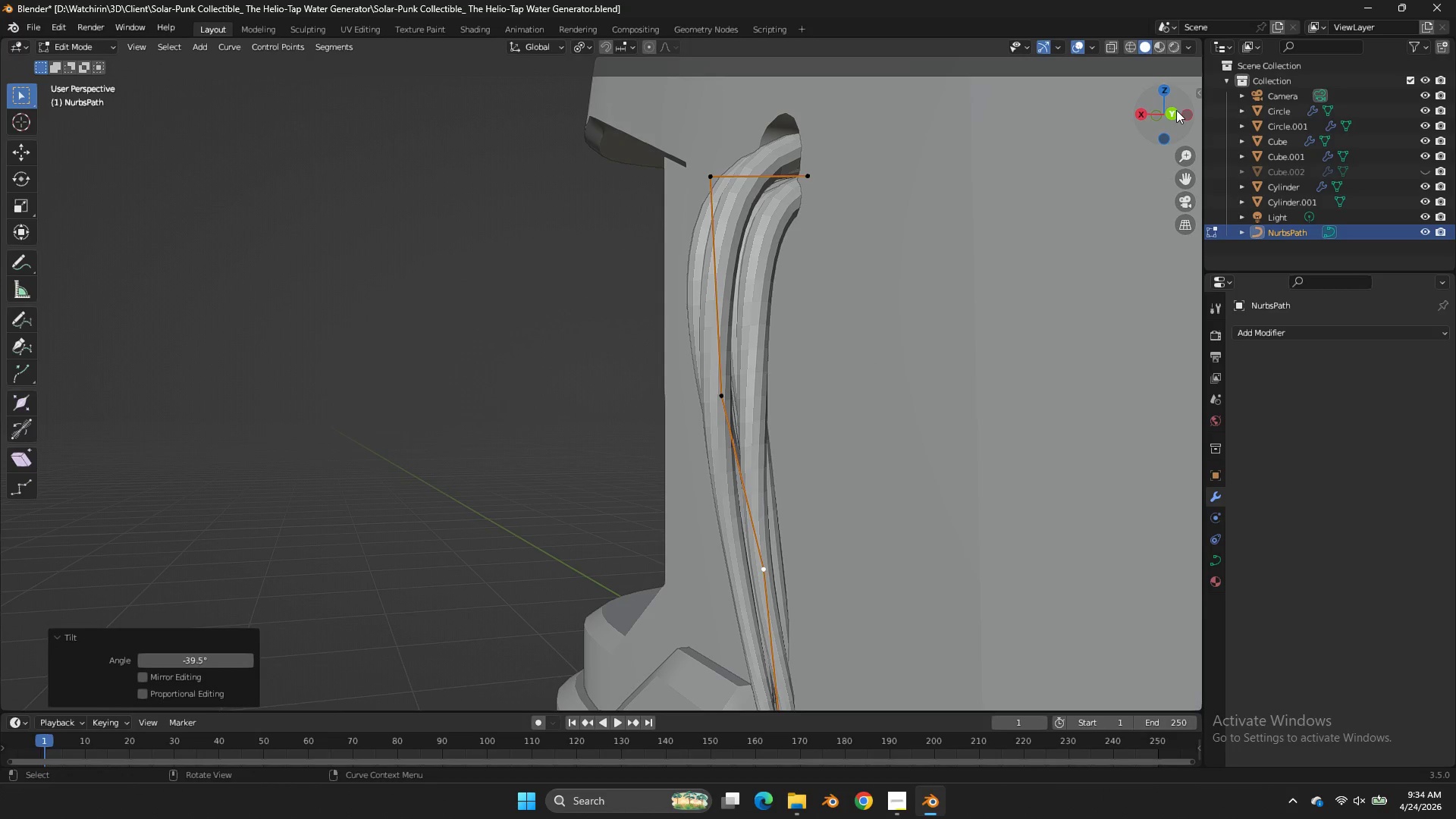 
left_click([1172, 111])
 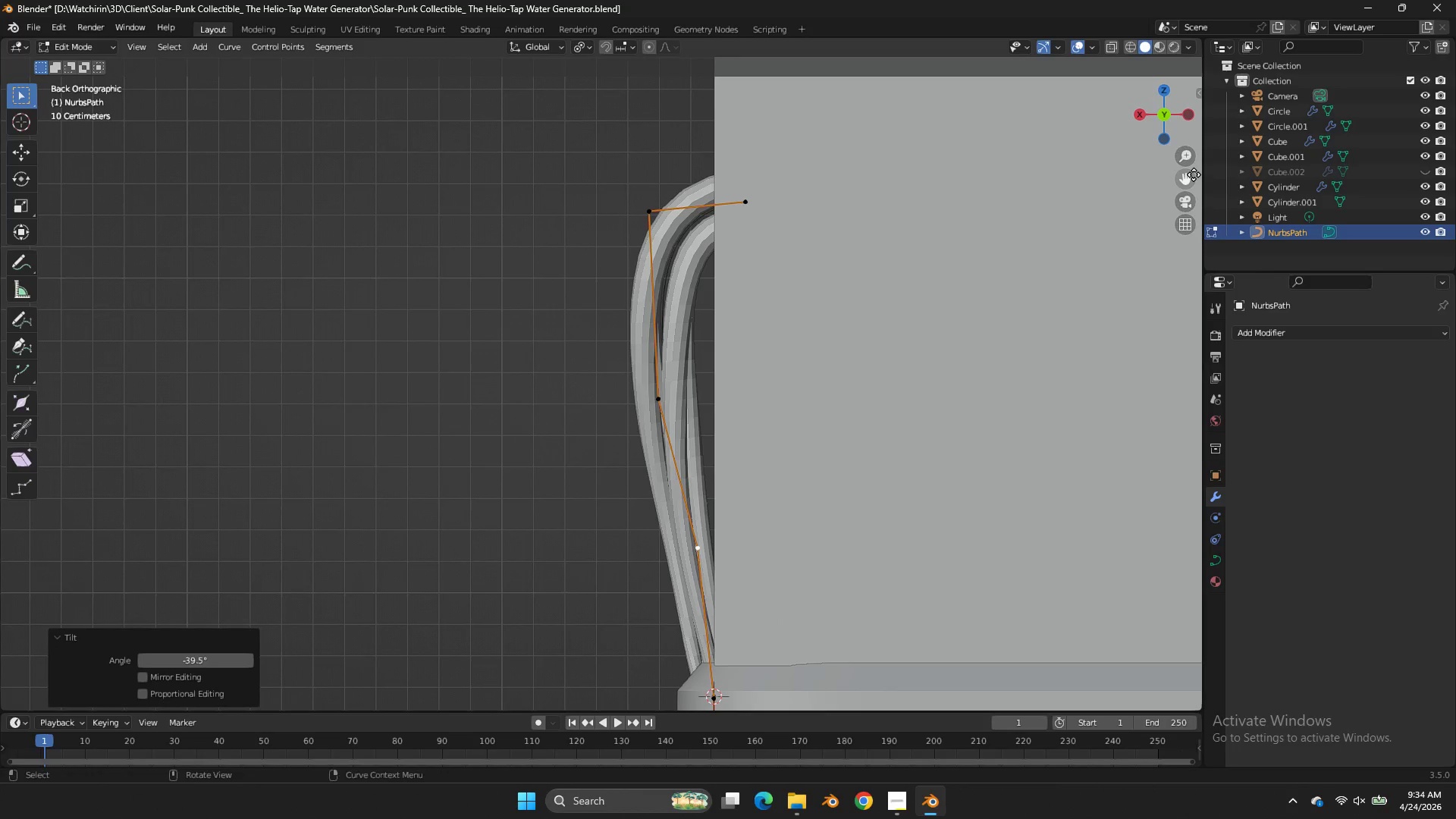 
left_click_drag(start_coordinate=[1194, 174], to_coordinate=[1198, 87])
 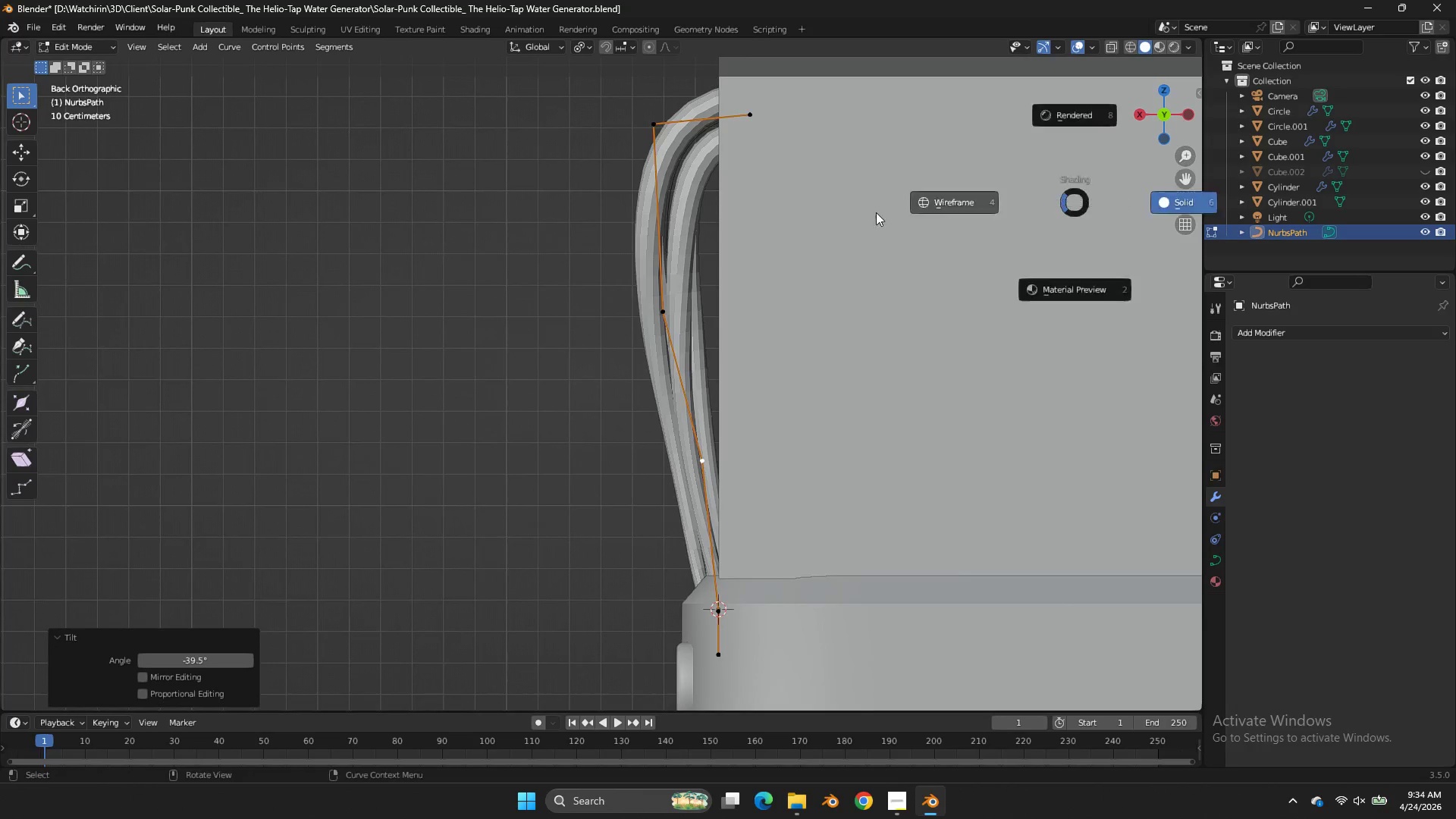 
type(zg)
 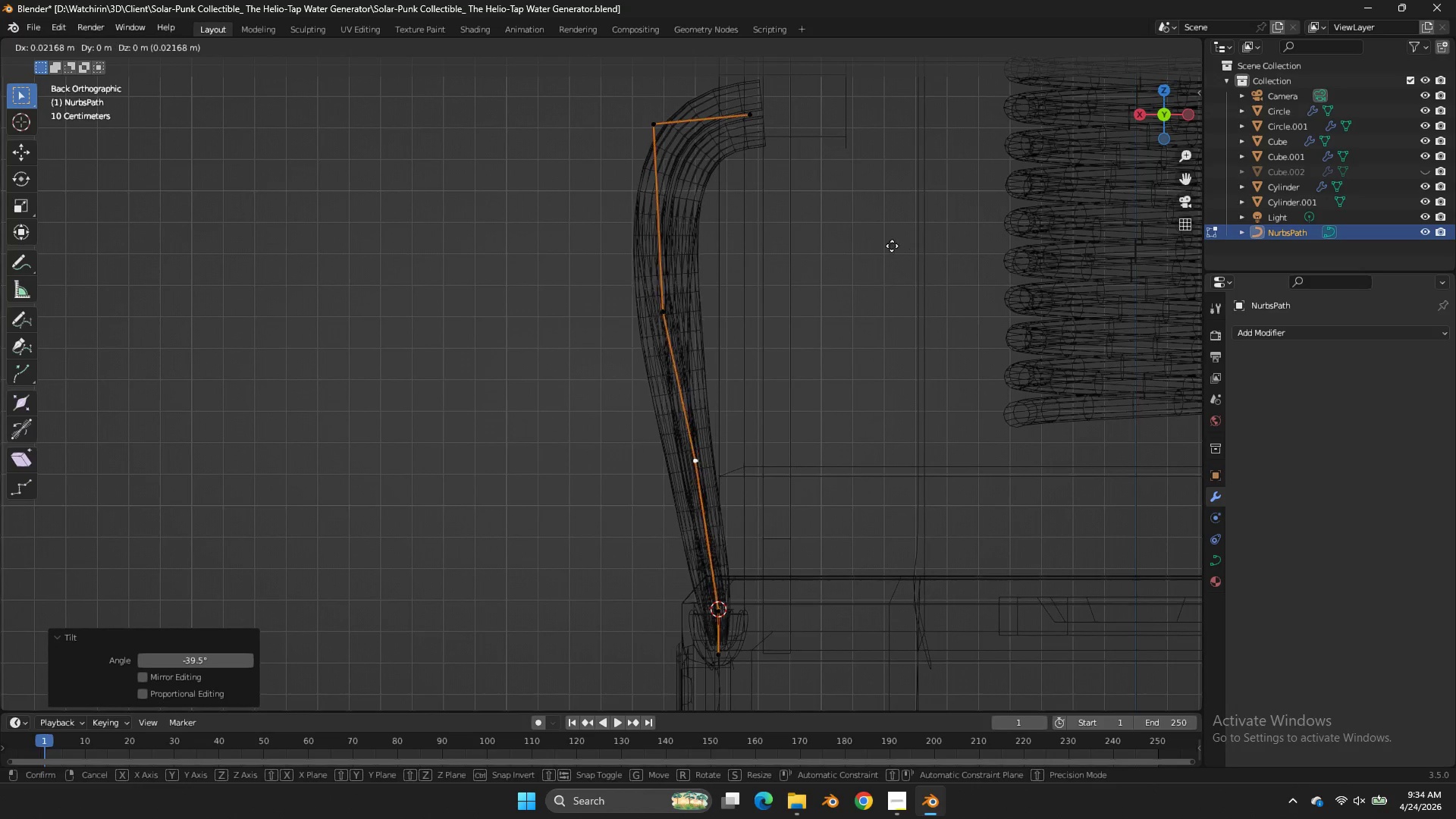 
hold_key(key=ShiftLeft, duration=0.59)
left_click_drag(start_coordinate=[745, 248], to_coordinate=[737, 237])
 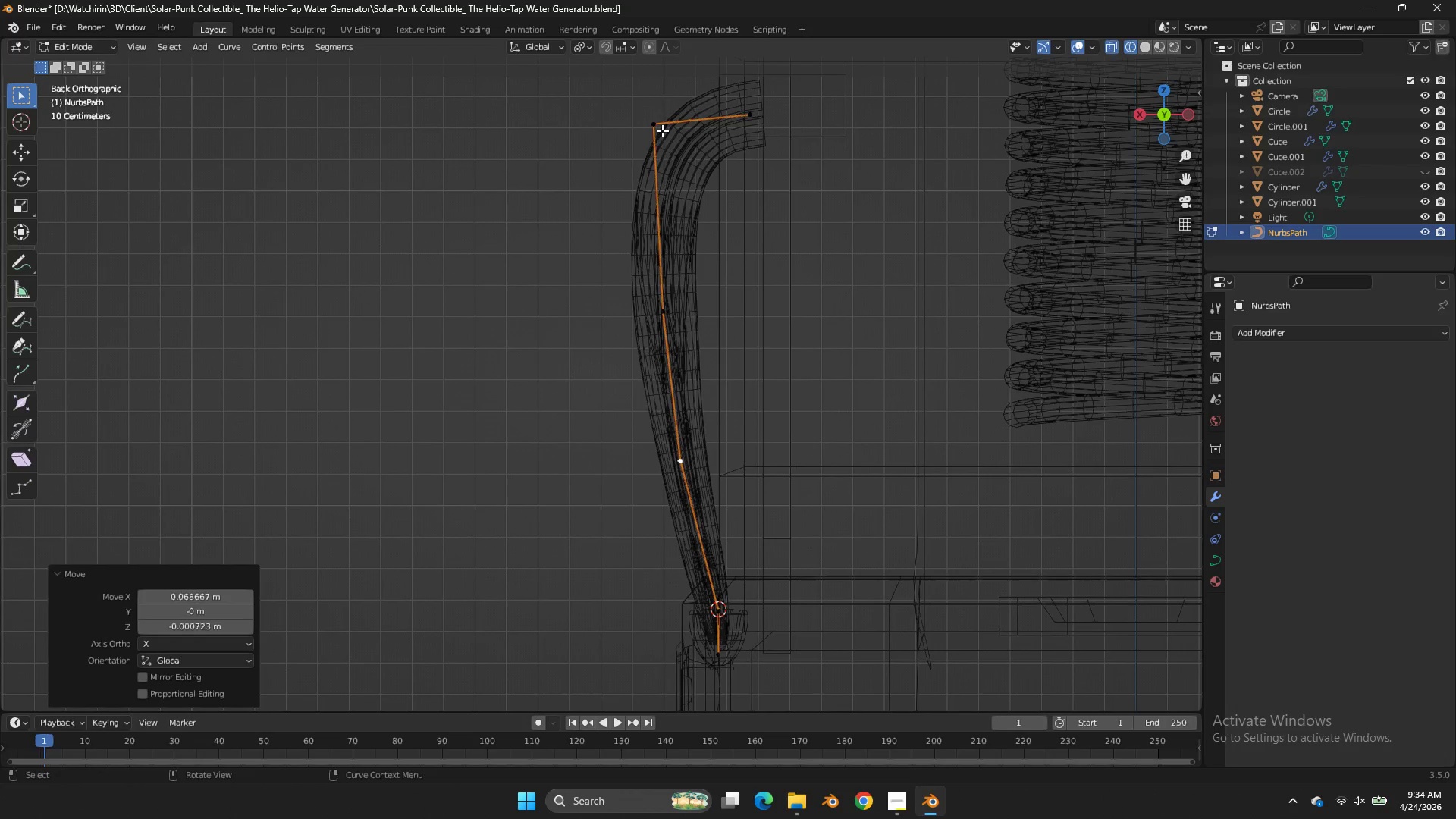 
double_click([662, 130])
 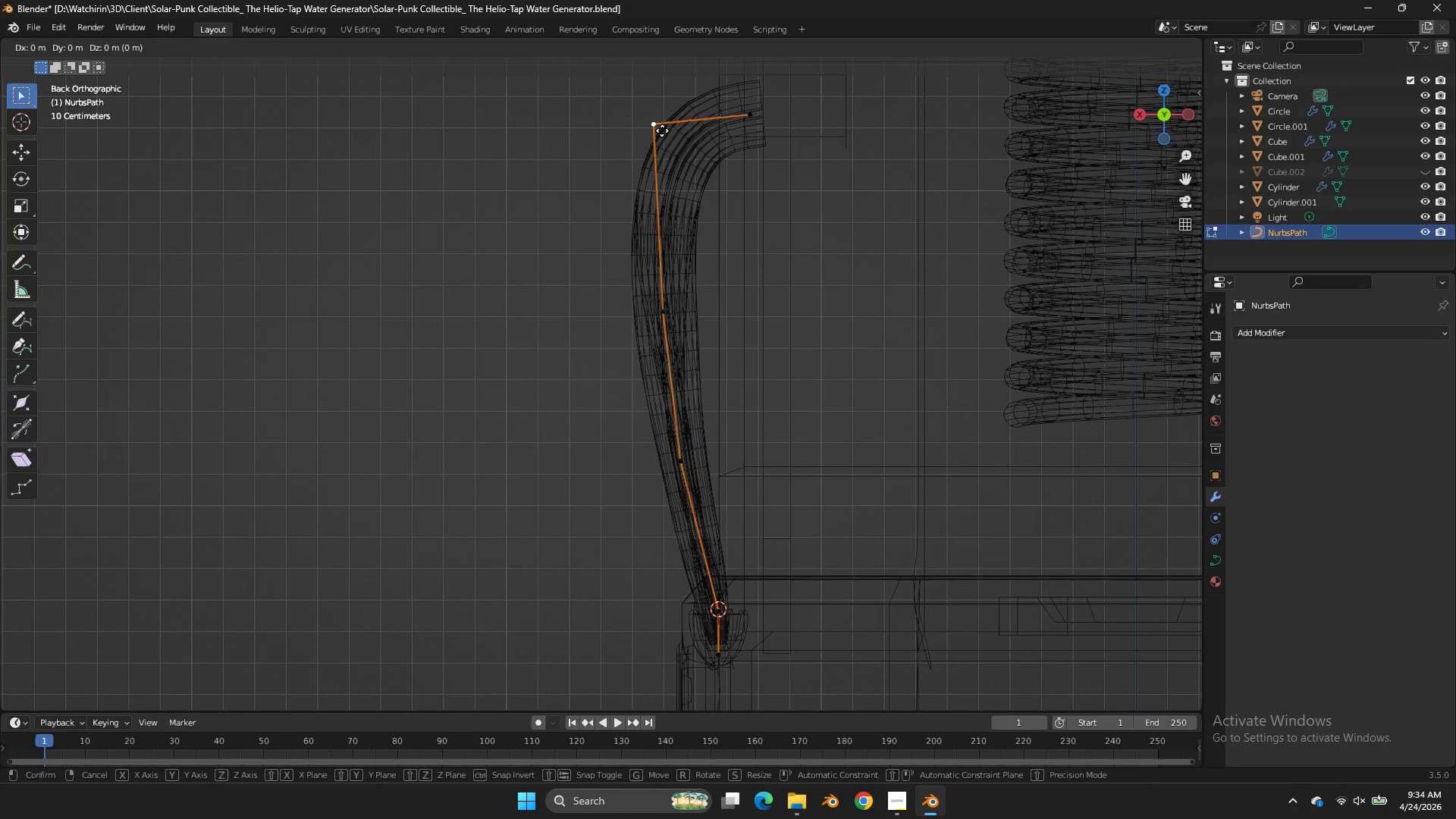 
key(G)
 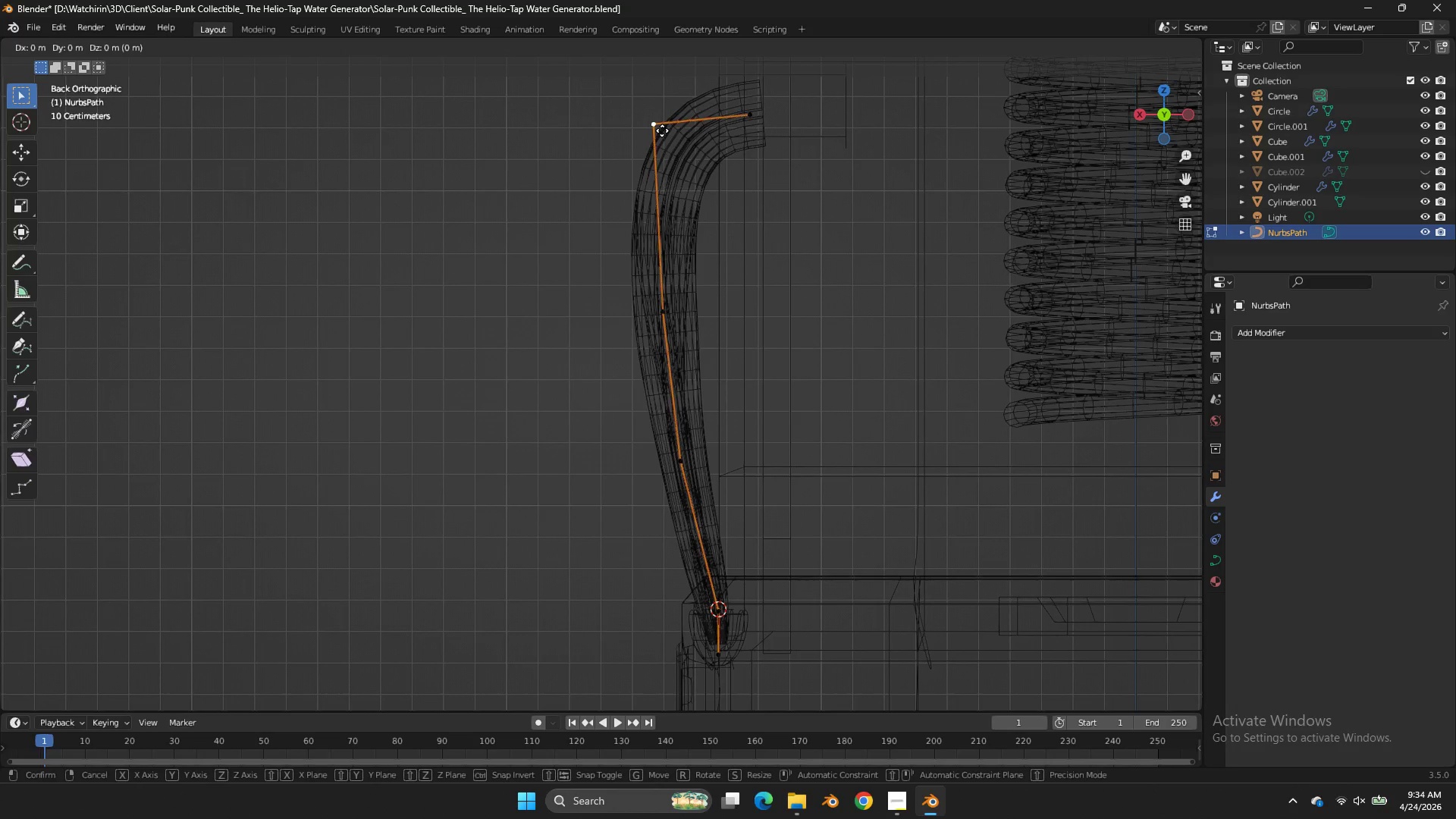 
key(Shift+ShiftLeft)
 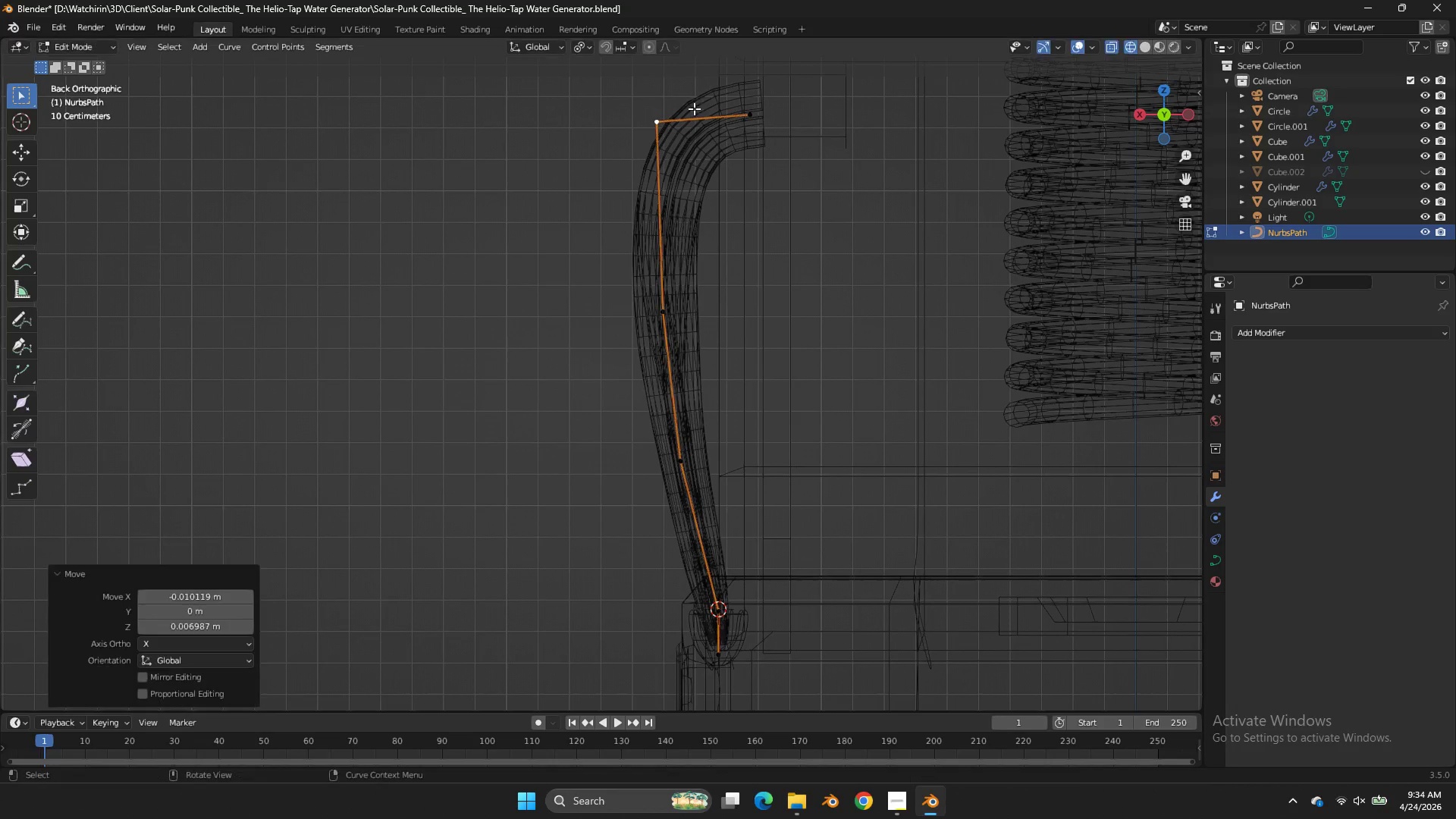 
left_click_drag(start_coordinate=[694, 108], to_coordinate=[698, 108])
 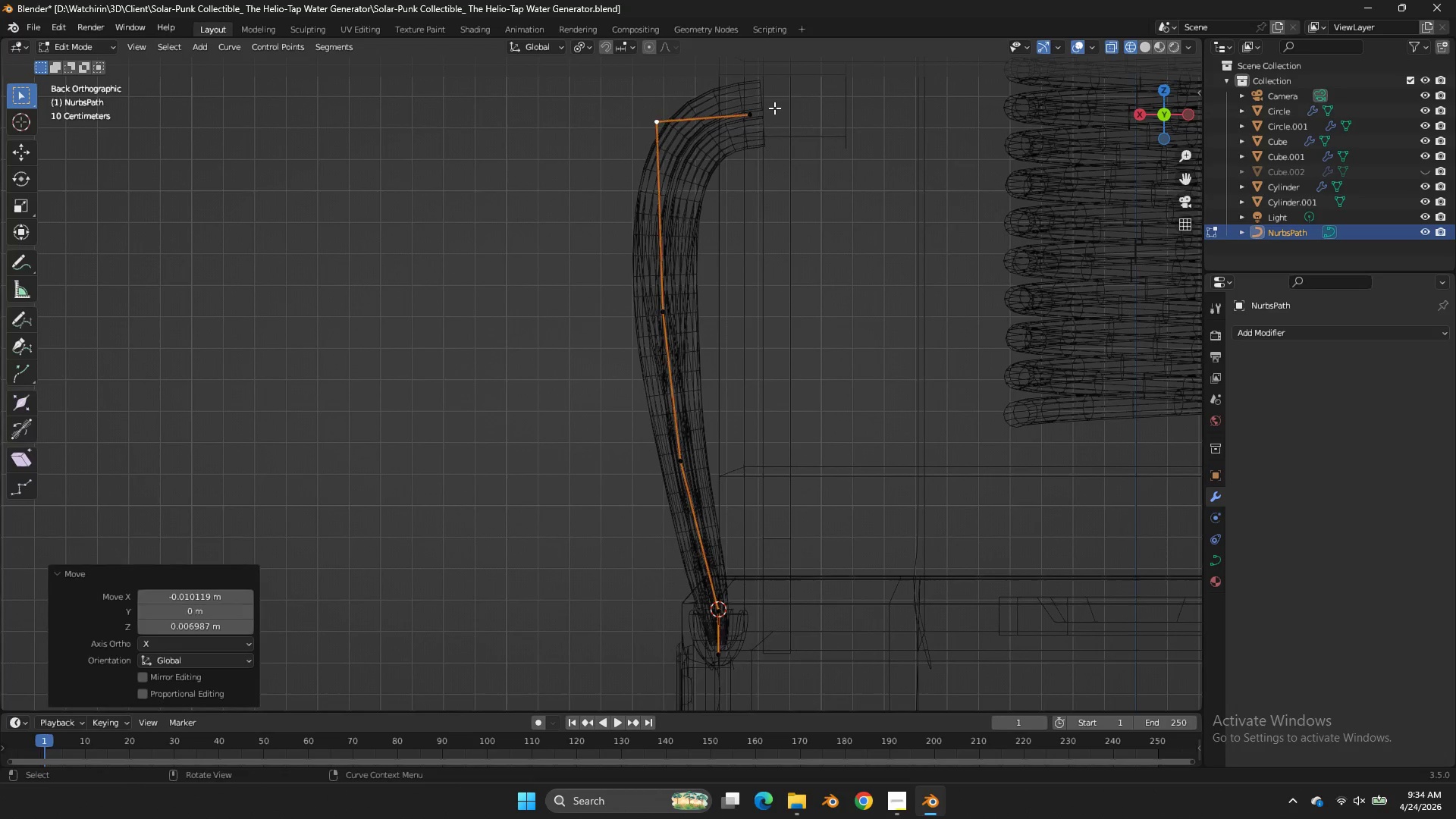 
double_click([774, 108])
 